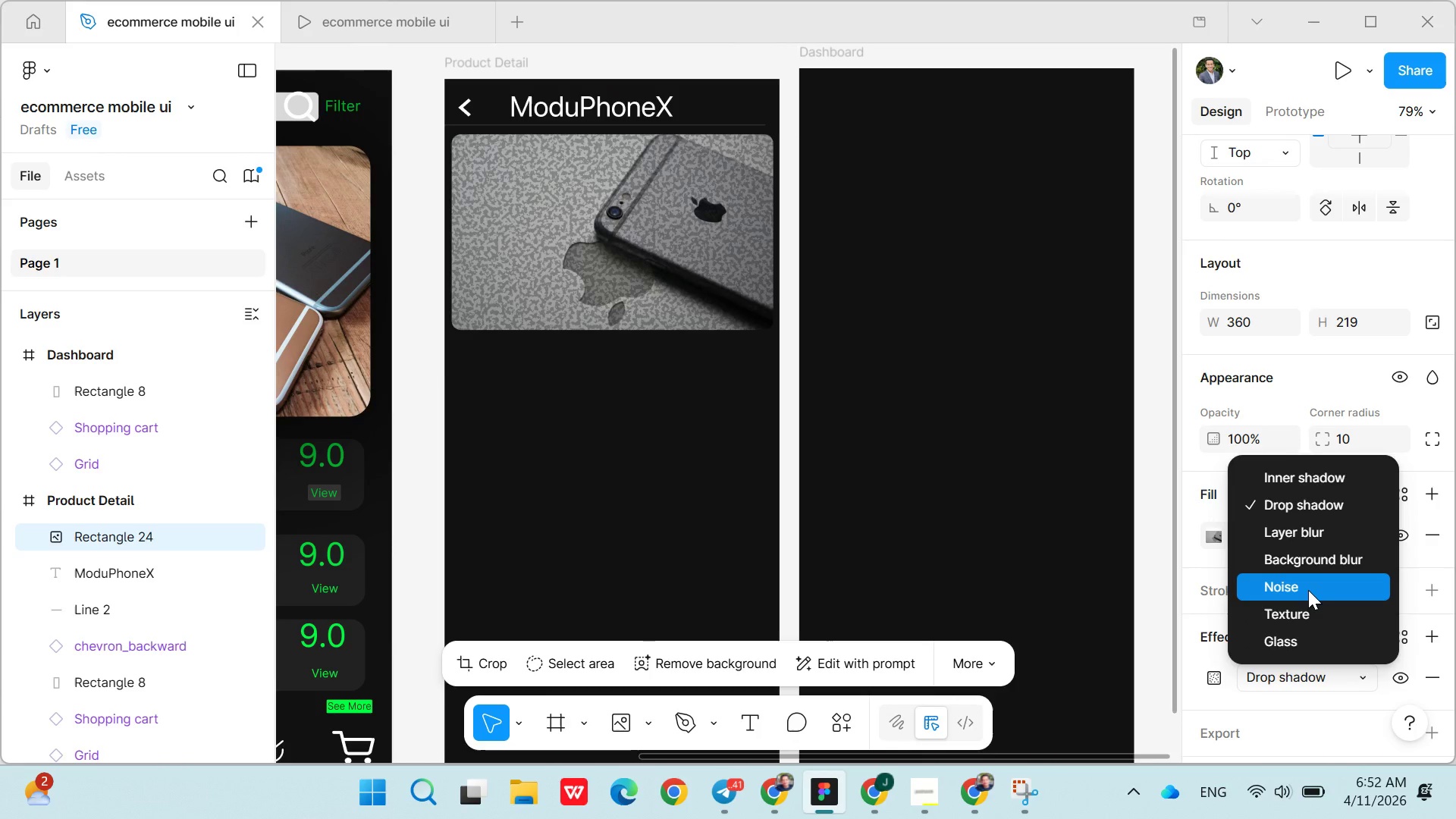 
left_click([1294, 640])
 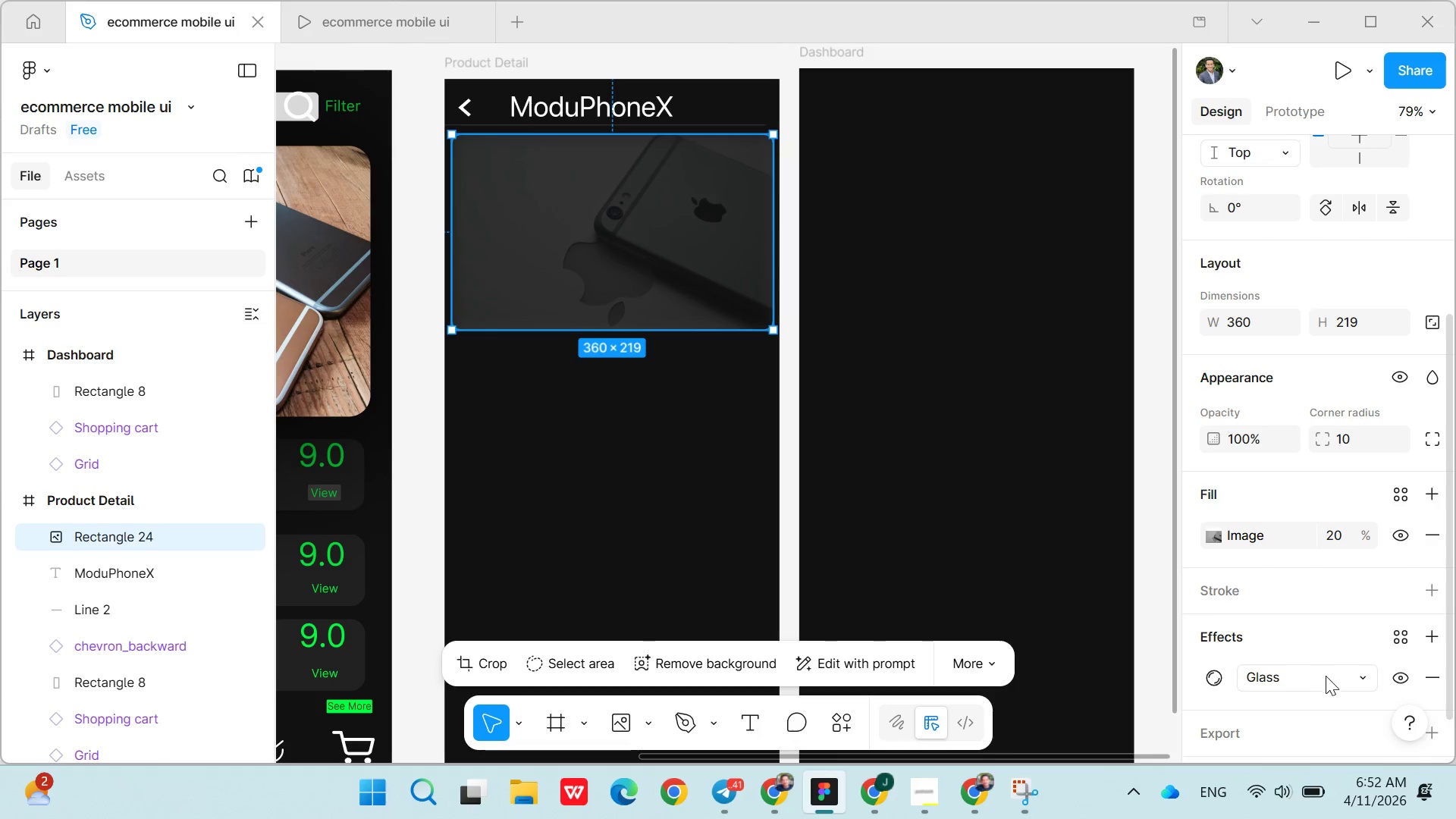 
left_click([1360, 672])
 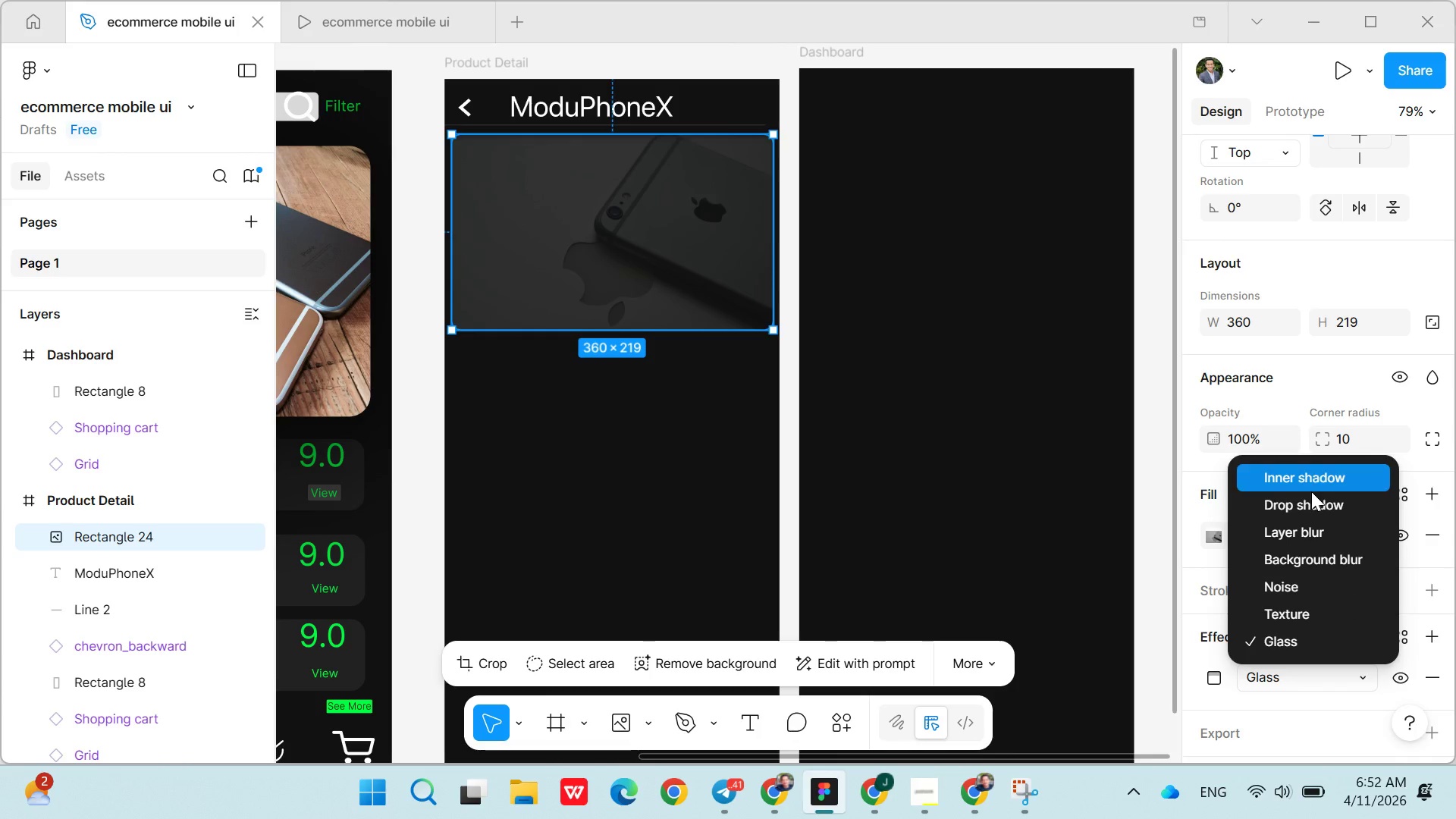 
wait(5.95)
 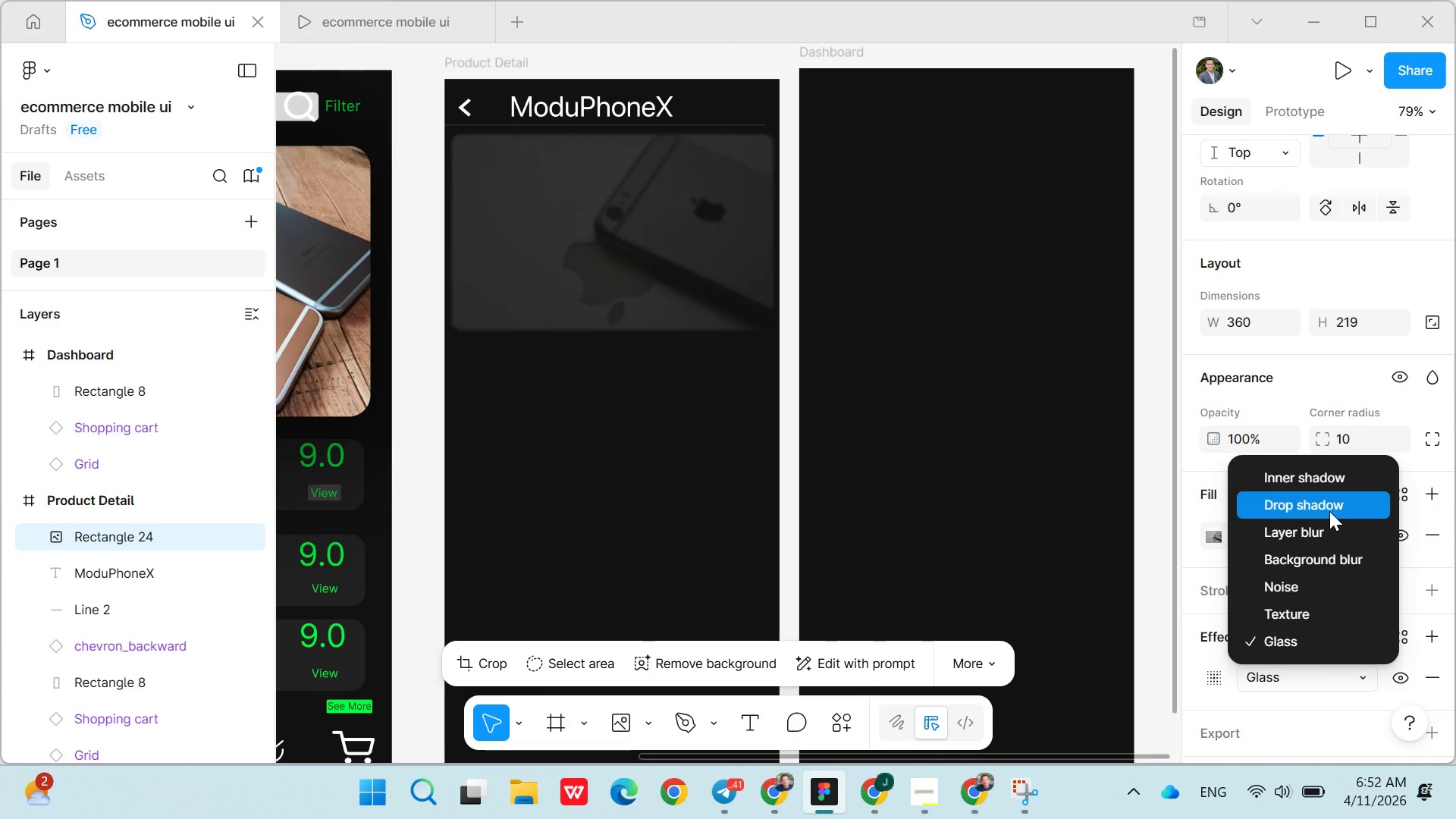 
left_click([1311, 522])
 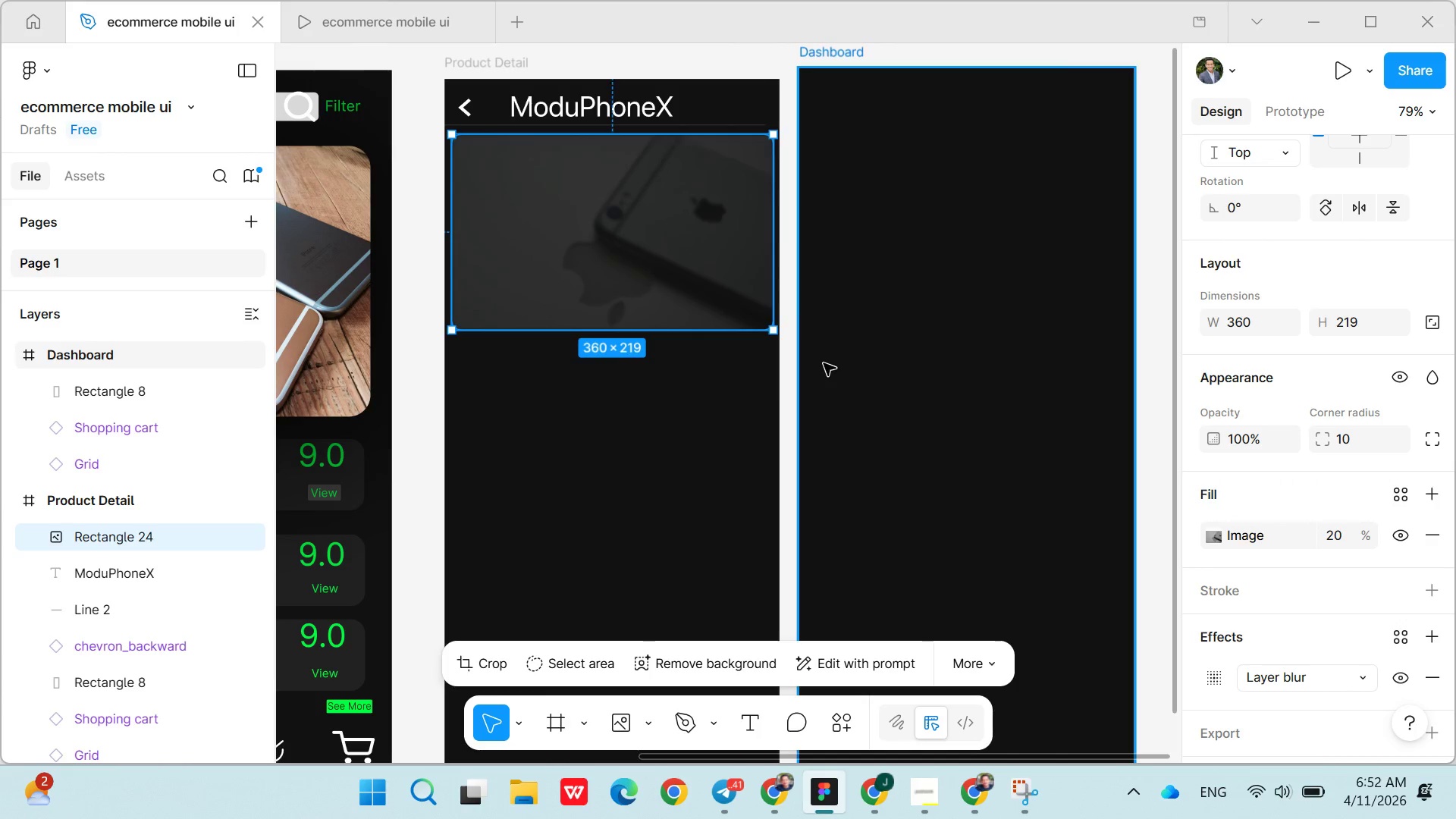 
left_click([753, 403])
 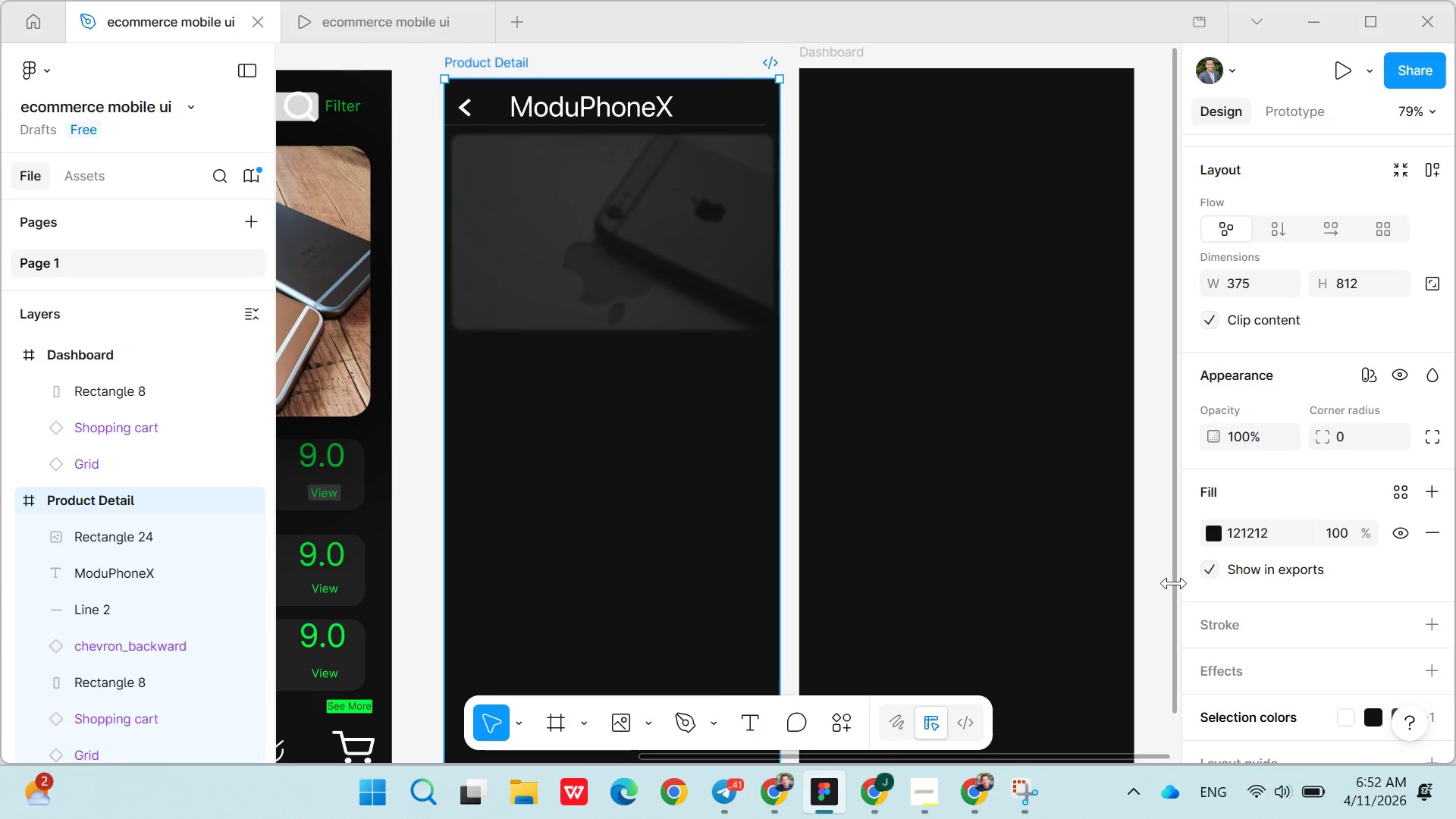 
key(Control+Z)
 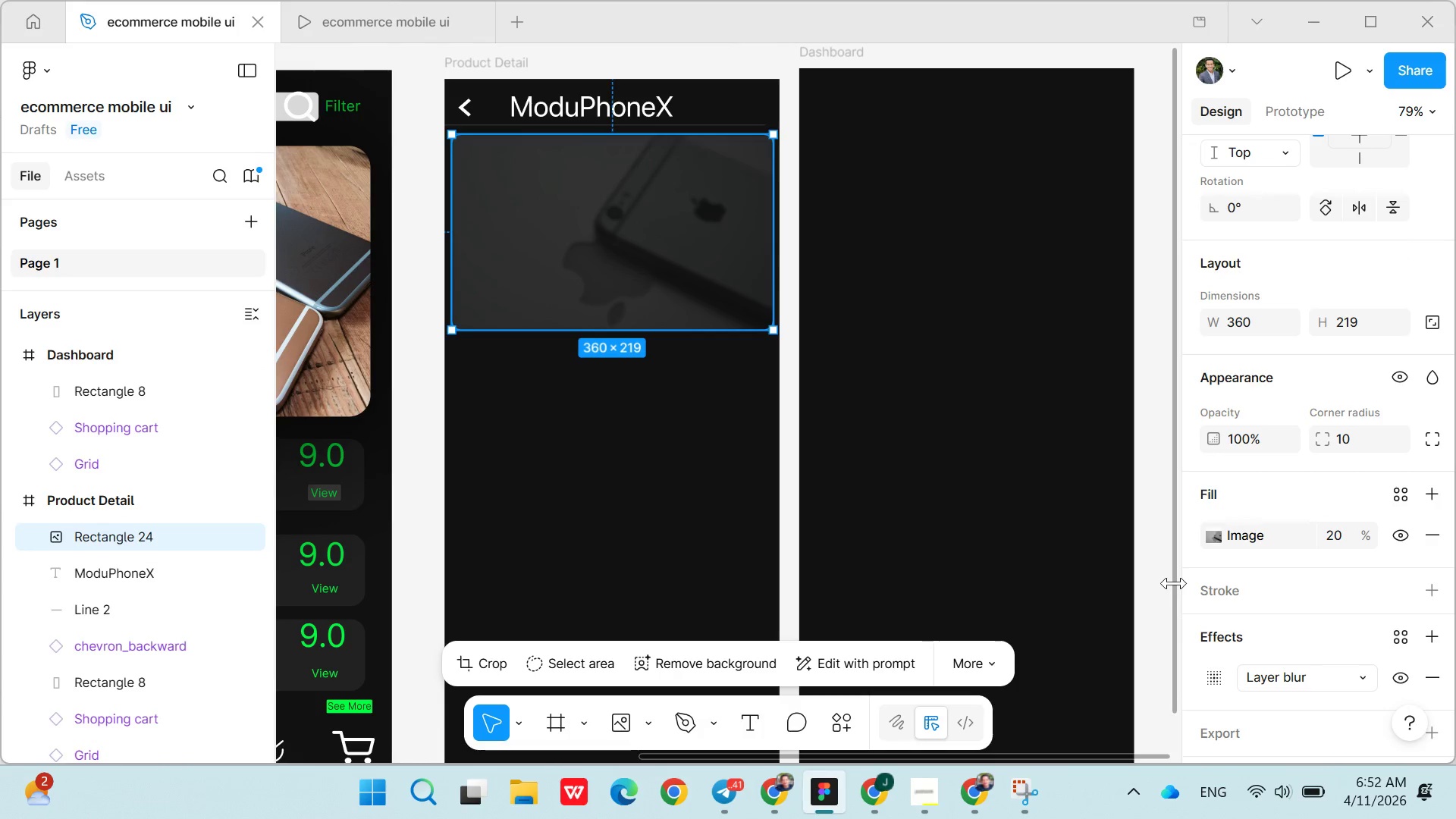 
key(Control+Z)
 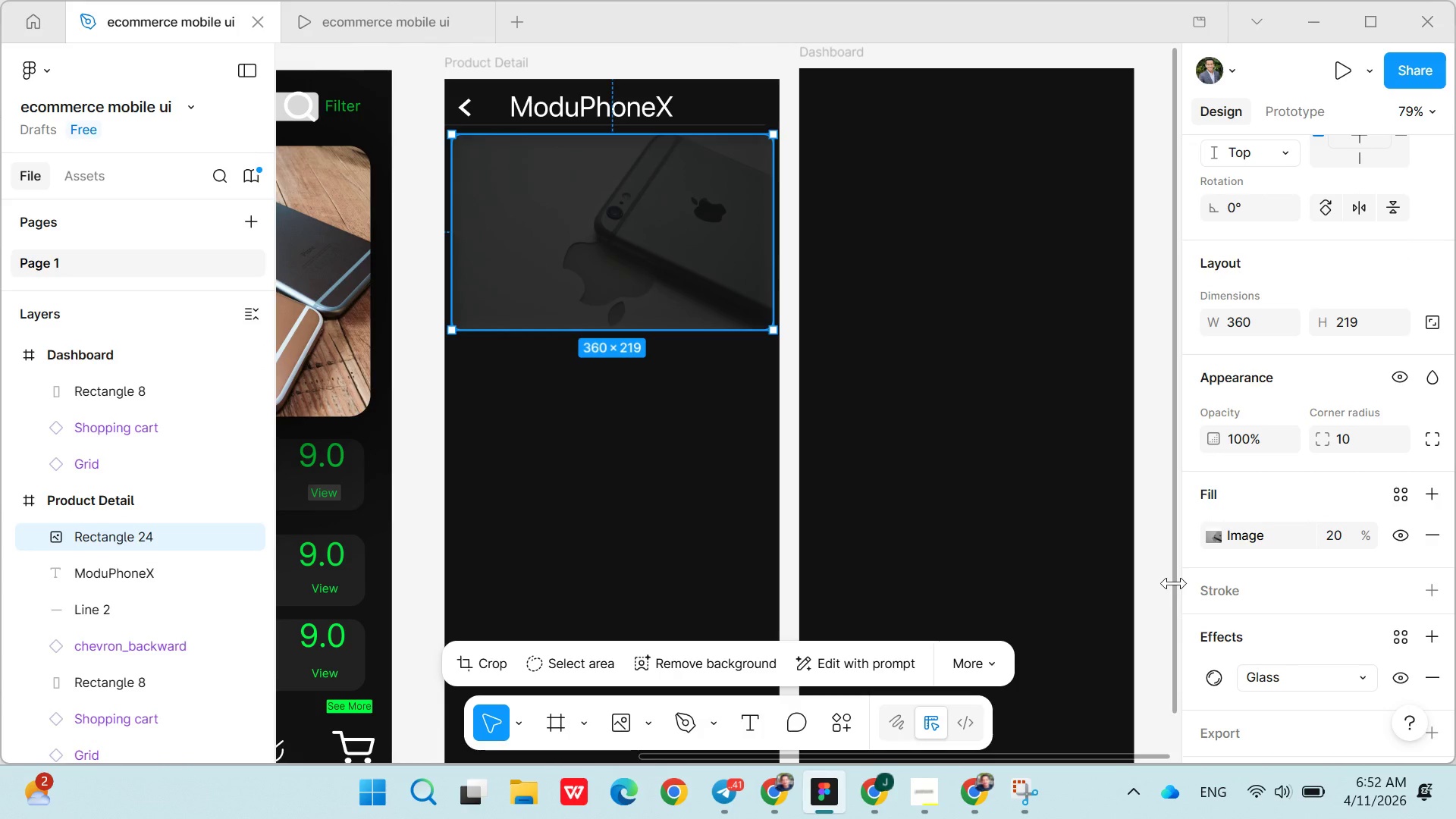 
key(Control+Z)
 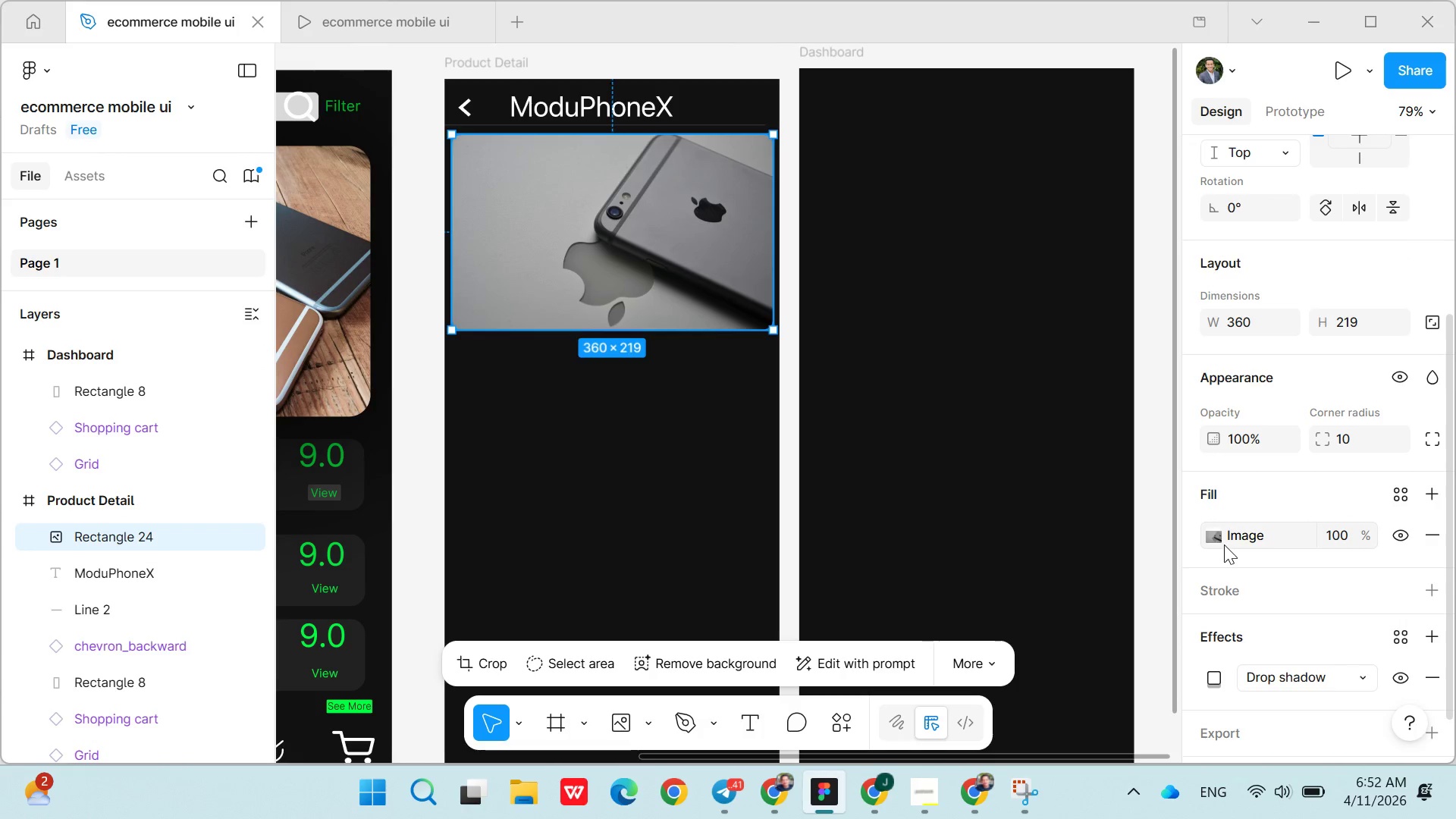 
left_click([1216, 538])
 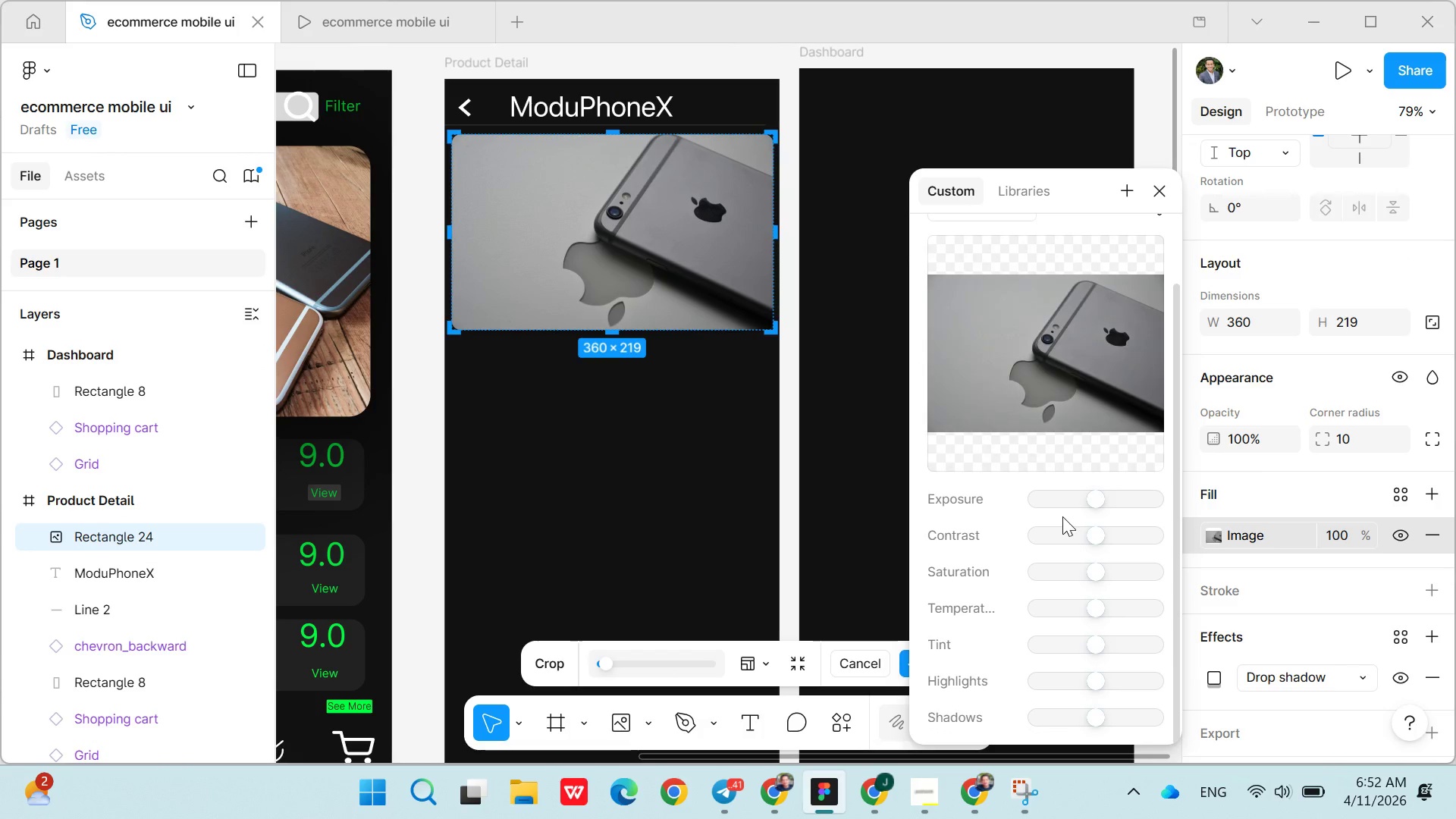 
left_click([1074, 507])
 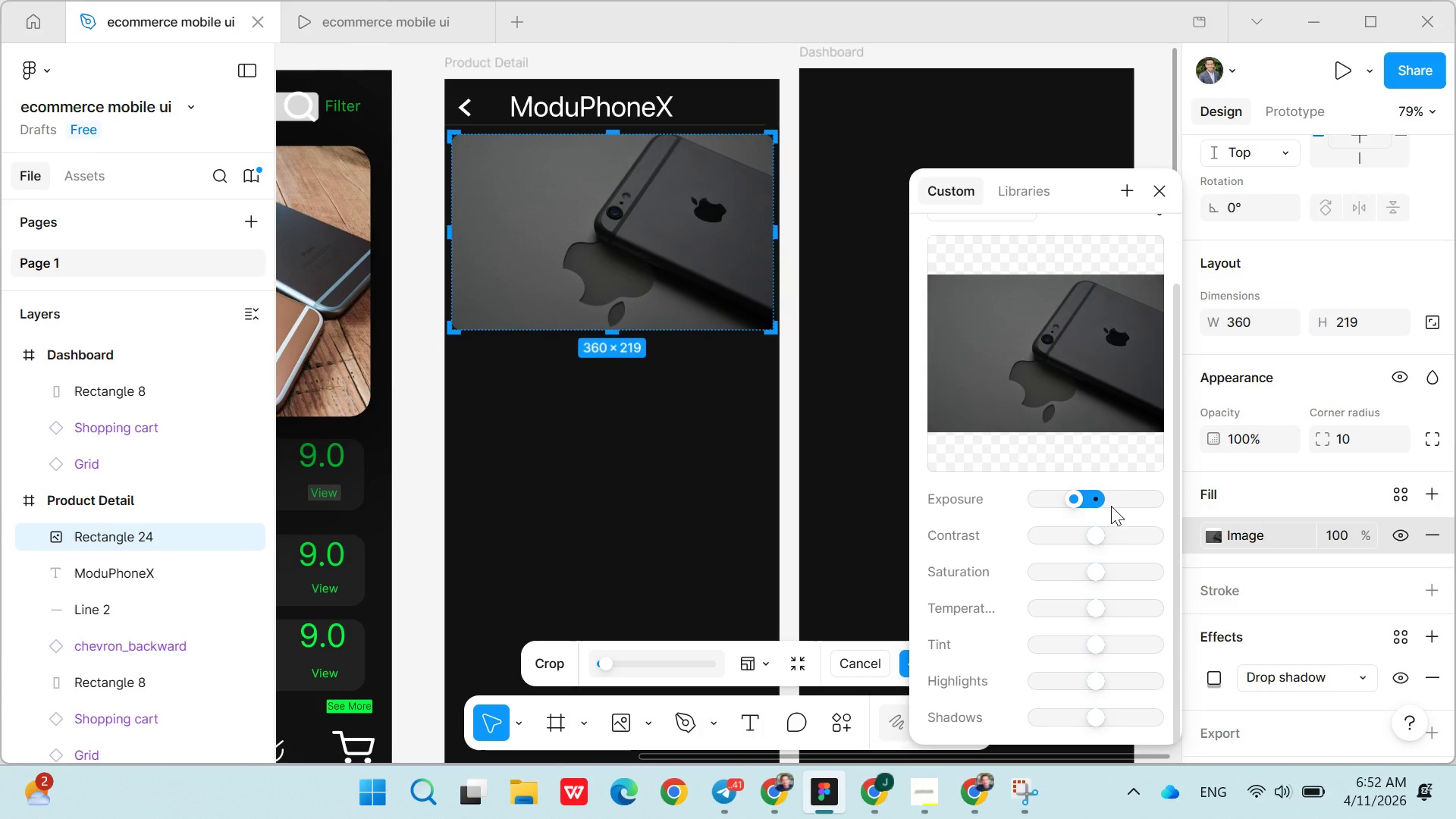 
left_click([1111, 506])
 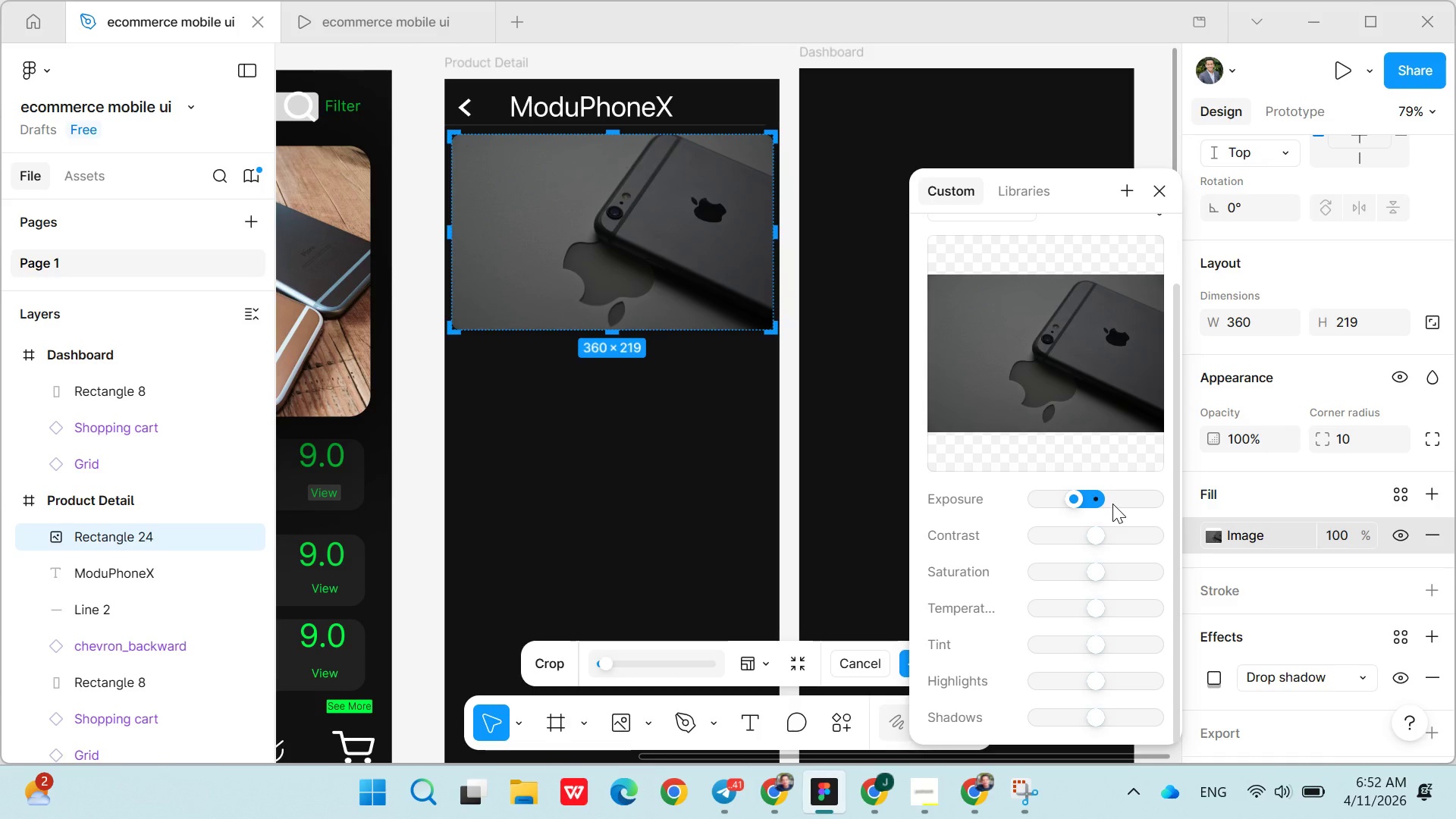 
left_click([1113, 504])
 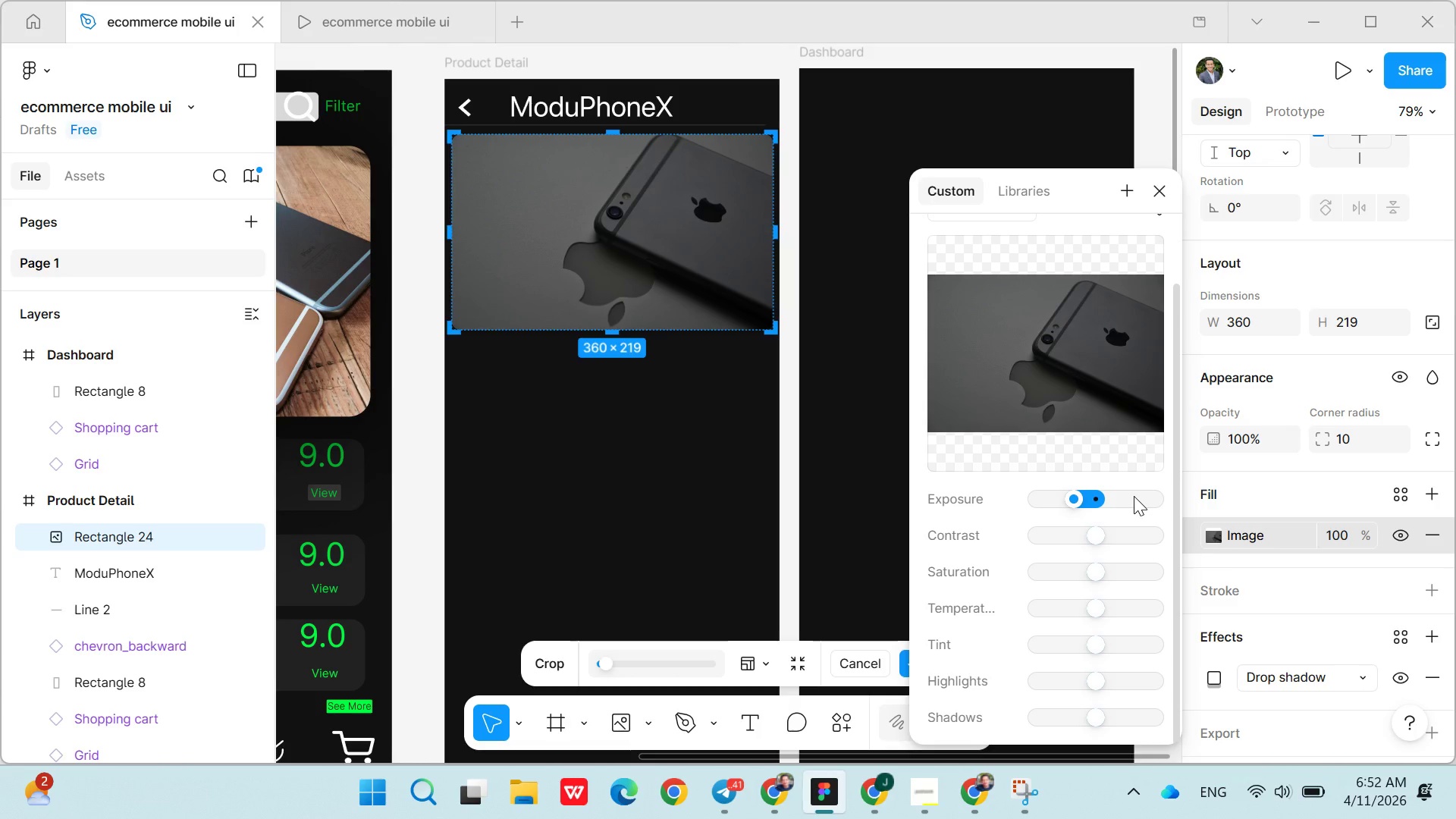 
left_click([1134, 496])
 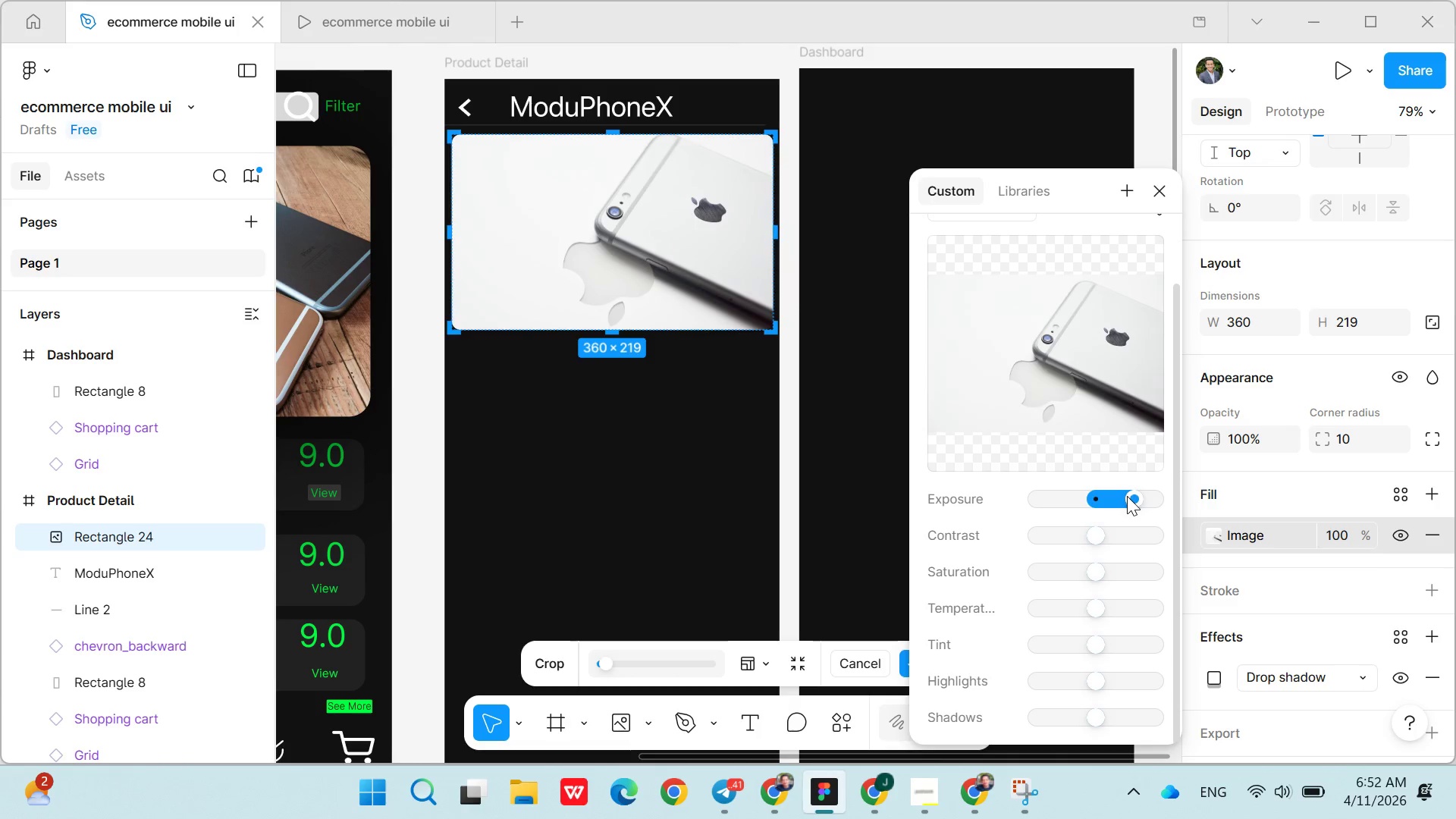 
left_click([1125, 496])
 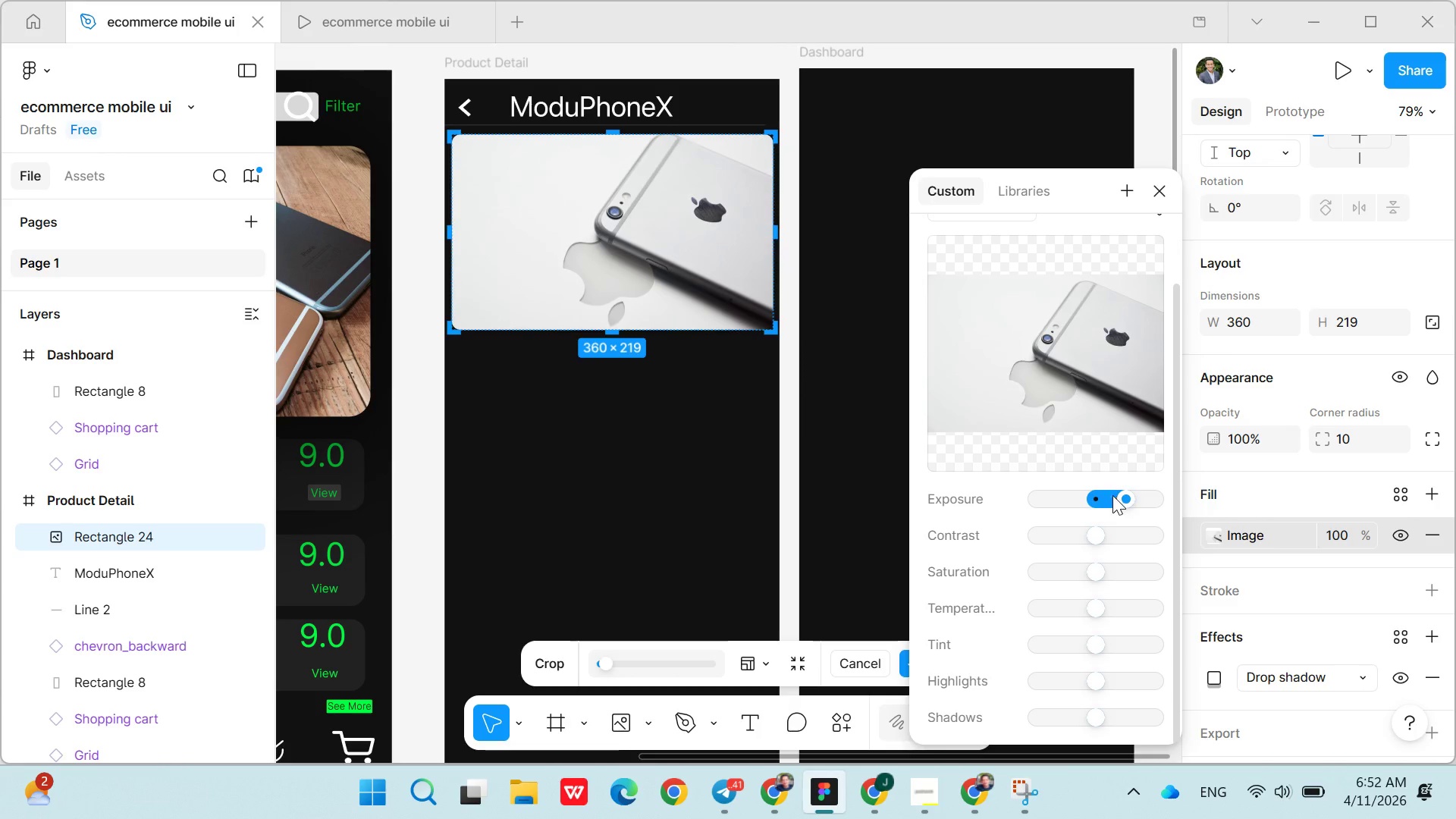 
left_click([1112, 495])
 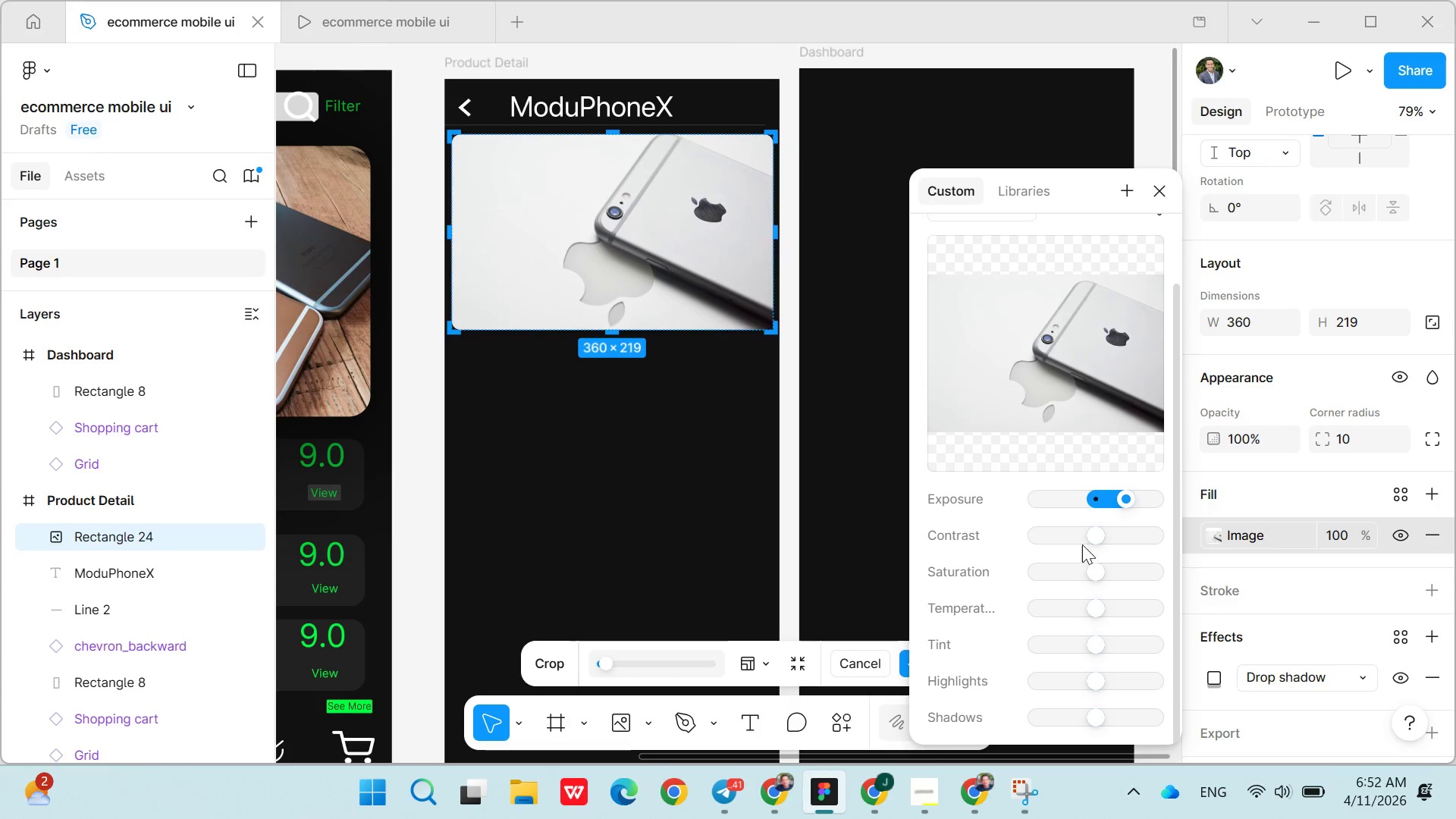 
left_click([1129, 535])
 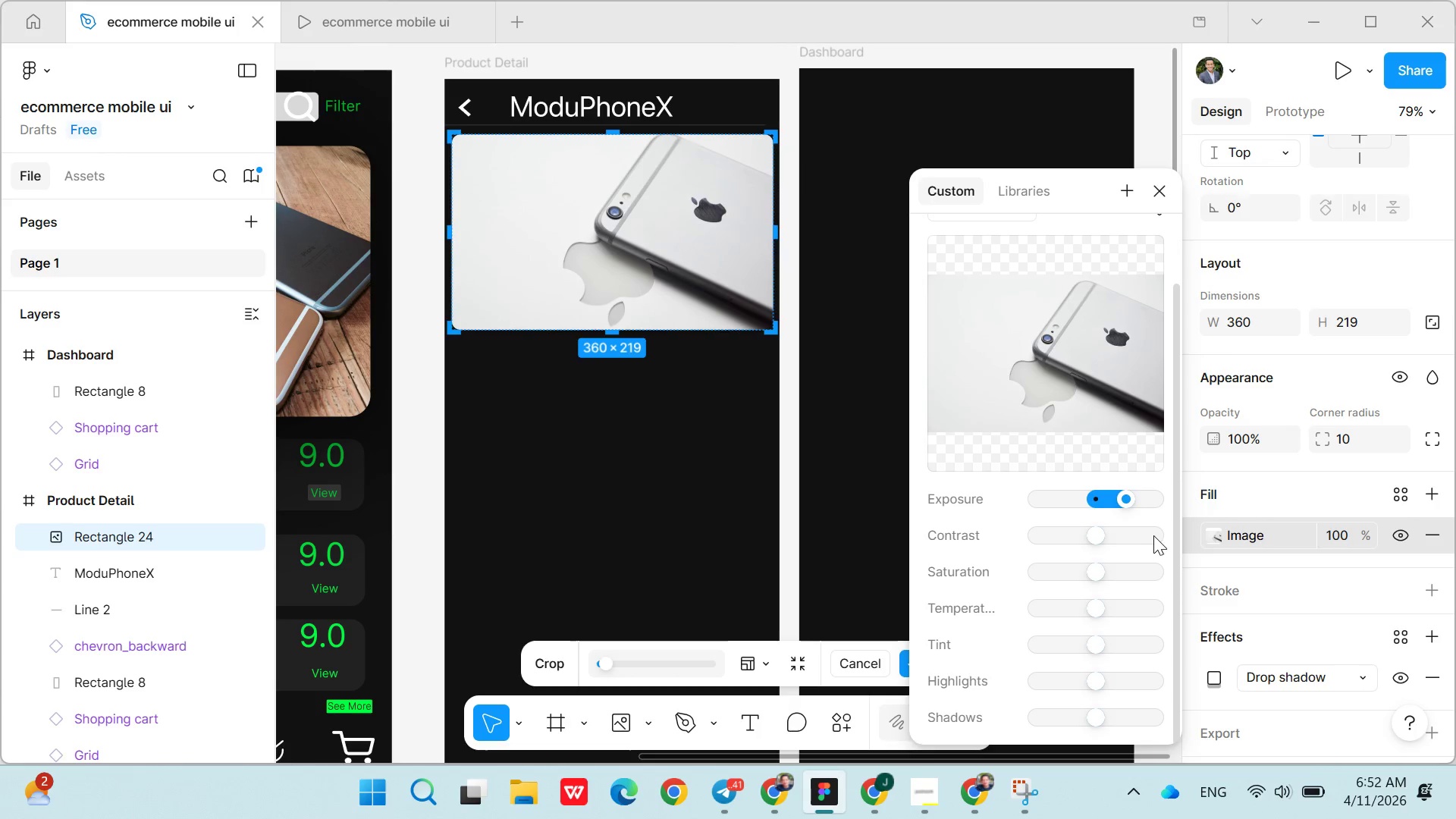 
left_click([1153, 535])
 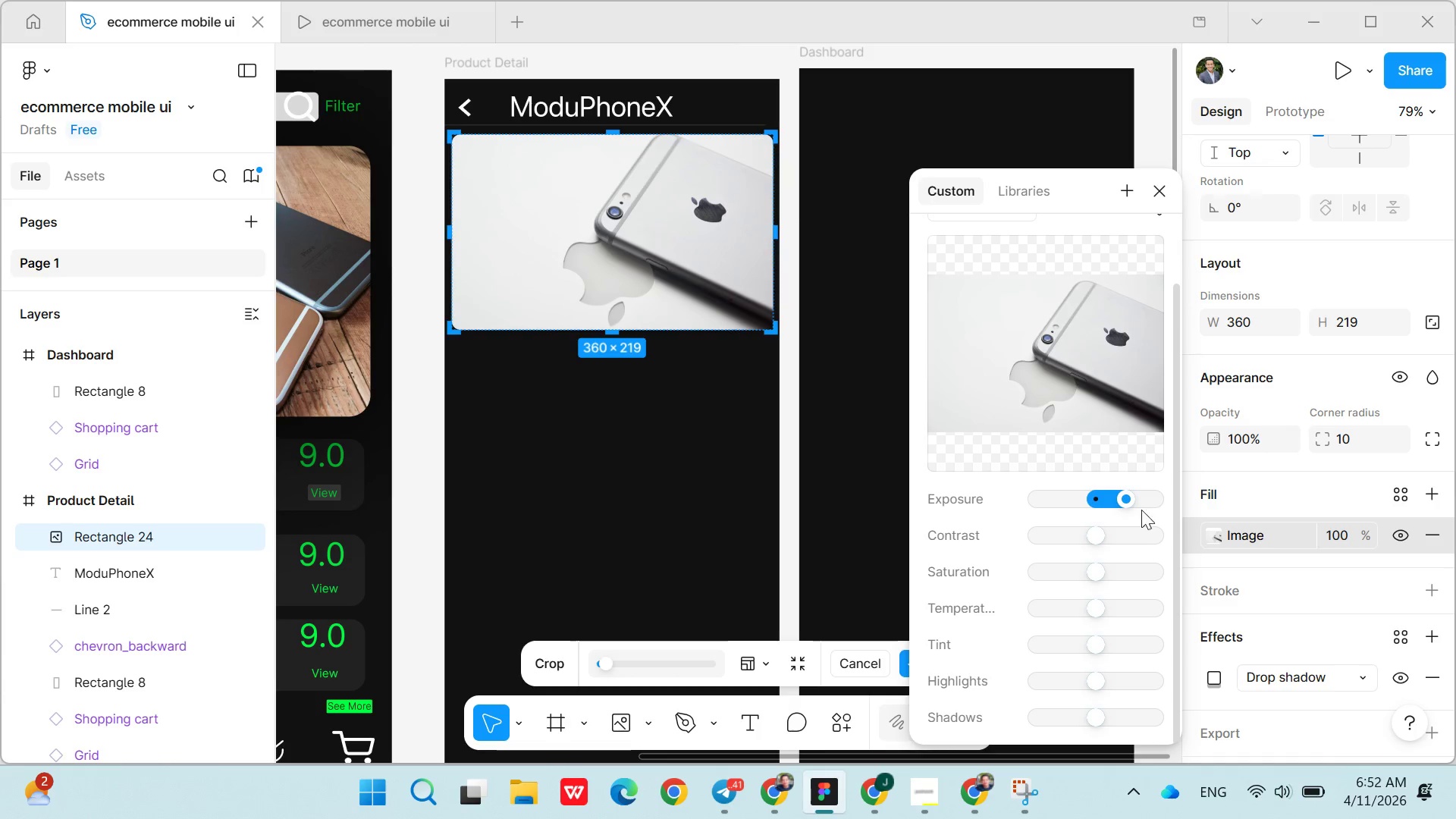 
left_click([1137, 542])
 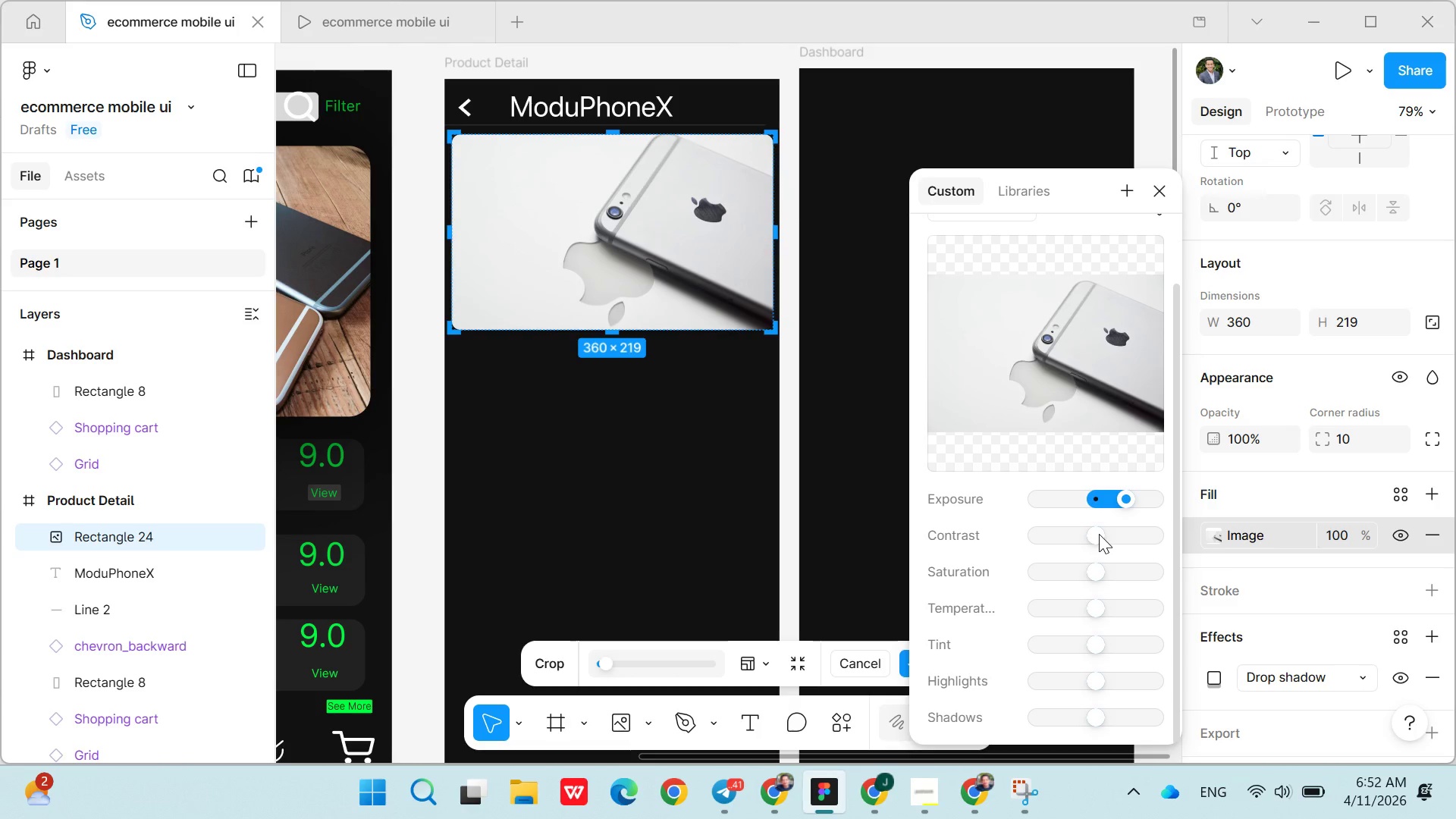 
left_click_drag(start_coordinate=[1098, 534], to_coordinate=[1147, 525])
 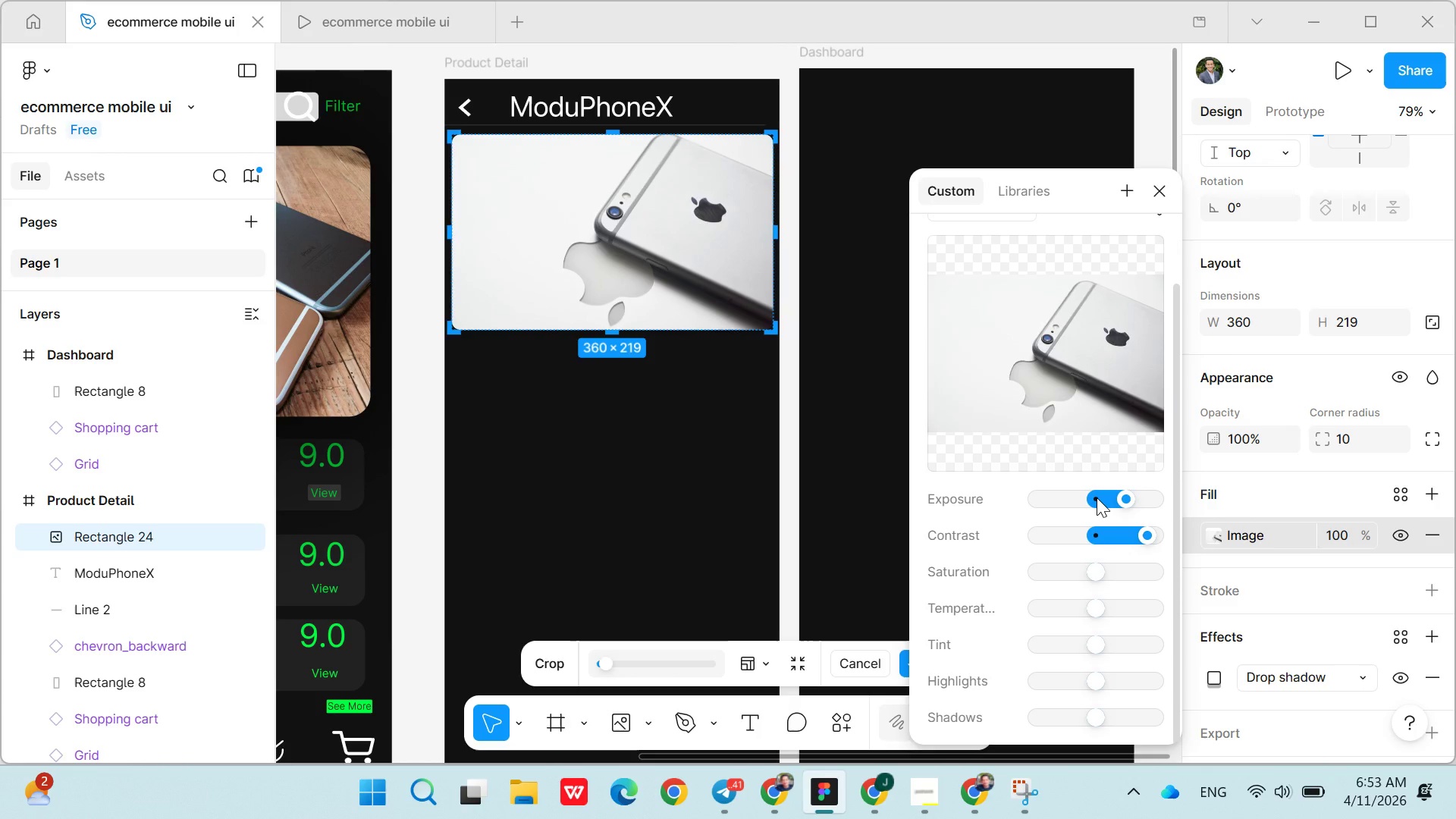 
left_click([1096, 497])
 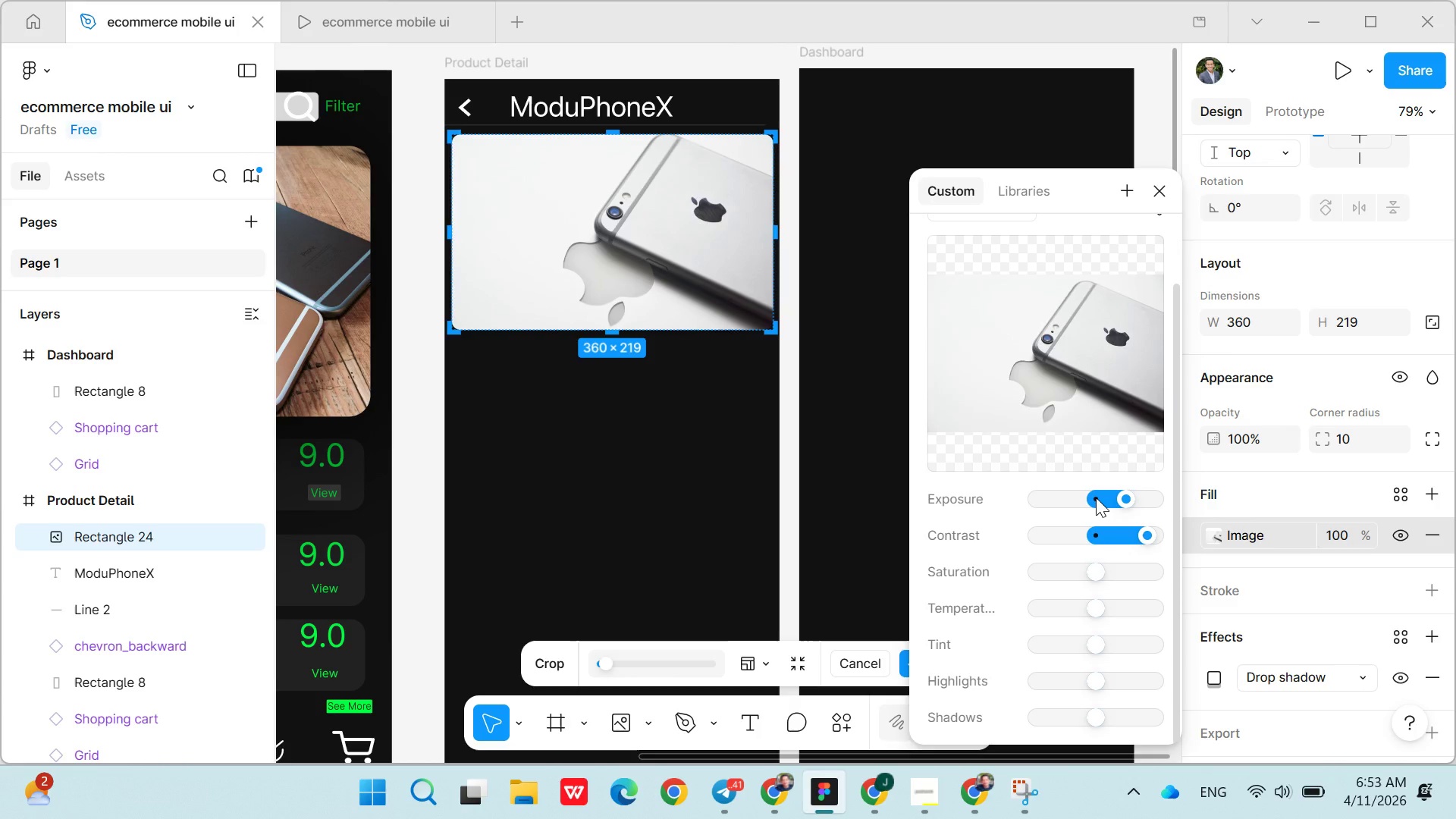 
left_click([1096, 497])
 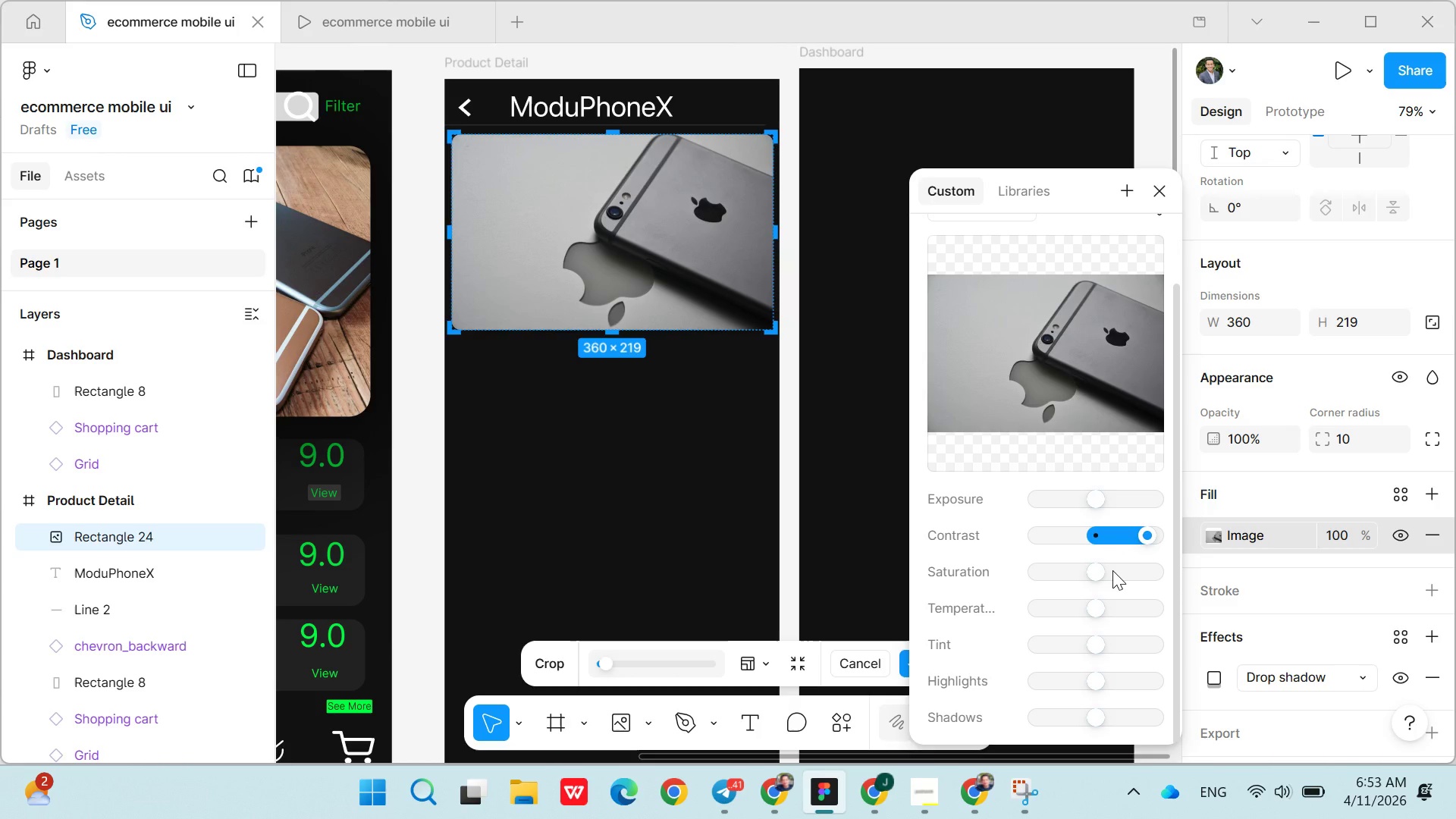 
right_click([1112, 570])
 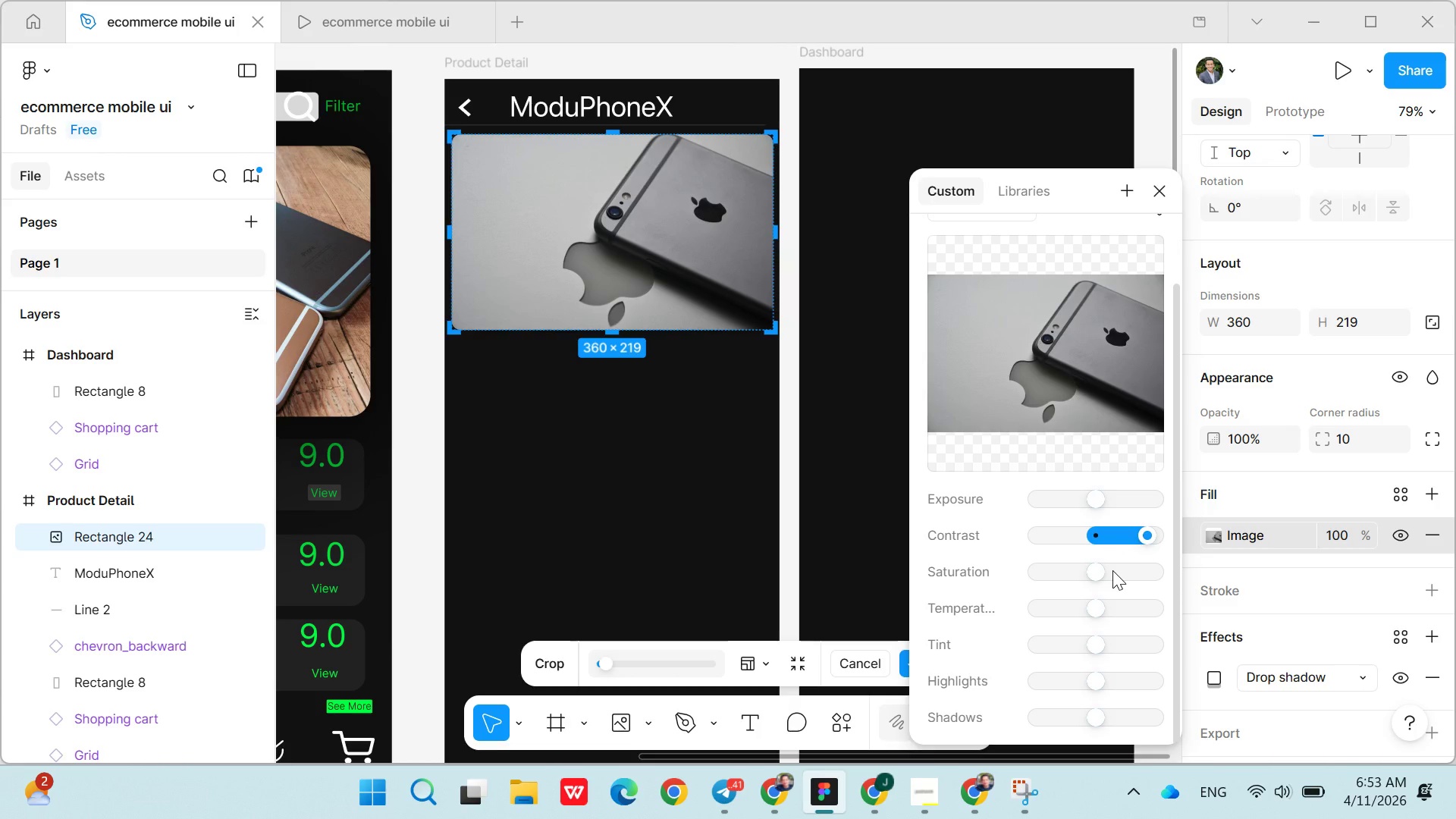 
left_click([1112, 570])
 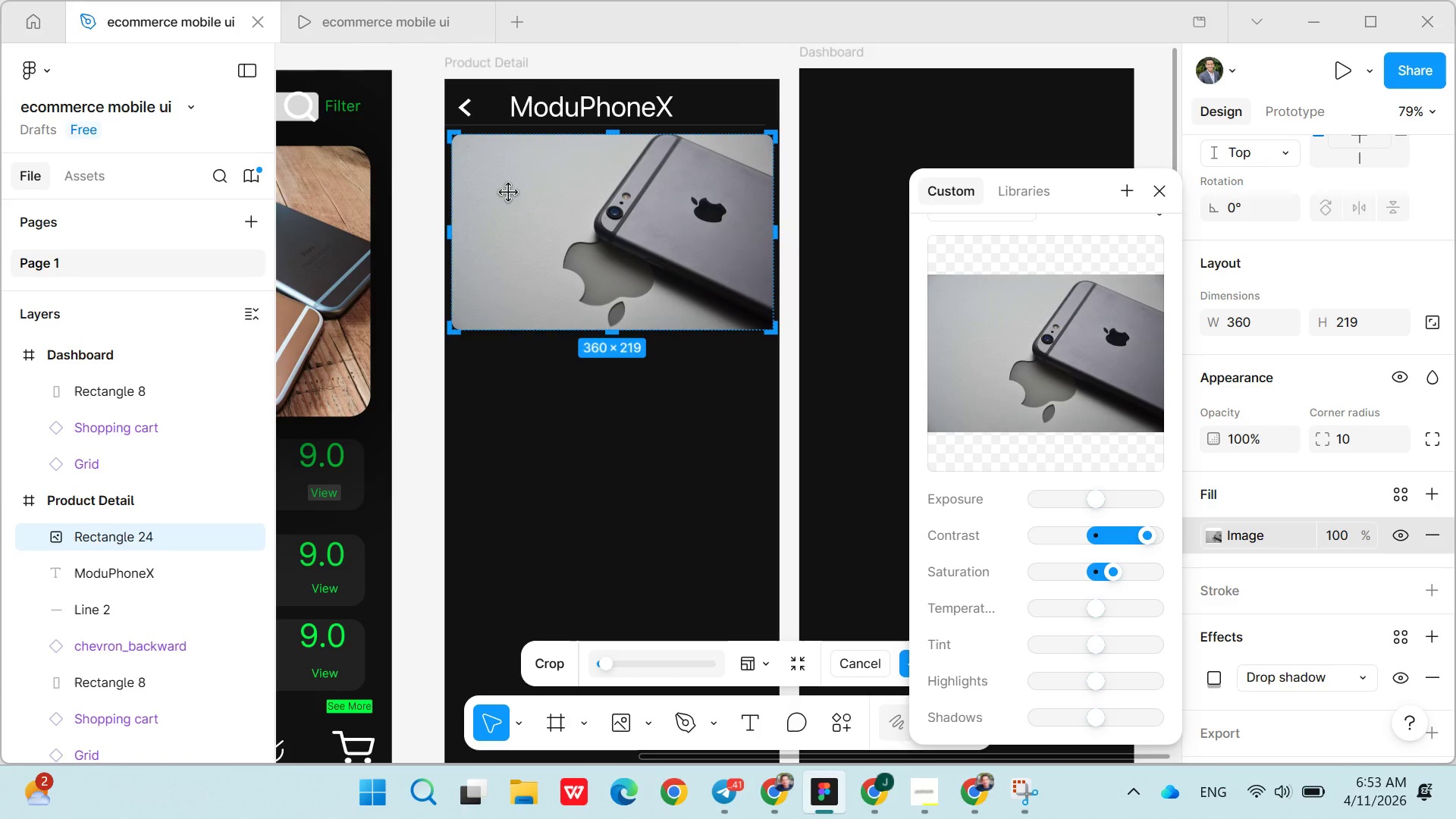 
left_click([510, 193])
 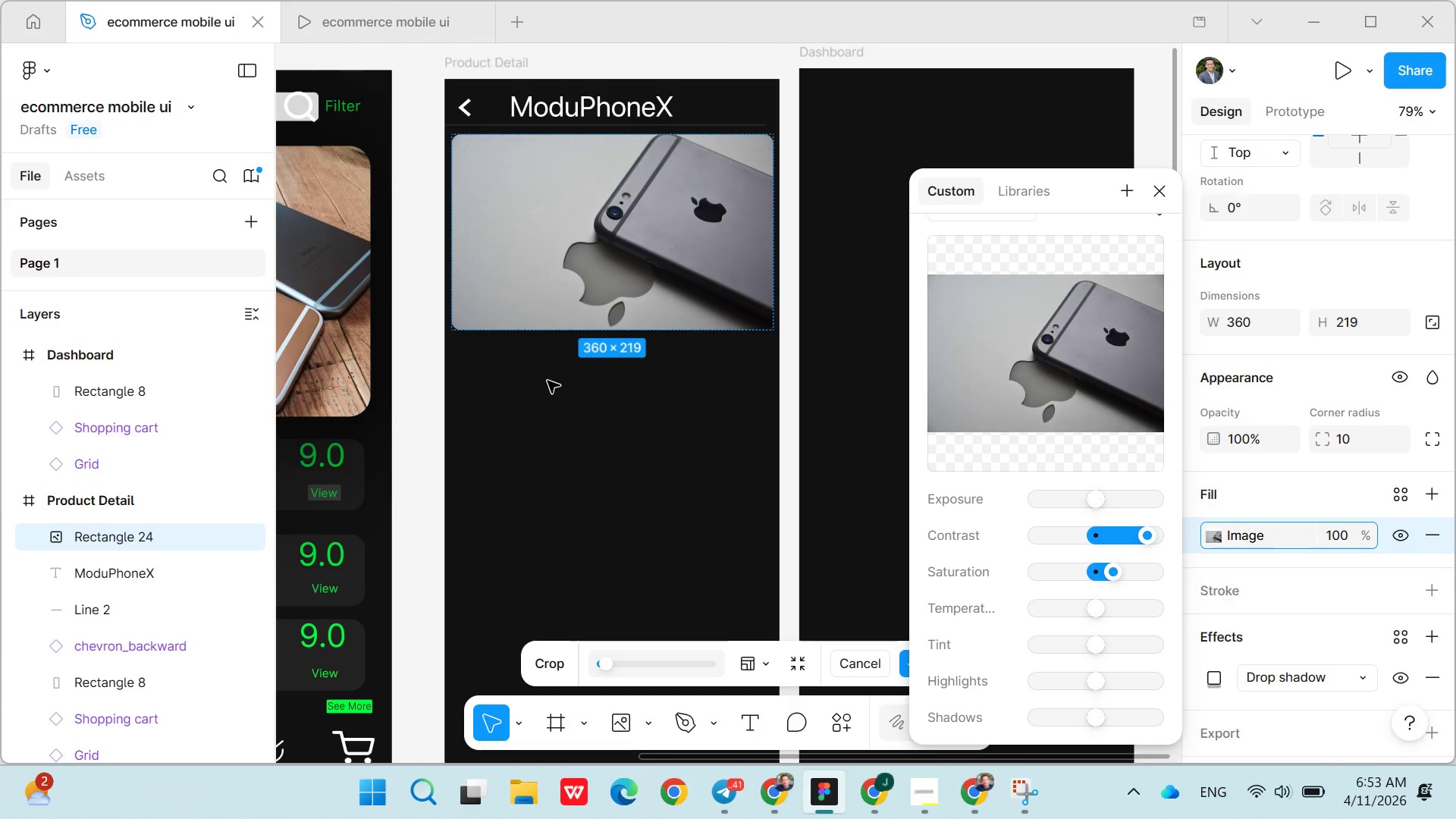 
left_click([548, 381])
 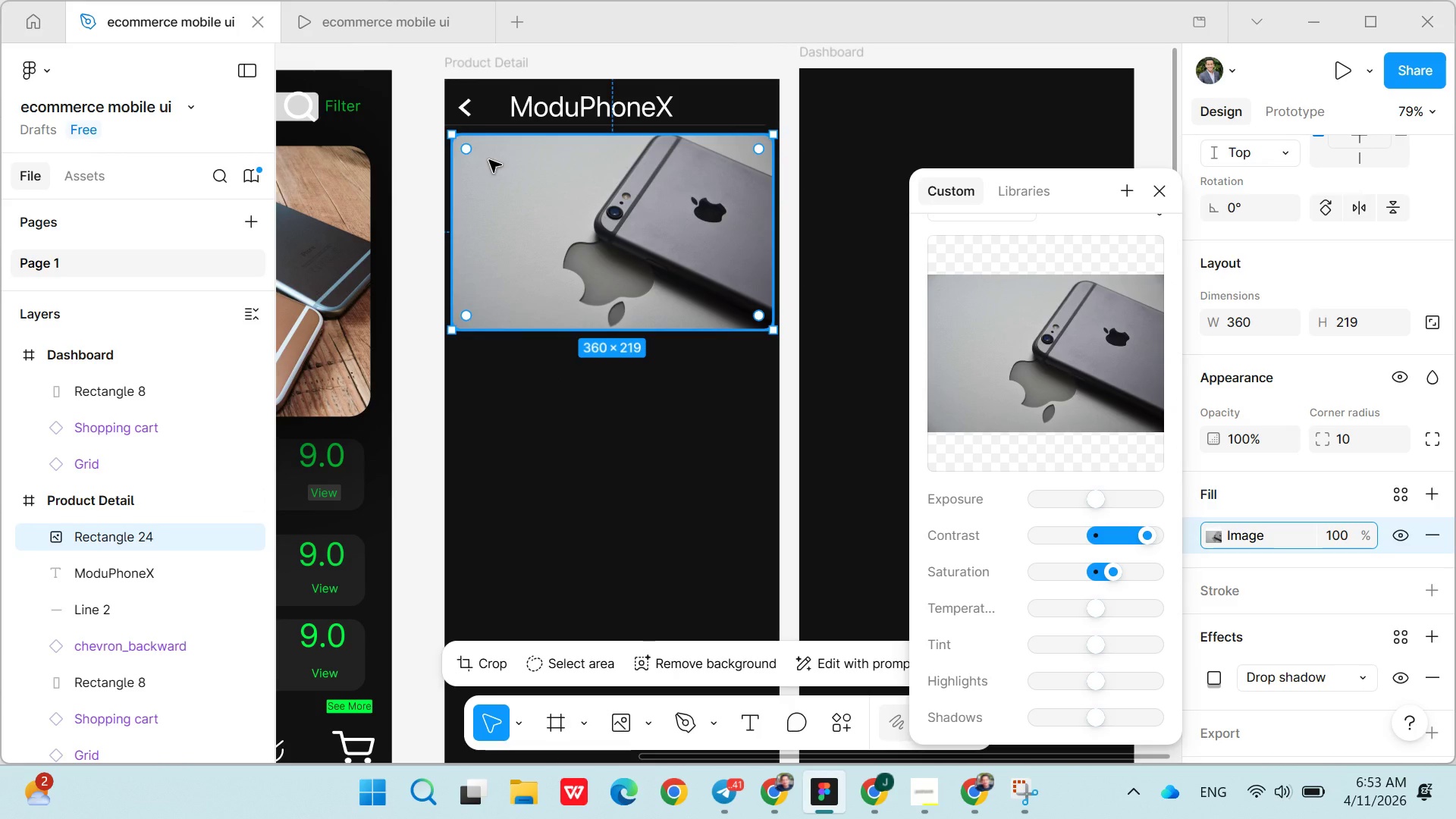 
left_click([489, 160])
 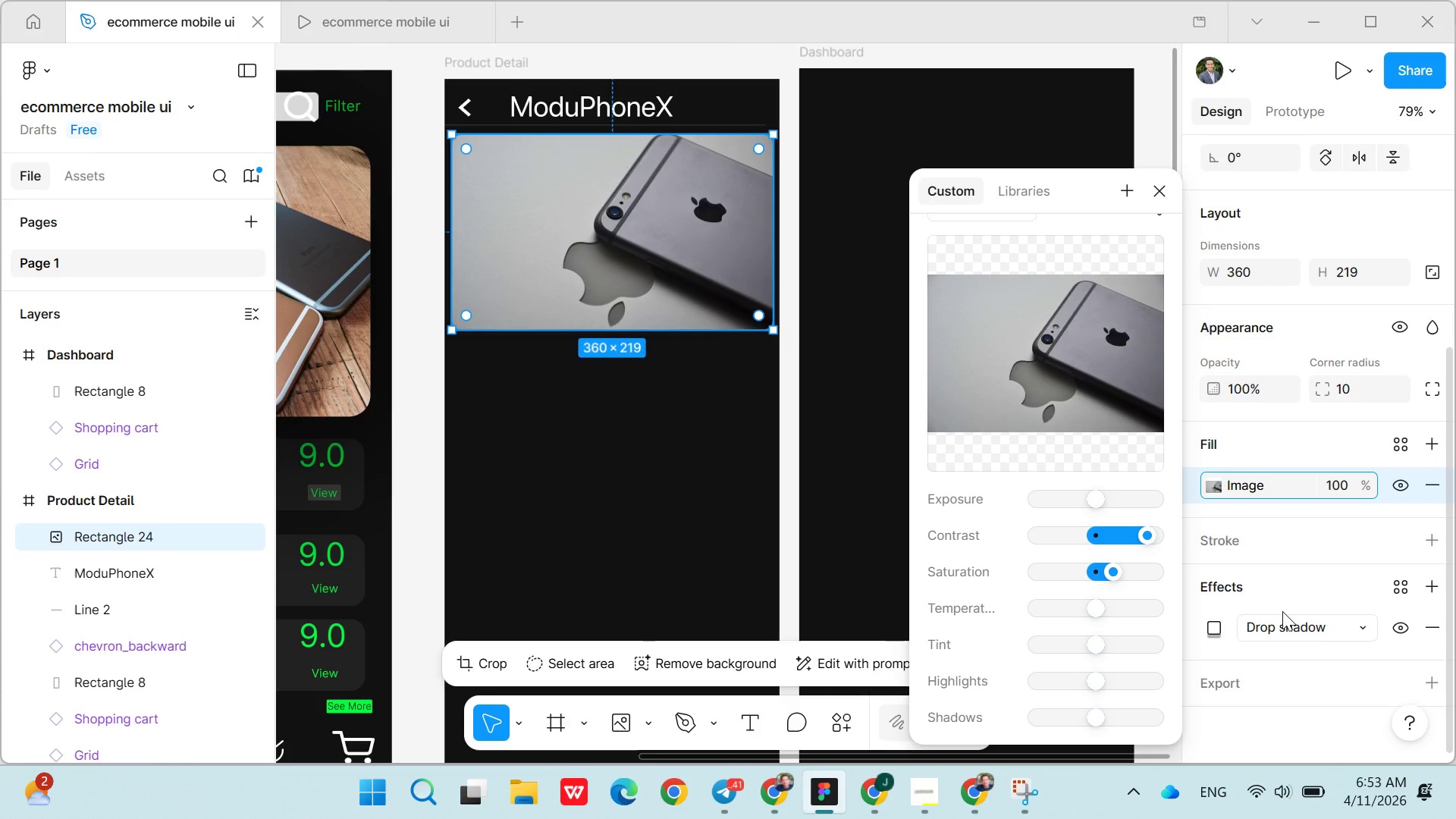 
wait(5.06)
 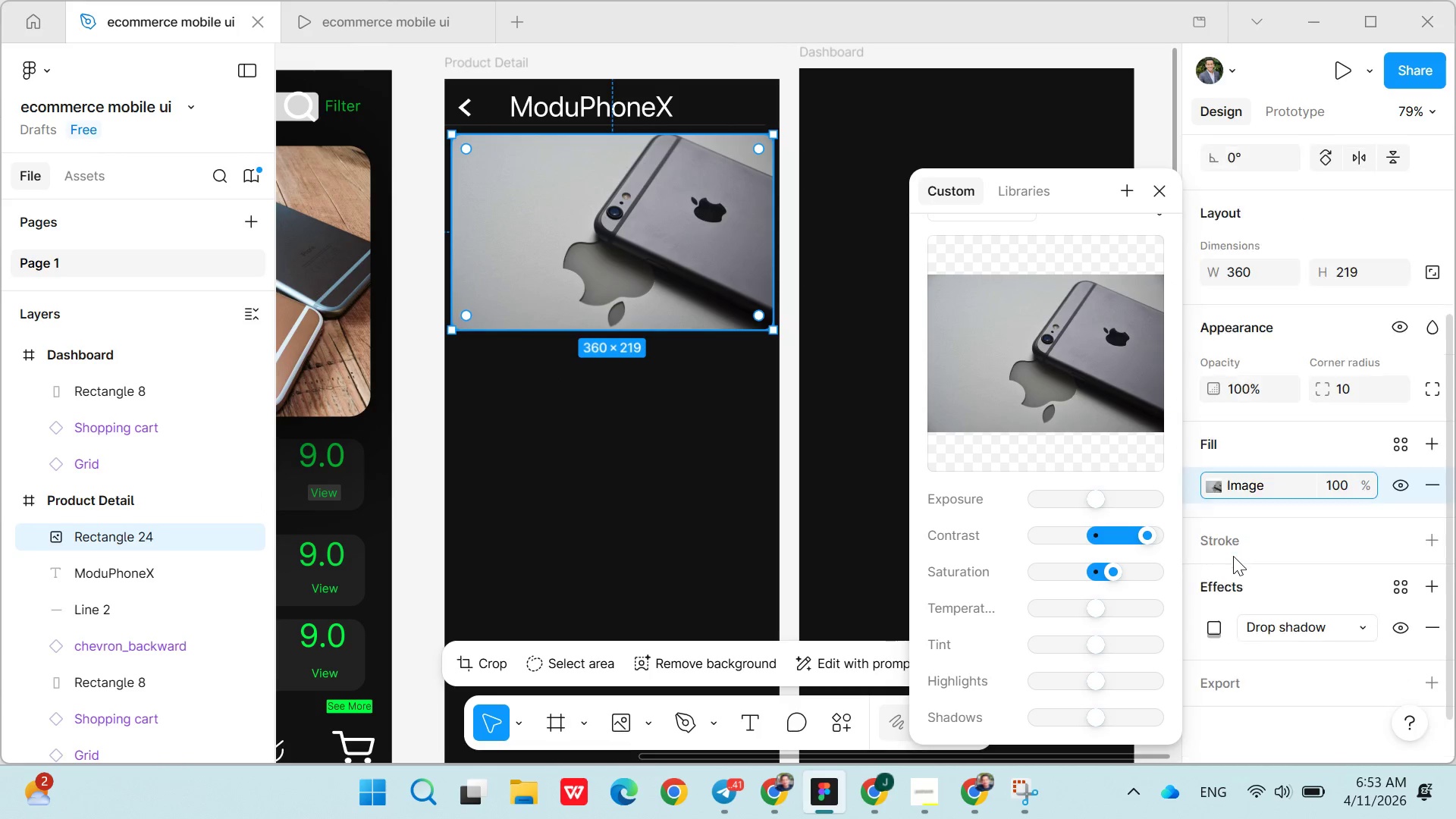 
left_click([1324, 621])
 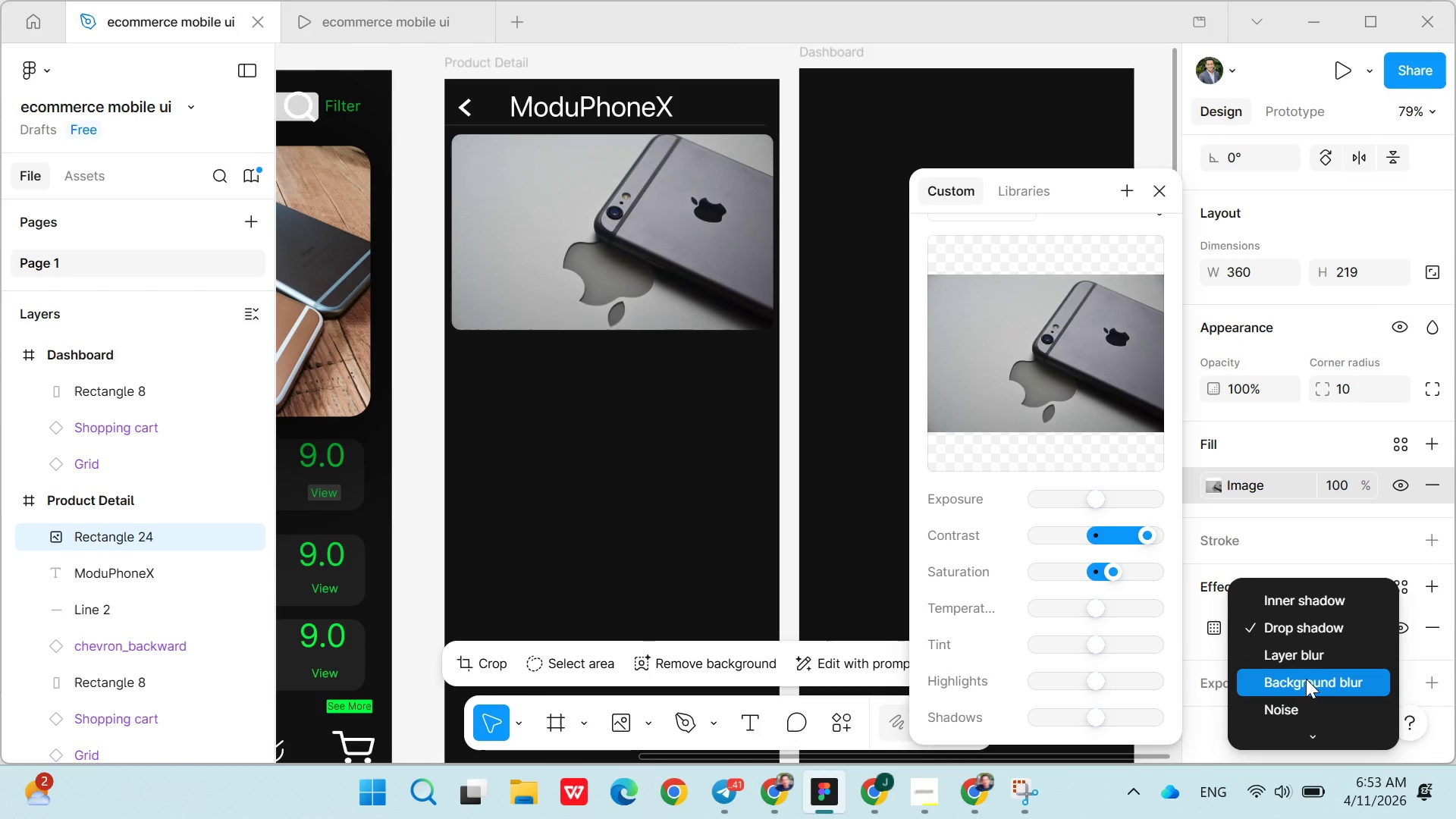 
right_click([1306, 679])
 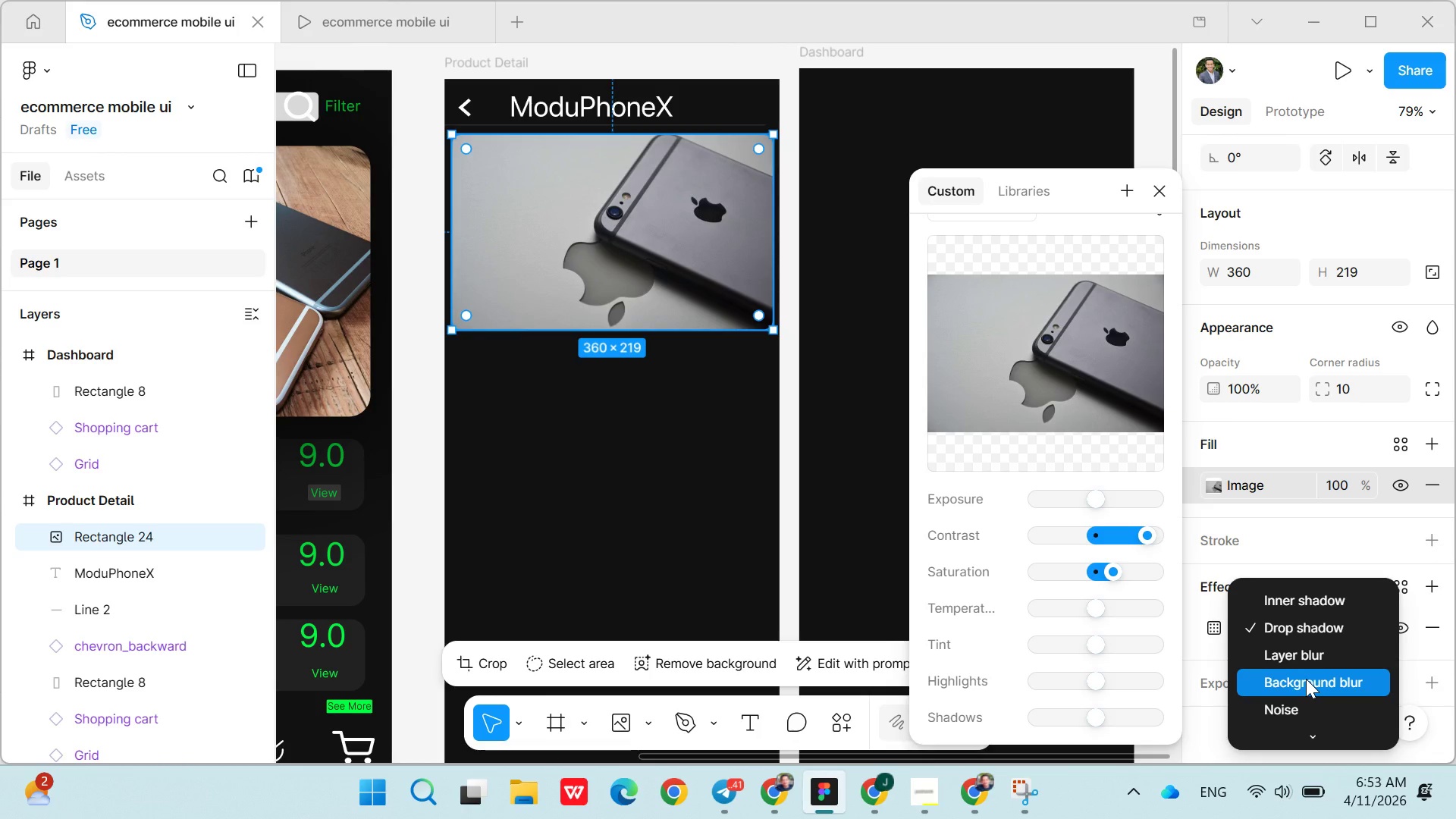 
right_click([1306, 679])
 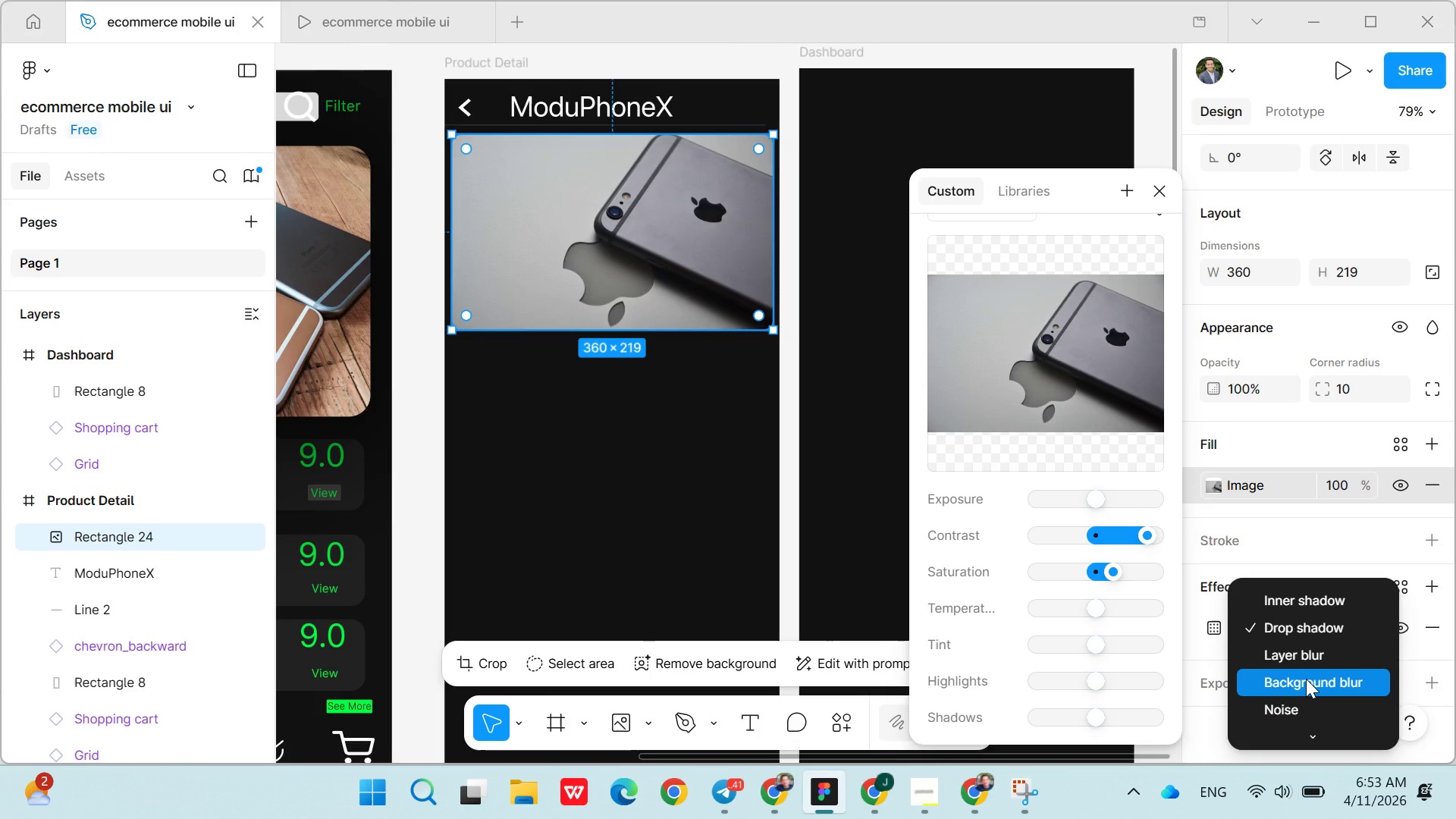 
left_click([1306, 679])
 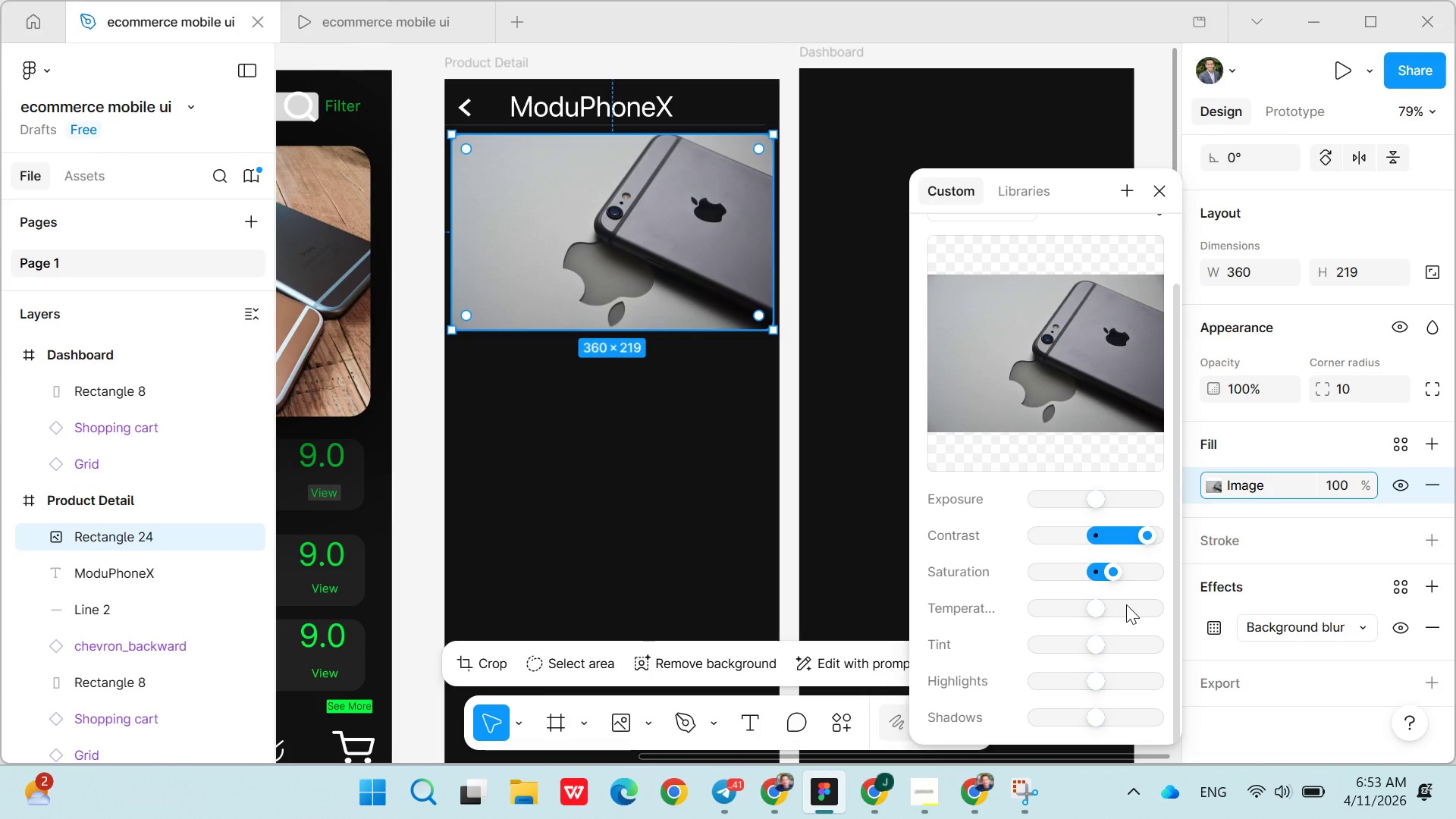 
left_click([1128, 607])
 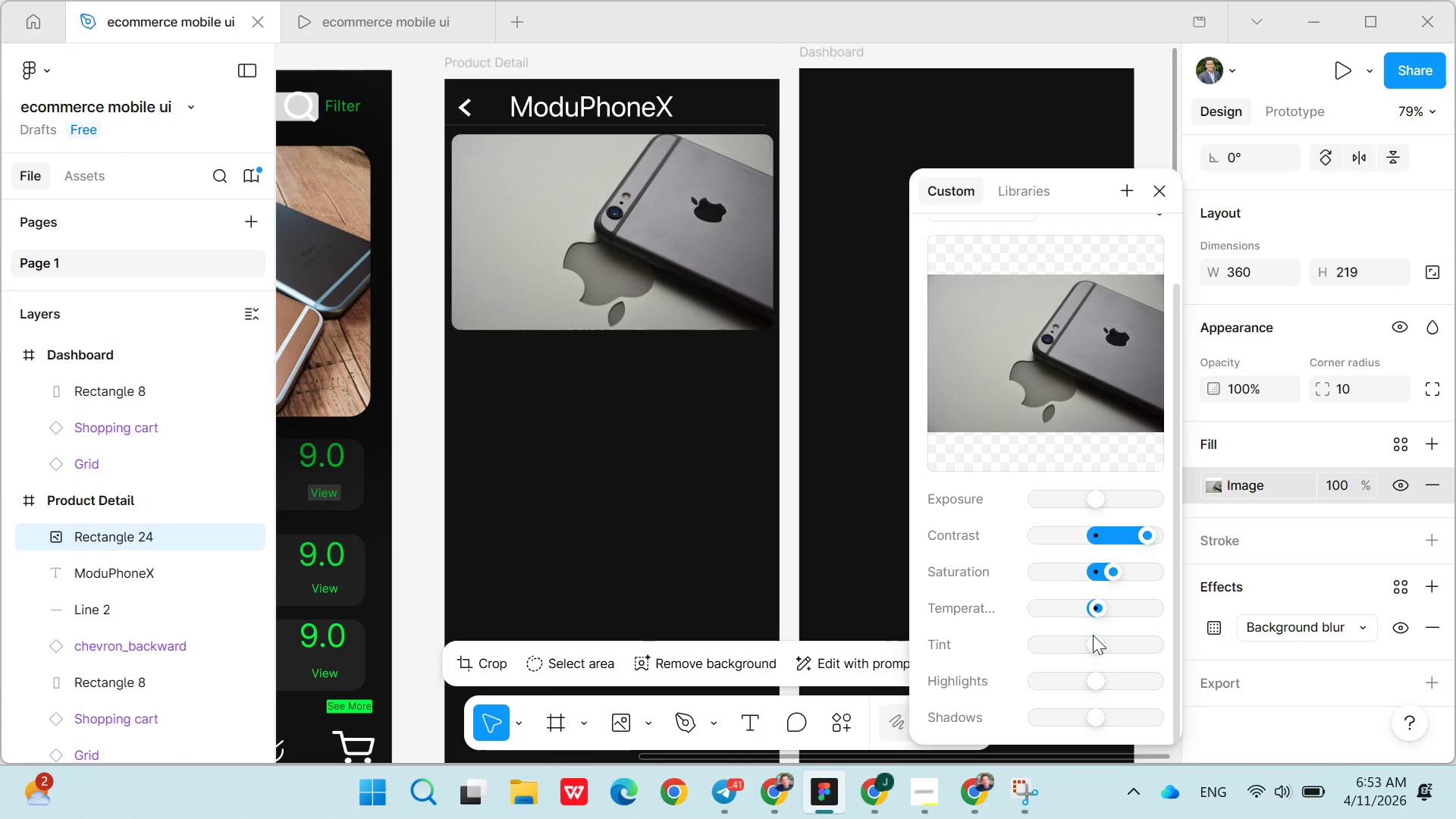 
wait(12.26)
 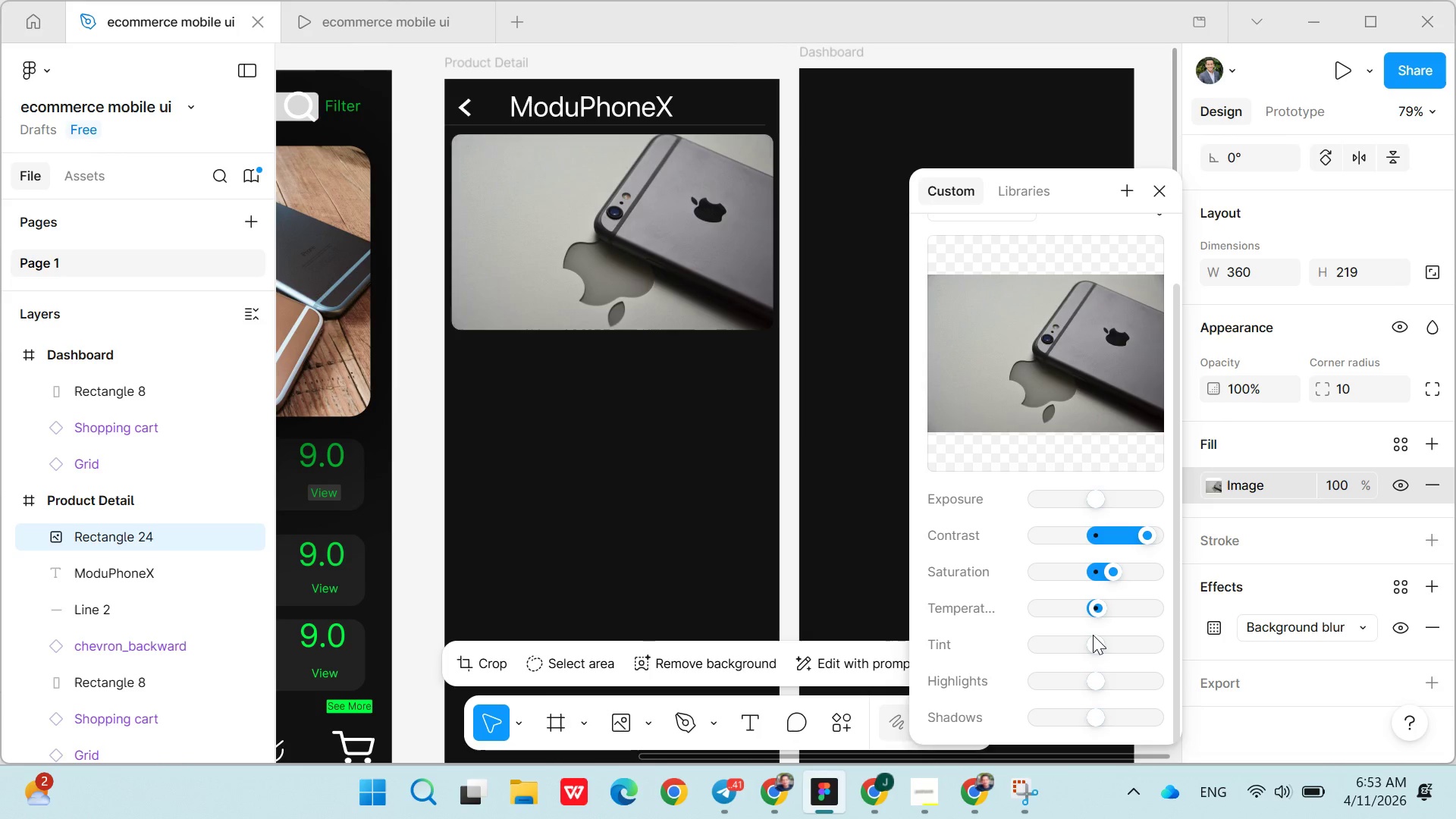 
left_click_drag(start_coordinate=[1097, 674], to_coordinate=[1048, 679])
 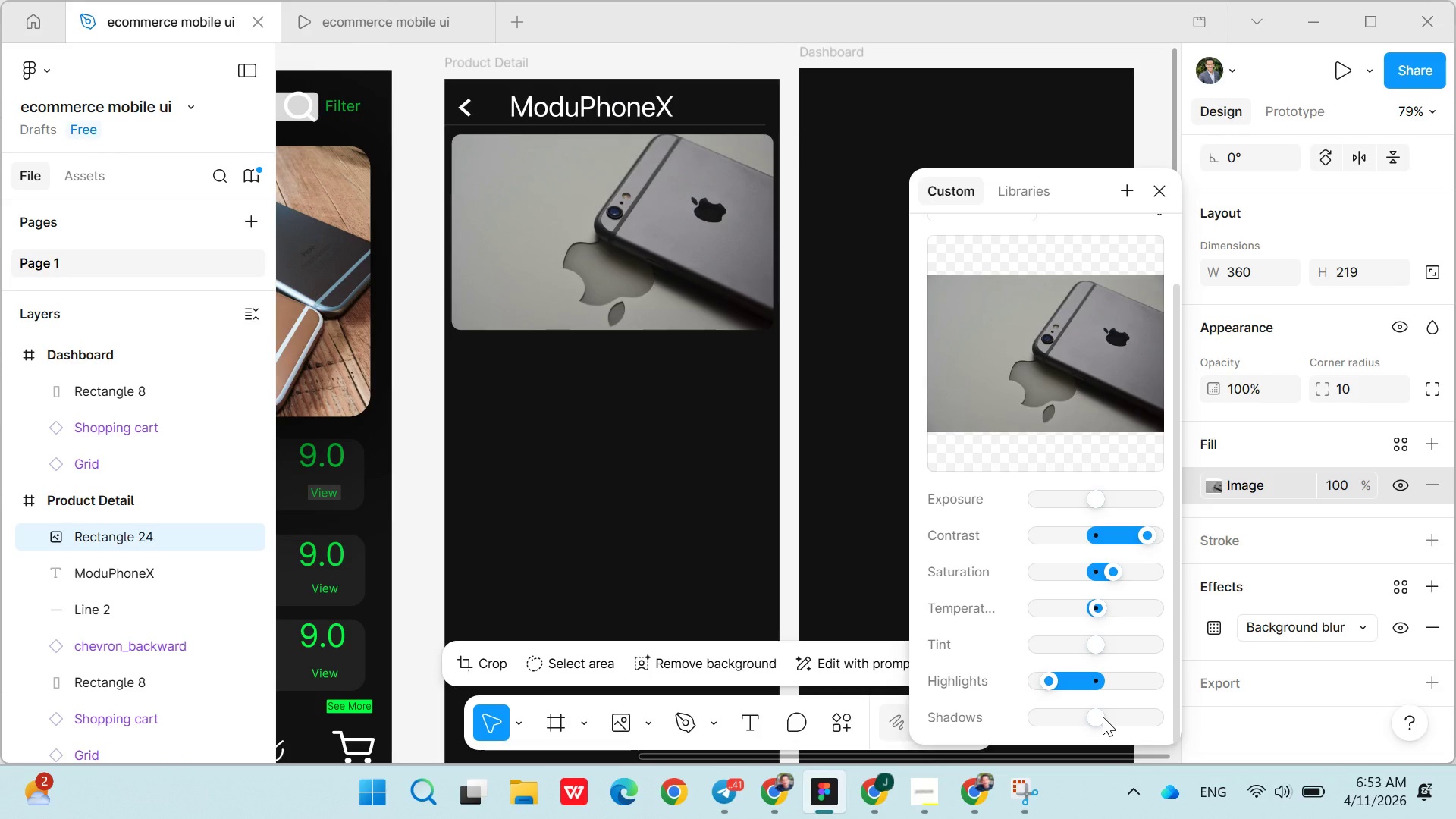 
left_click_drag(start_coordinate=[1103, 717], to_coordinate=[1065, 719])
 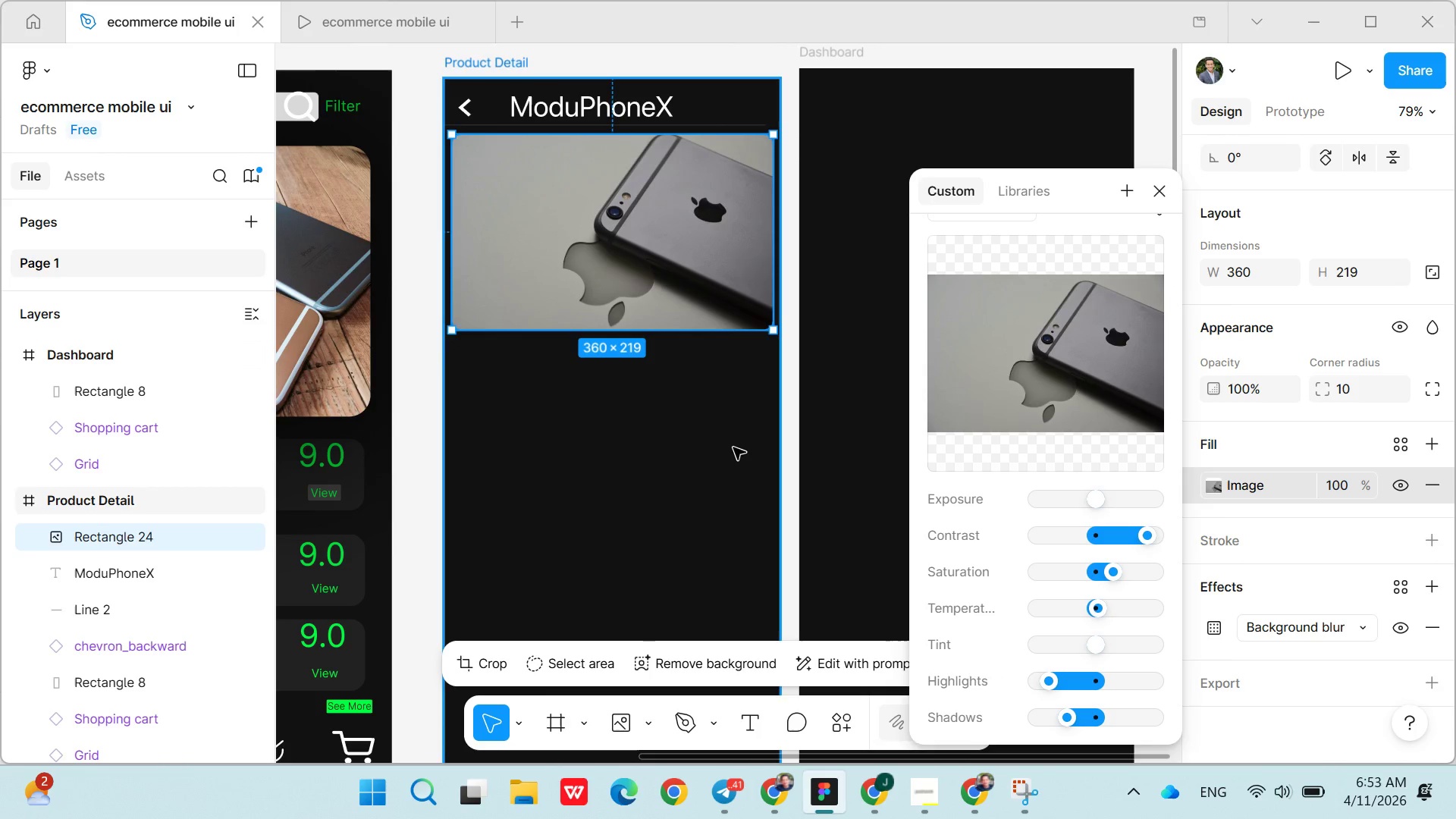 
left_click([733, 445])
 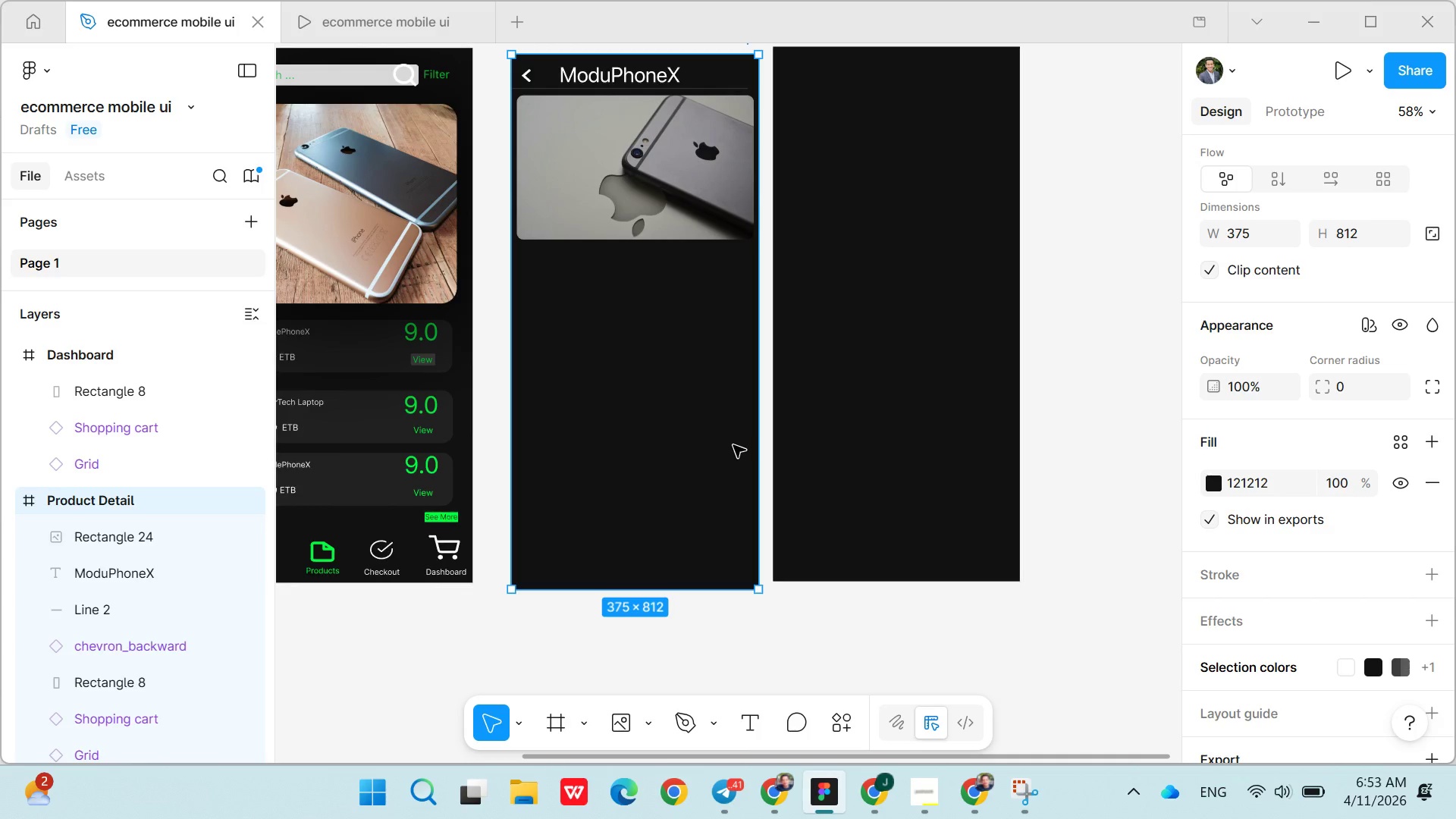 
wait(14.0)
 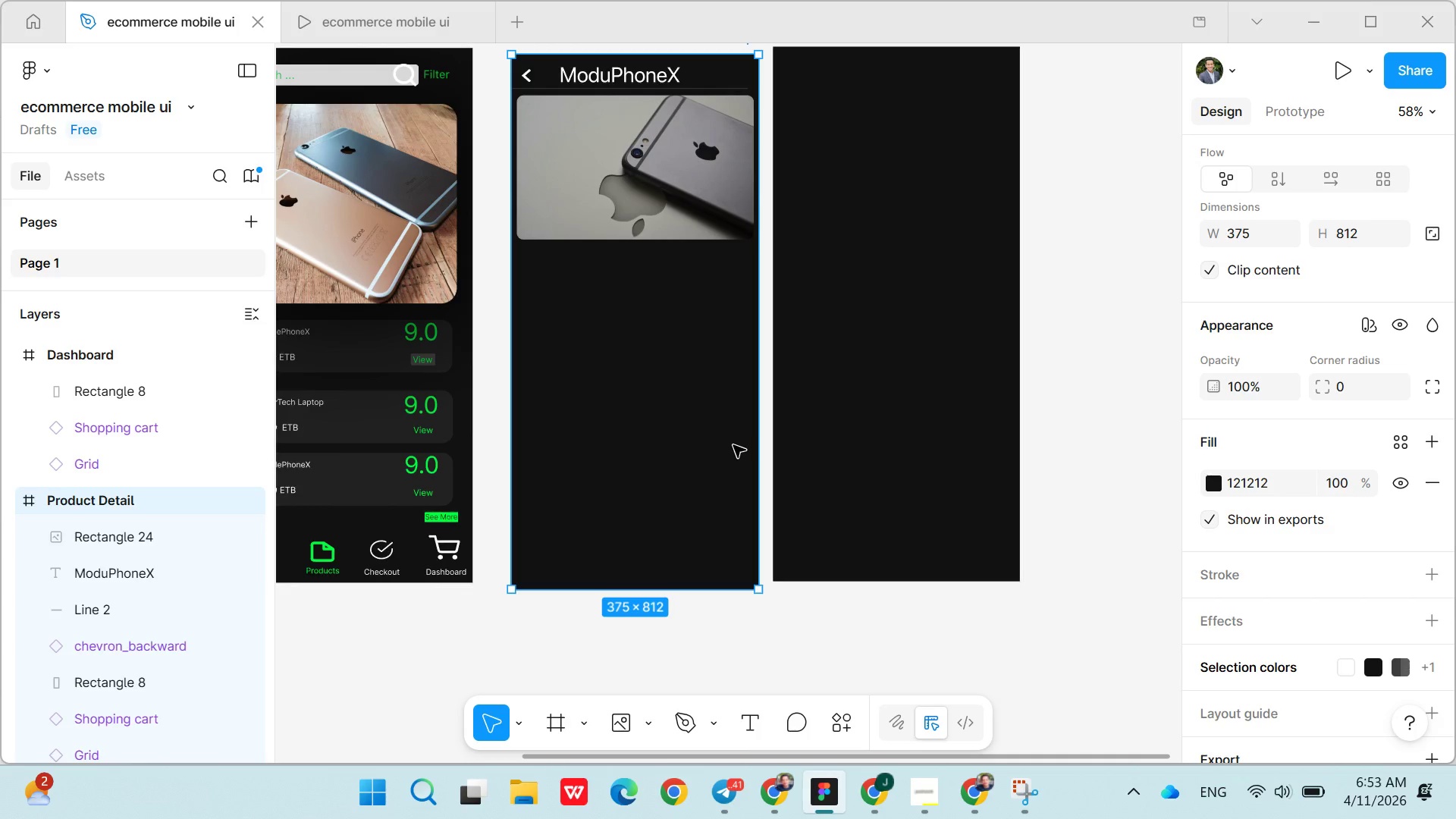 
left_click([748, 716])
 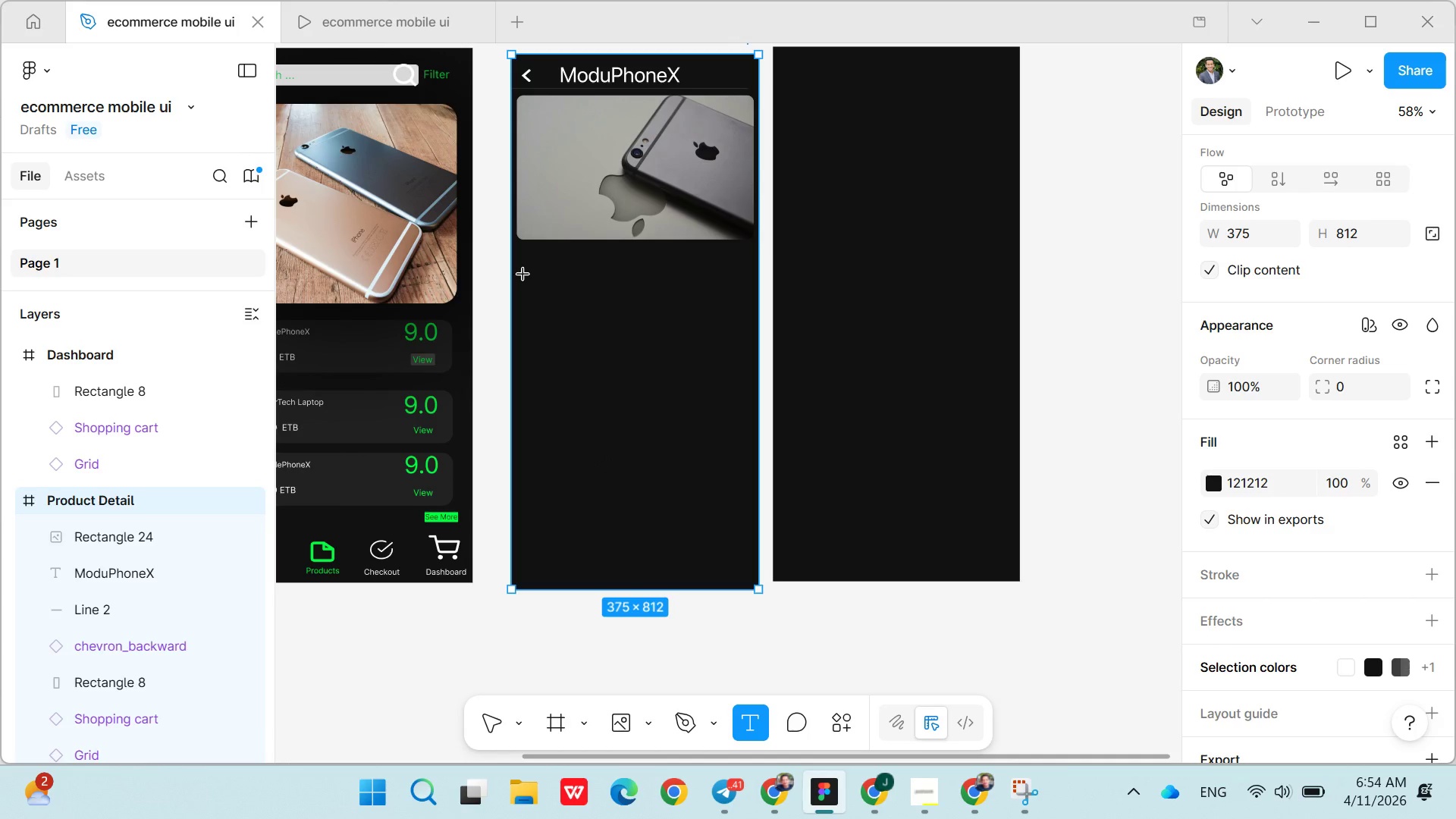 
left_click([523, 275])
 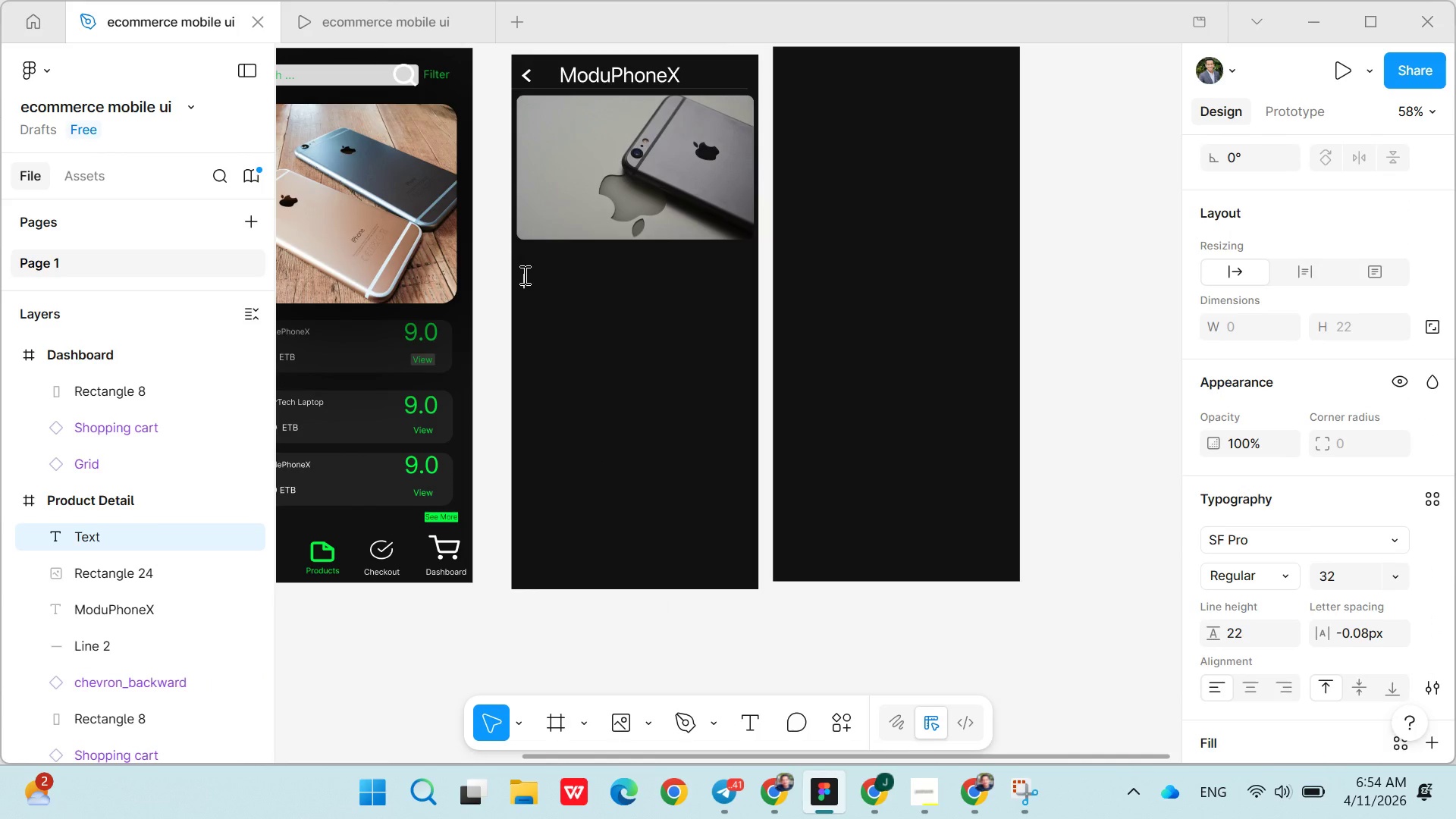 
type(ModuPhoneX)
 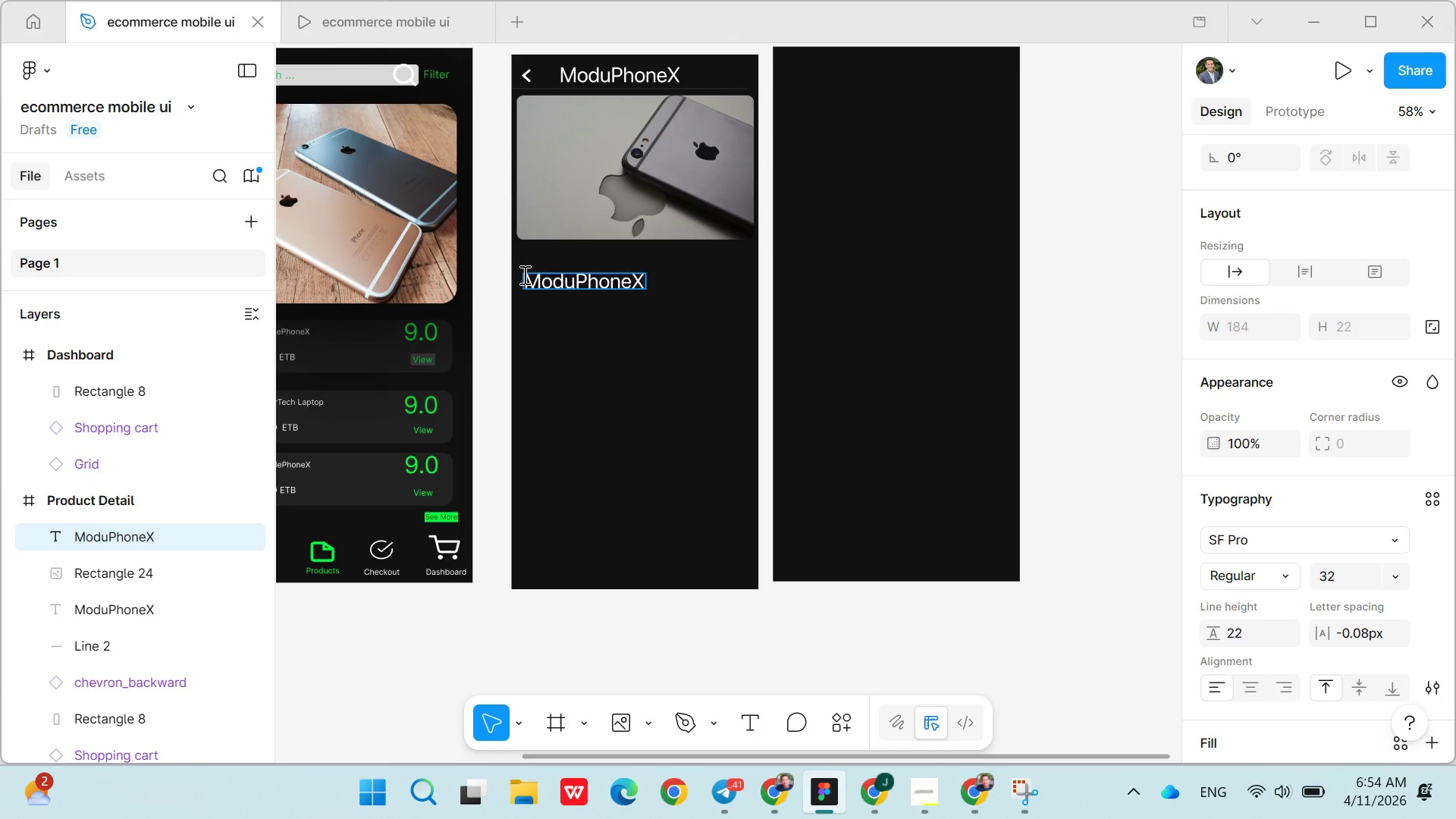 
left_click([575, 334])
 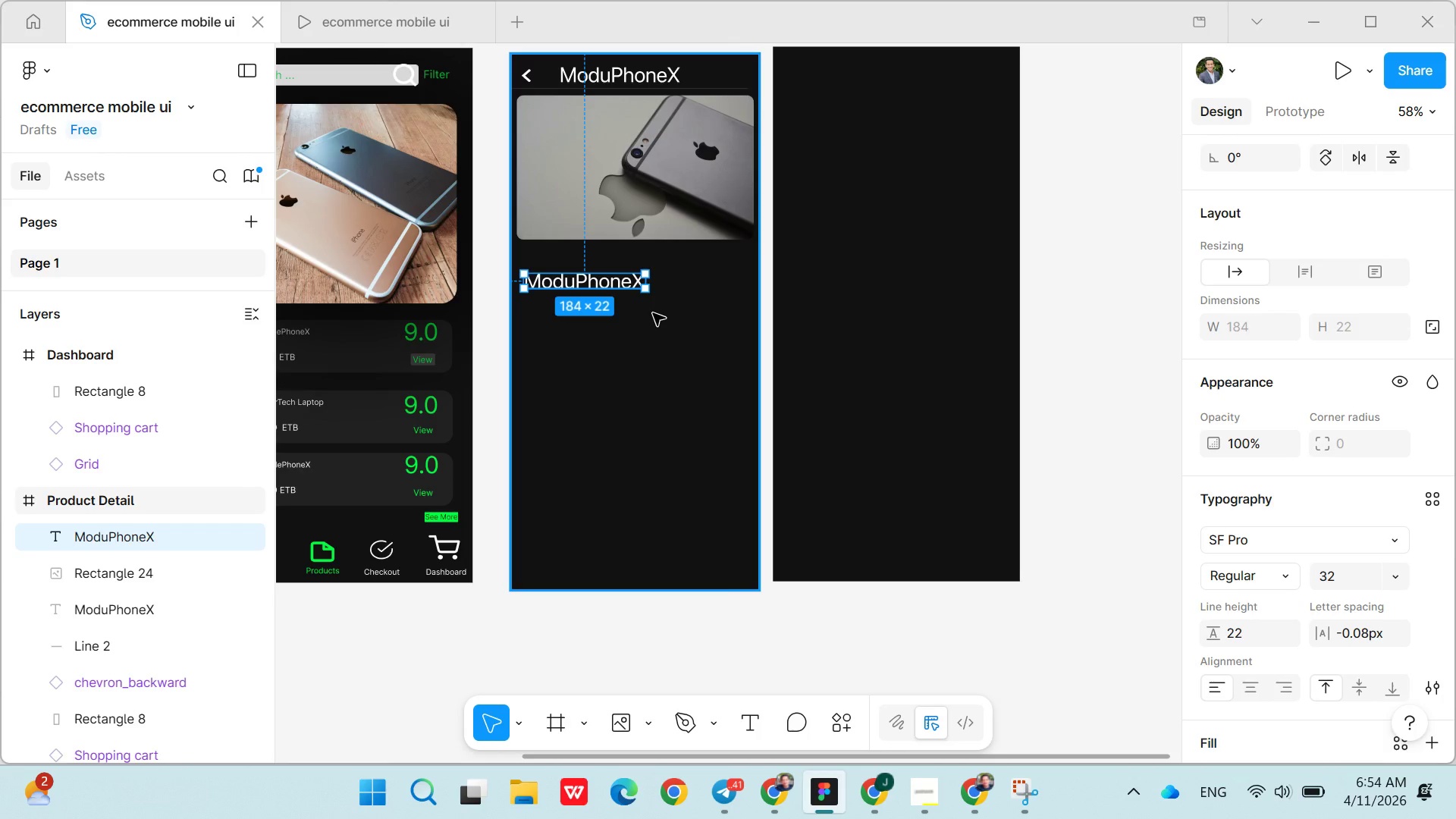 
left_click([666, 312])
 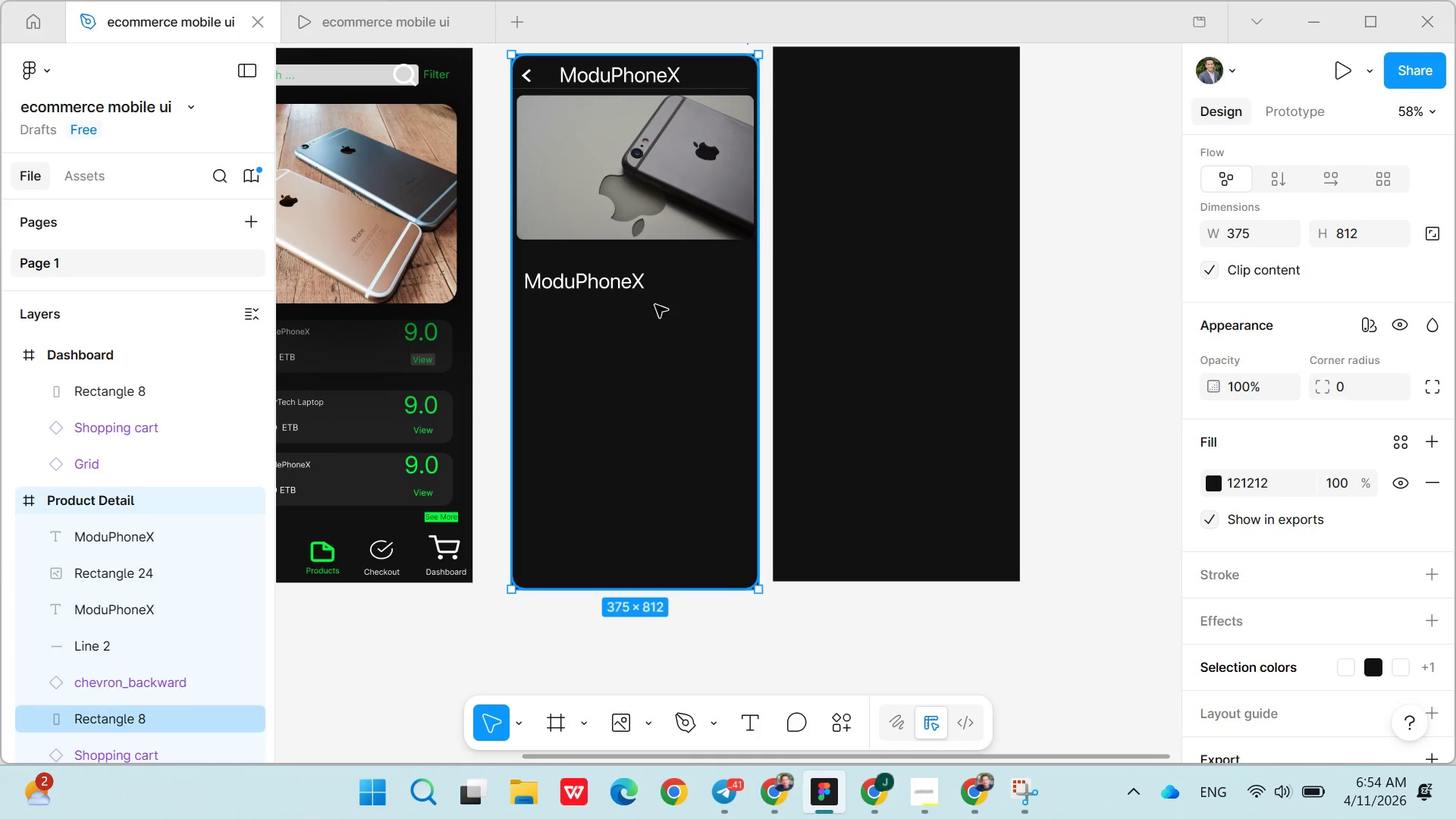 
left_click_drag(start_coordinate=[618, 290], to_coordinate=[613, 293])
 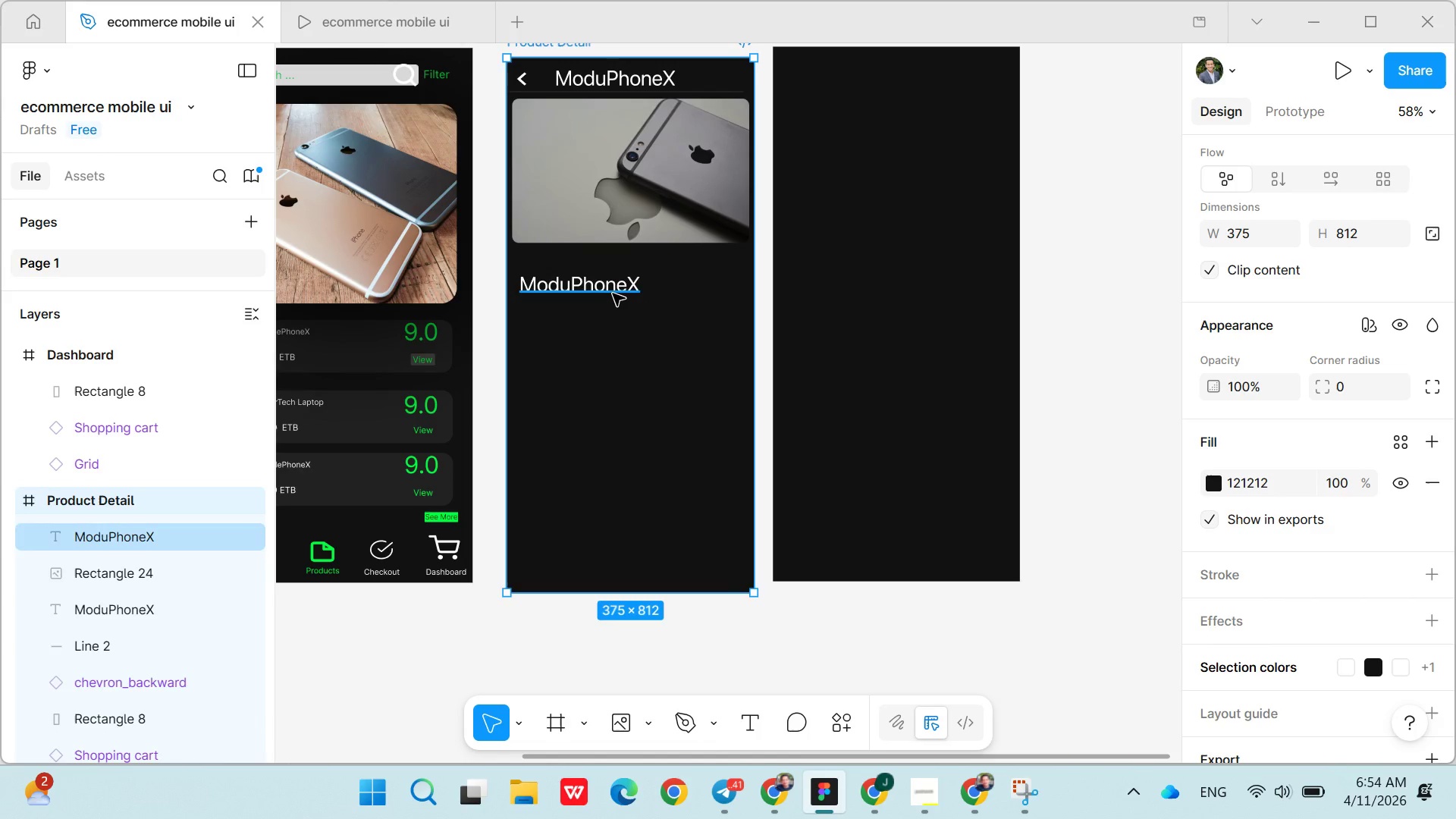 
left_click([613, 293])
 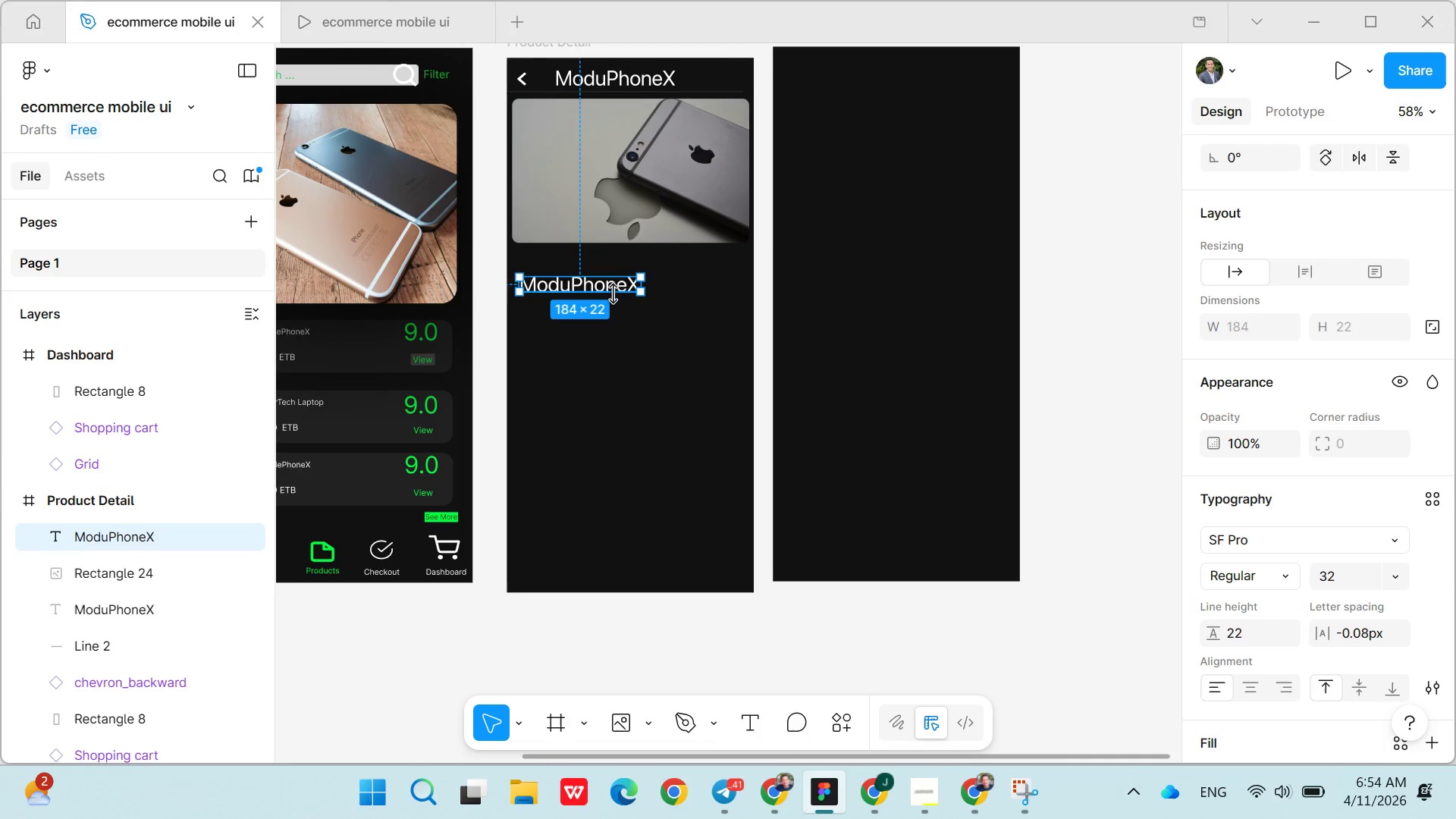 
double_click([613, 293])
 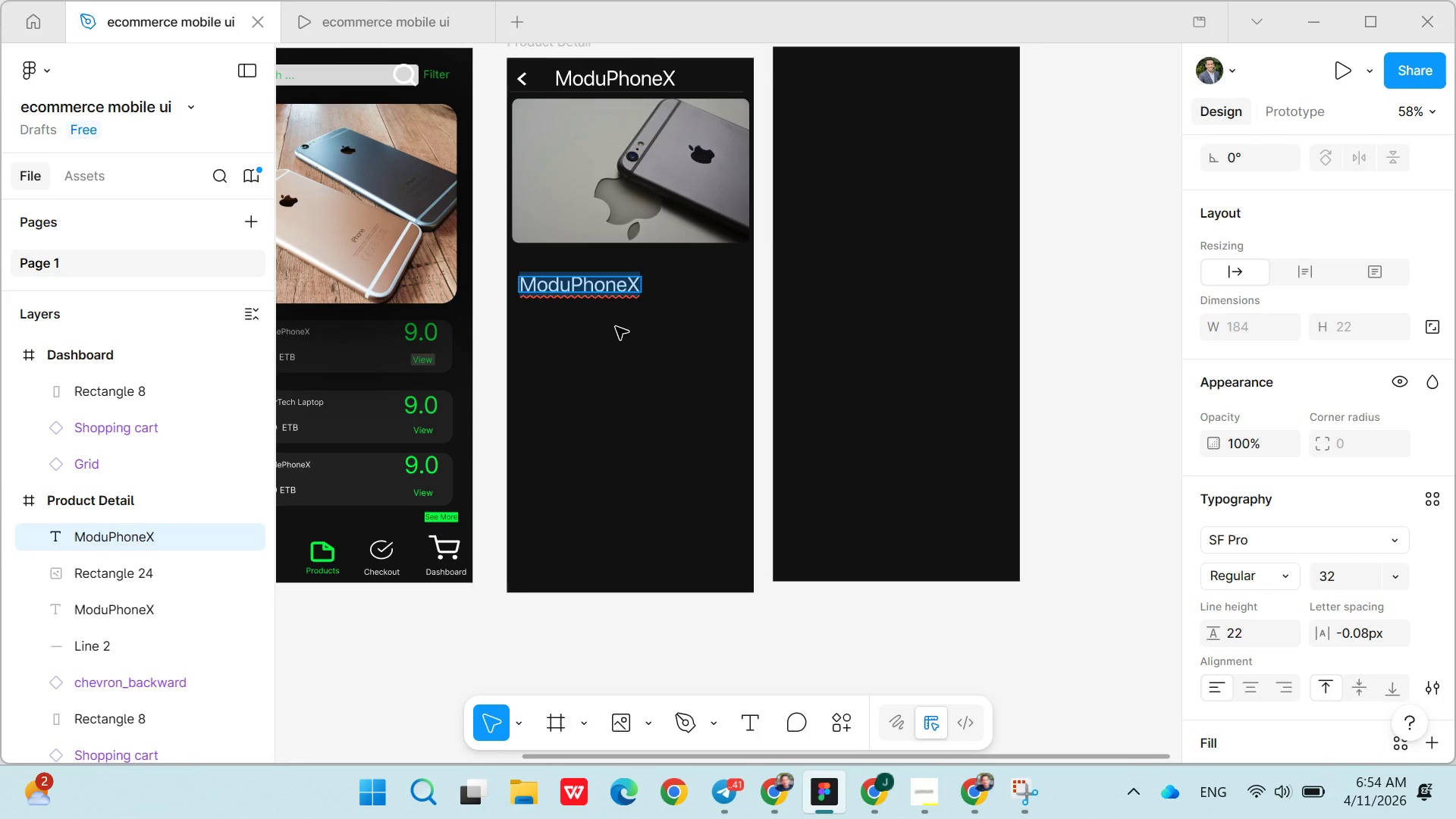 
left_click([616, 329])
 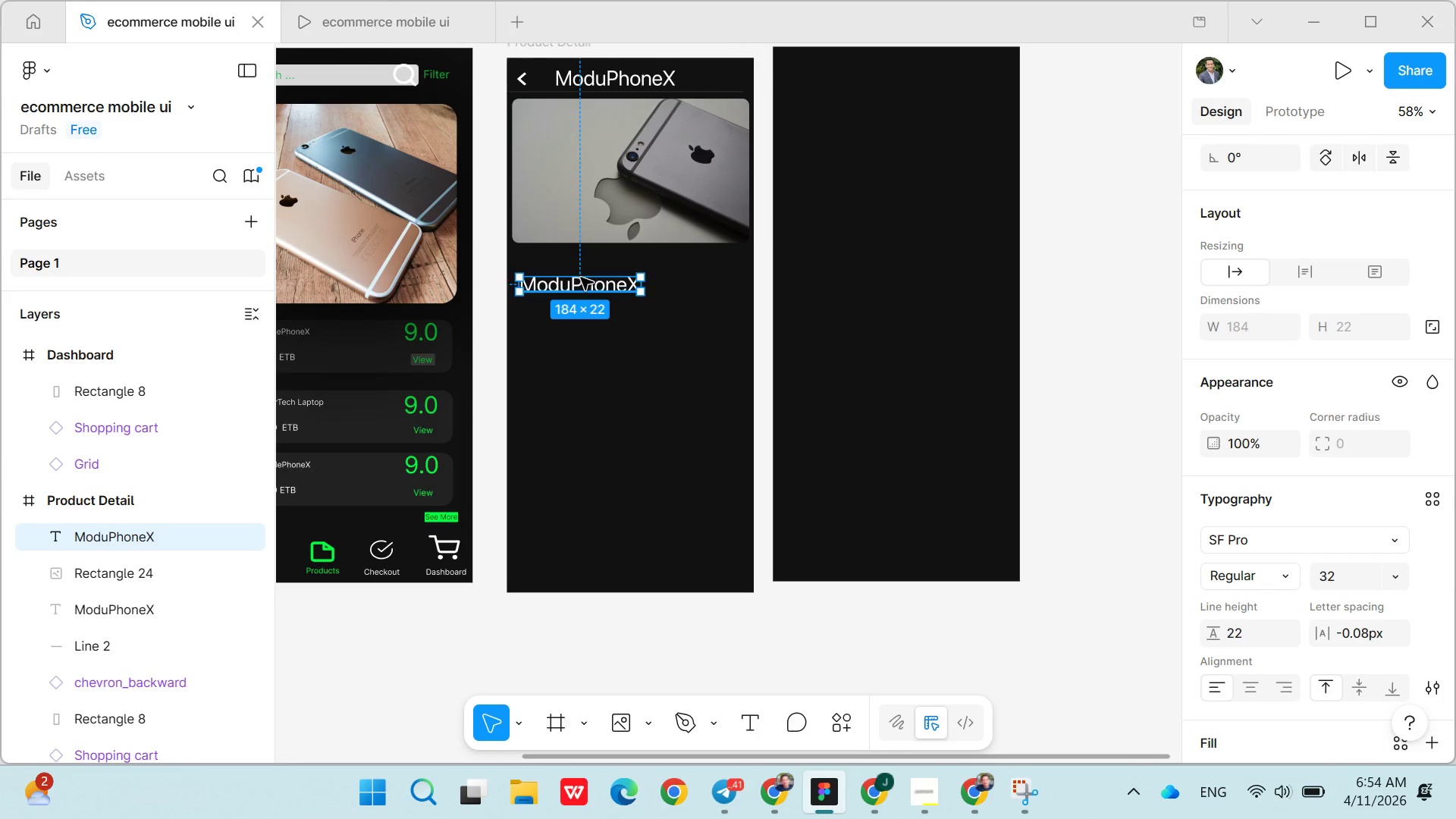 
left_click([581, 278])
 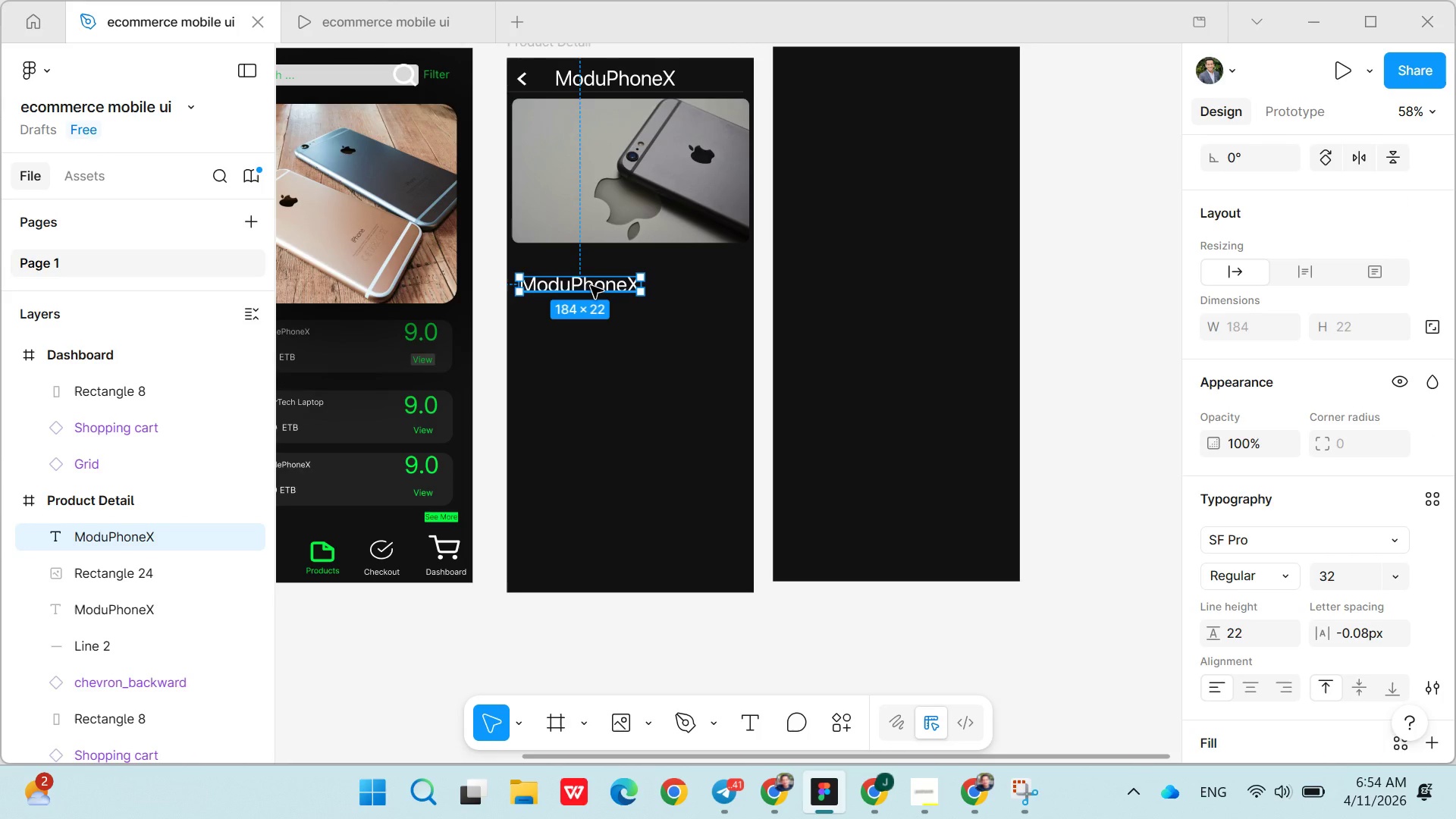 
left_click_drag(start_coordinate=[591, 286], to_coordinate=[583, 293])
 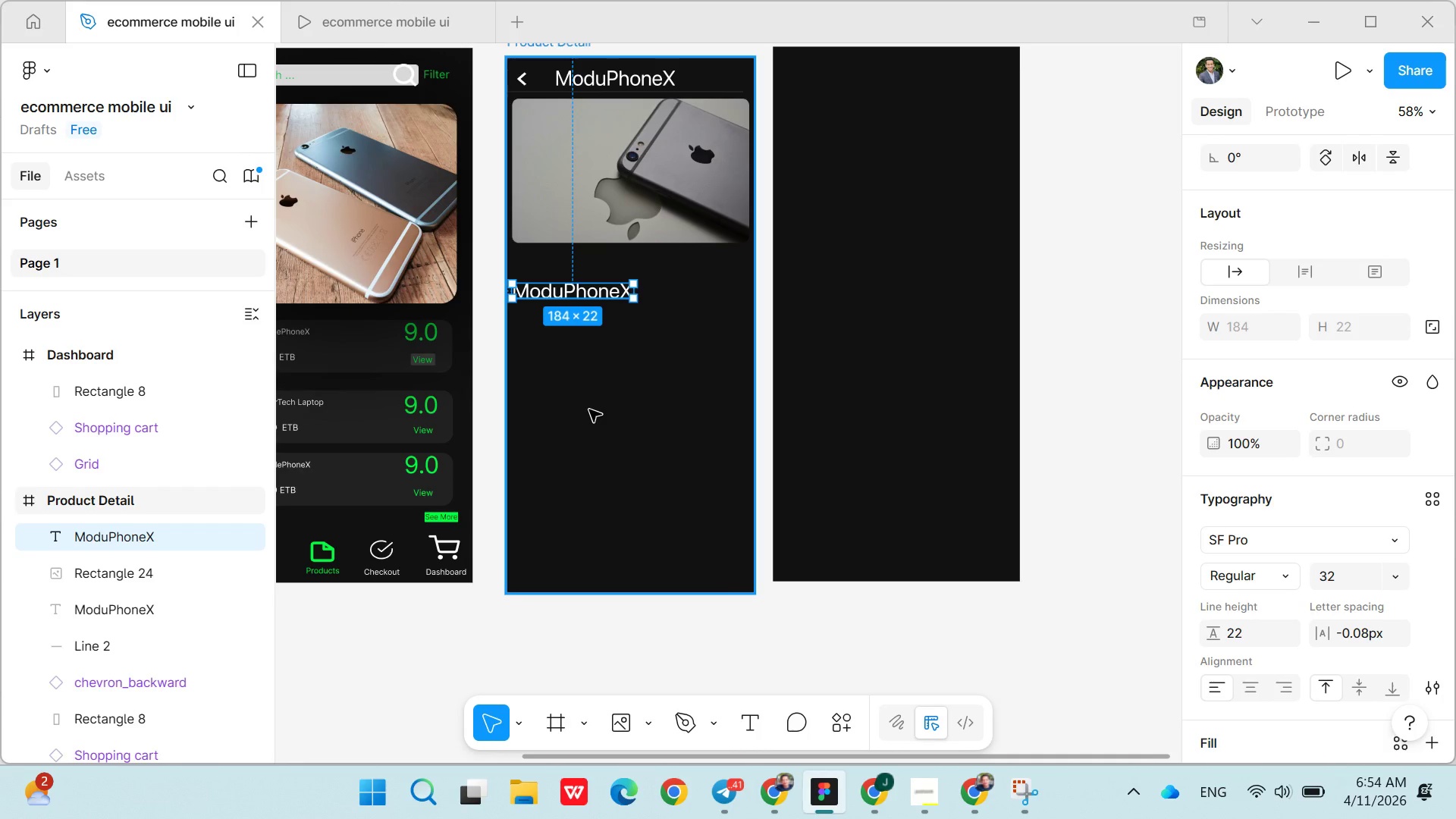 
left_click([589, 410])
 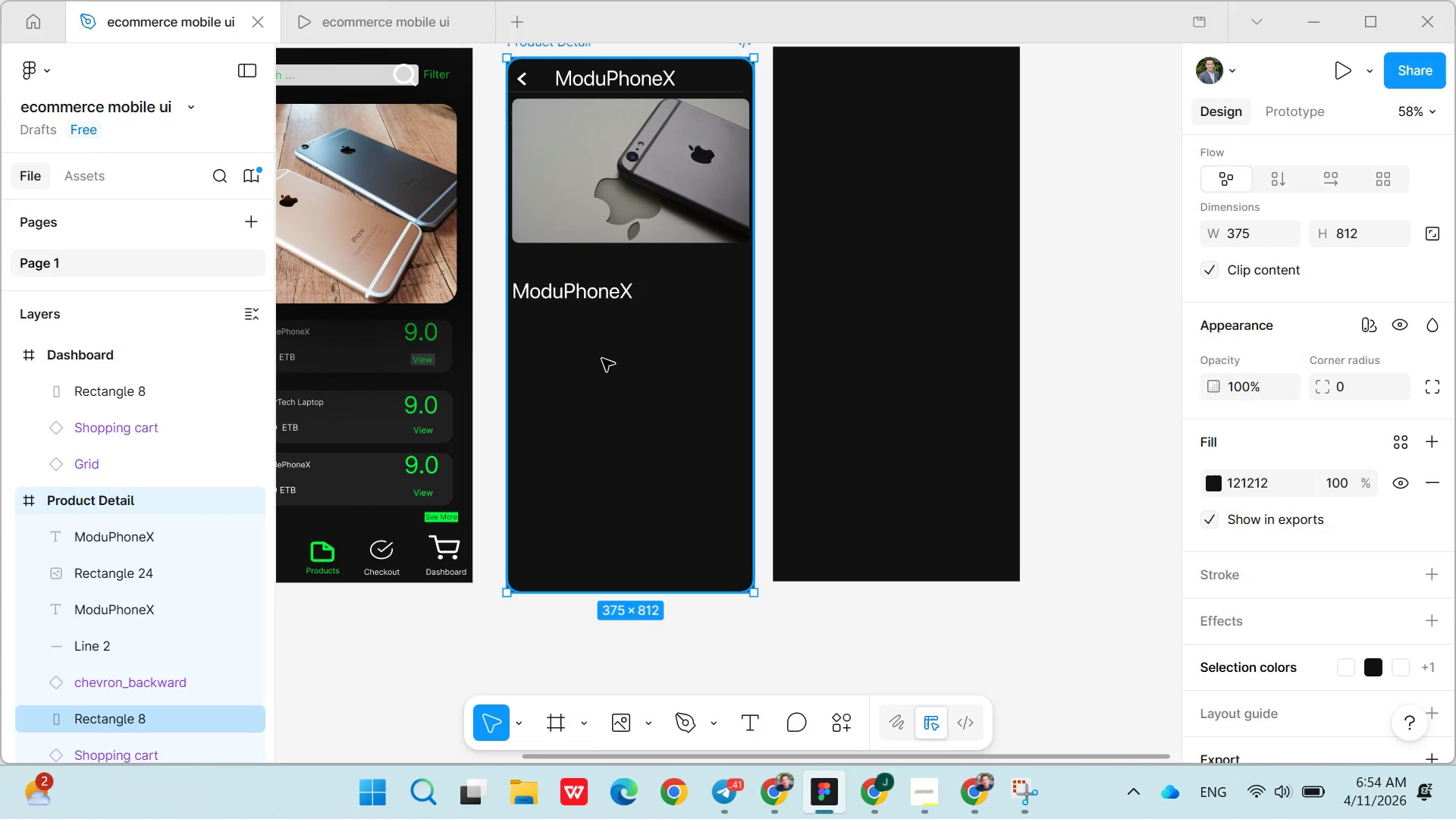 
wait(11.06)
 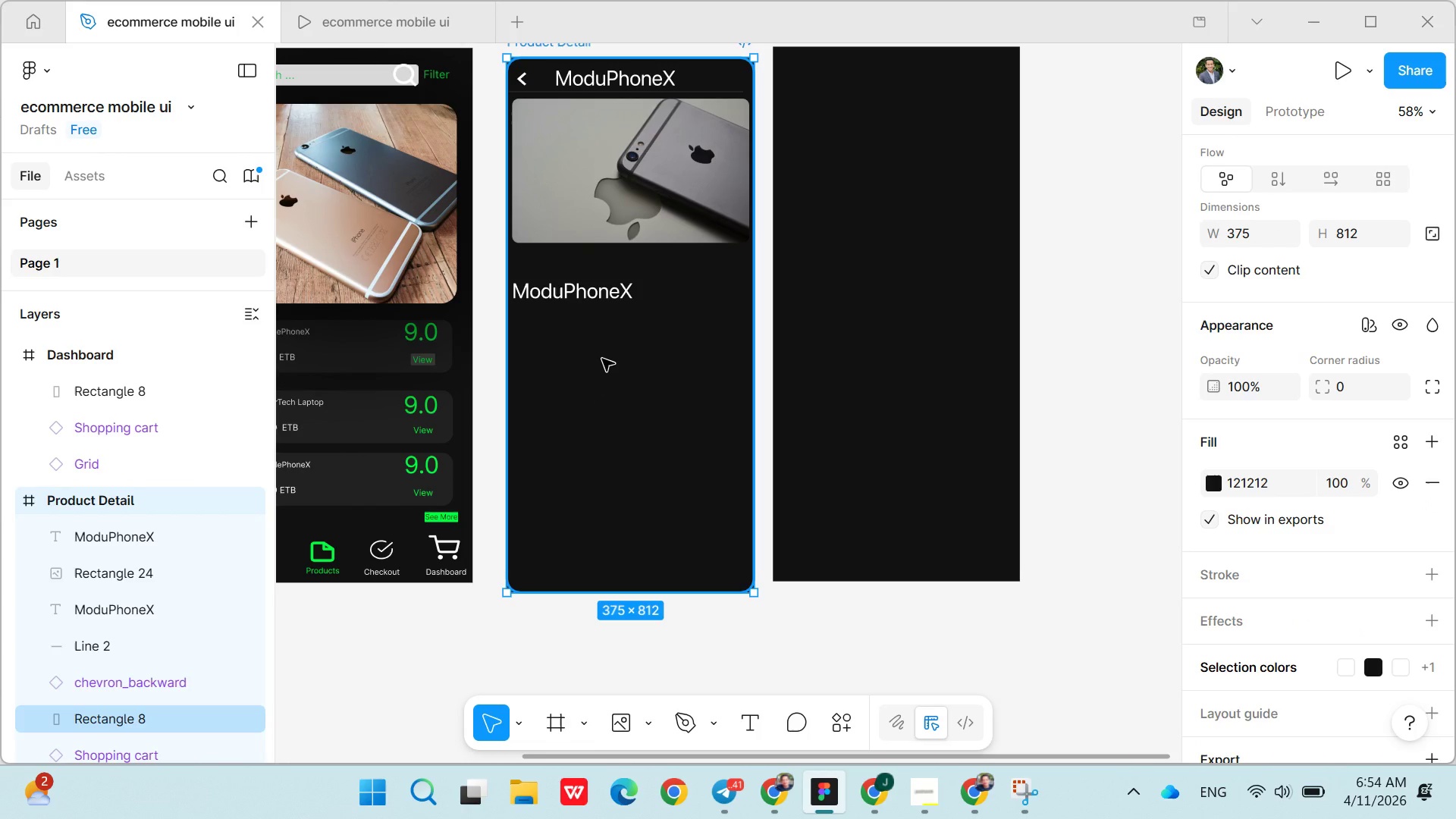 
left_click([833, 720])
 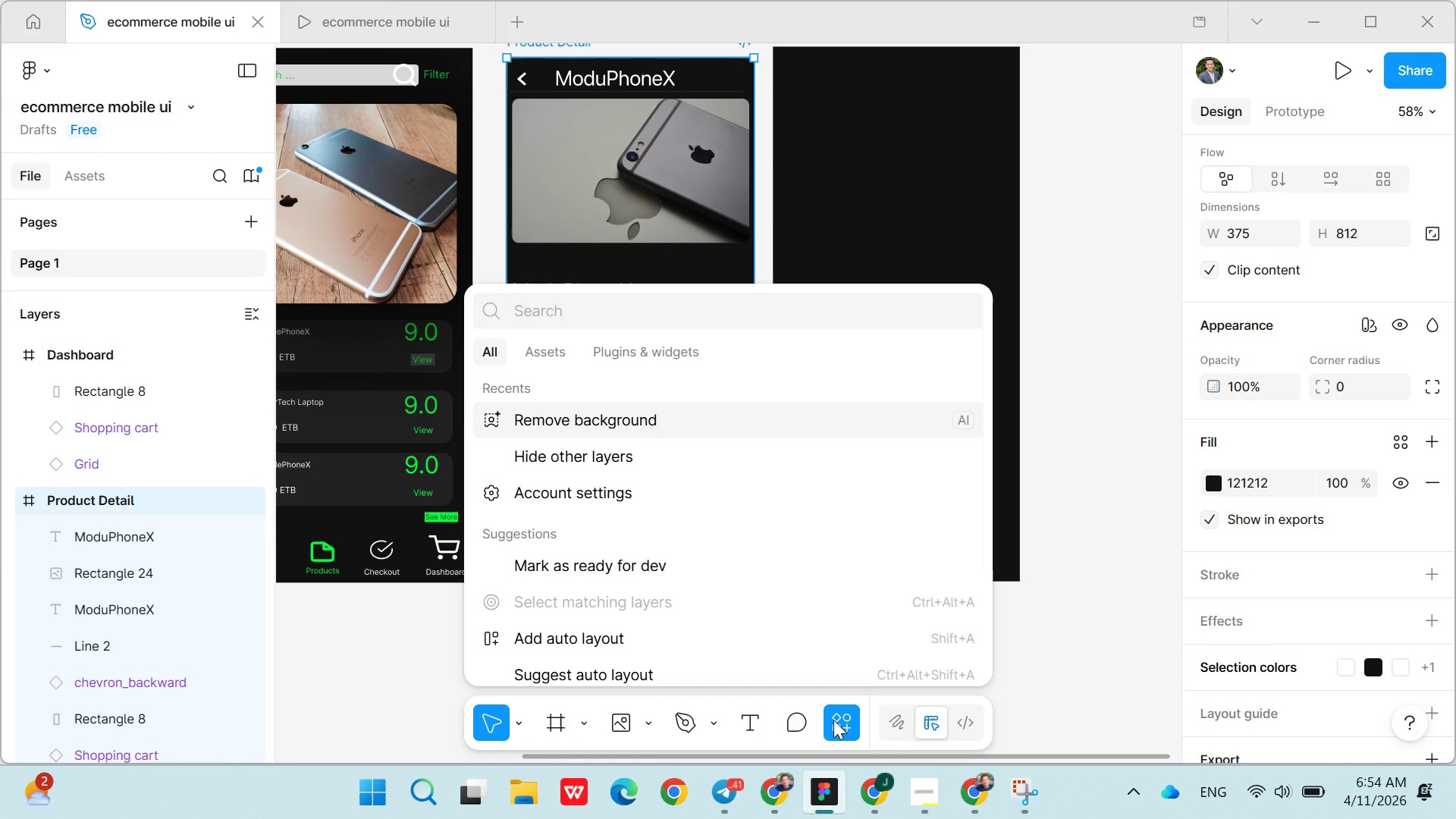 
type(ring)
 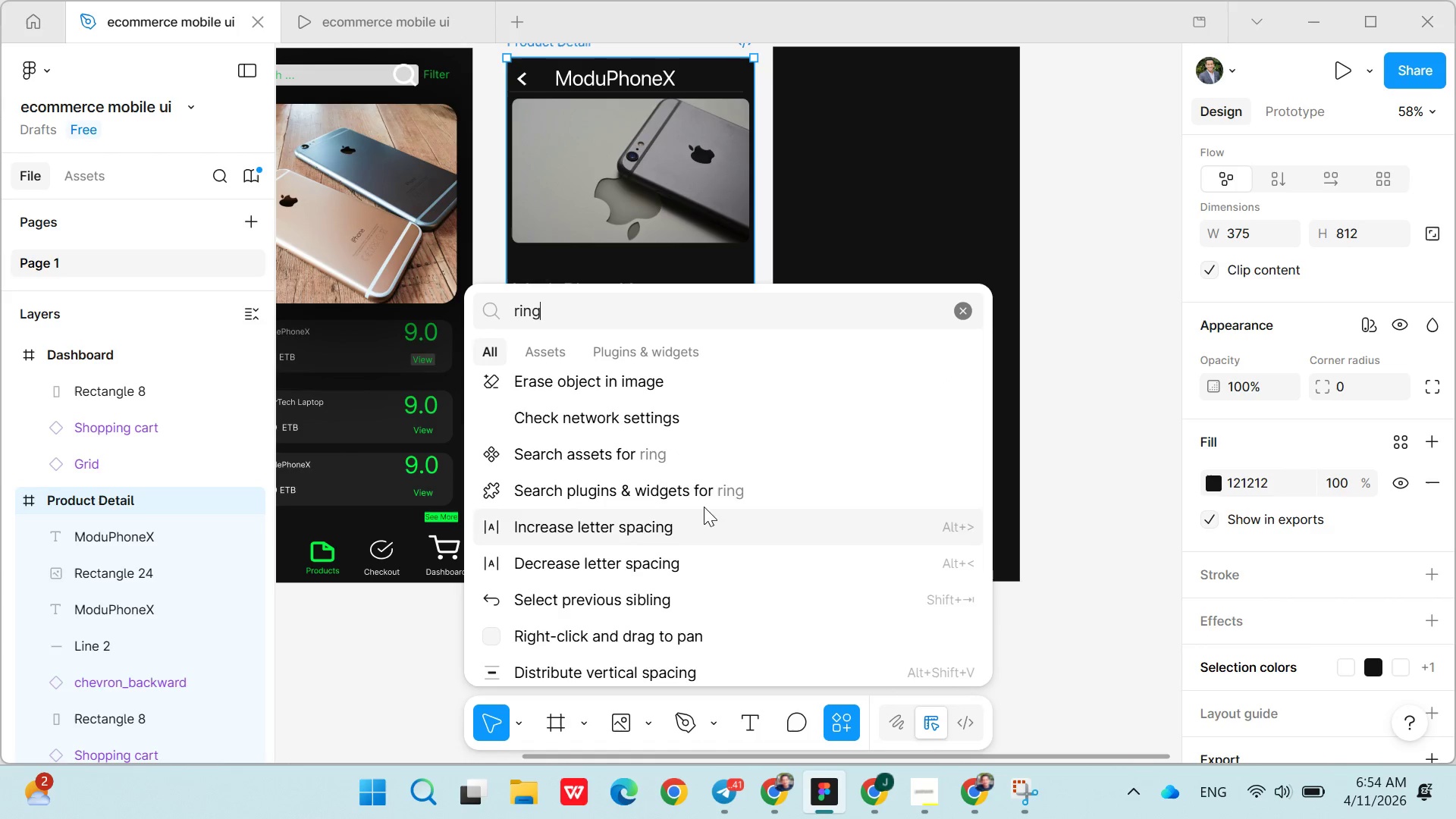 
left_click([669, 469])
 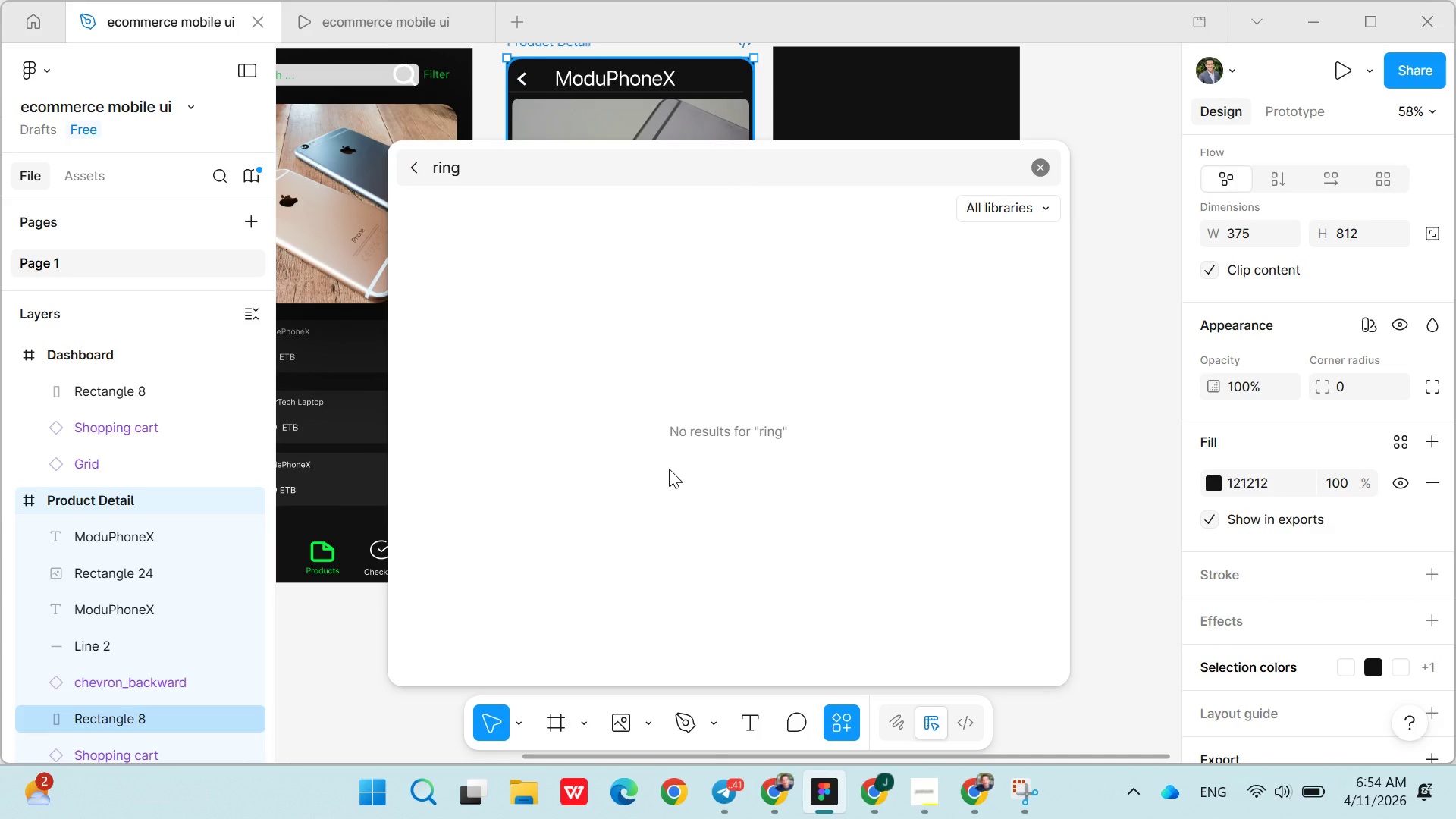 
left_click([1151, 418])
 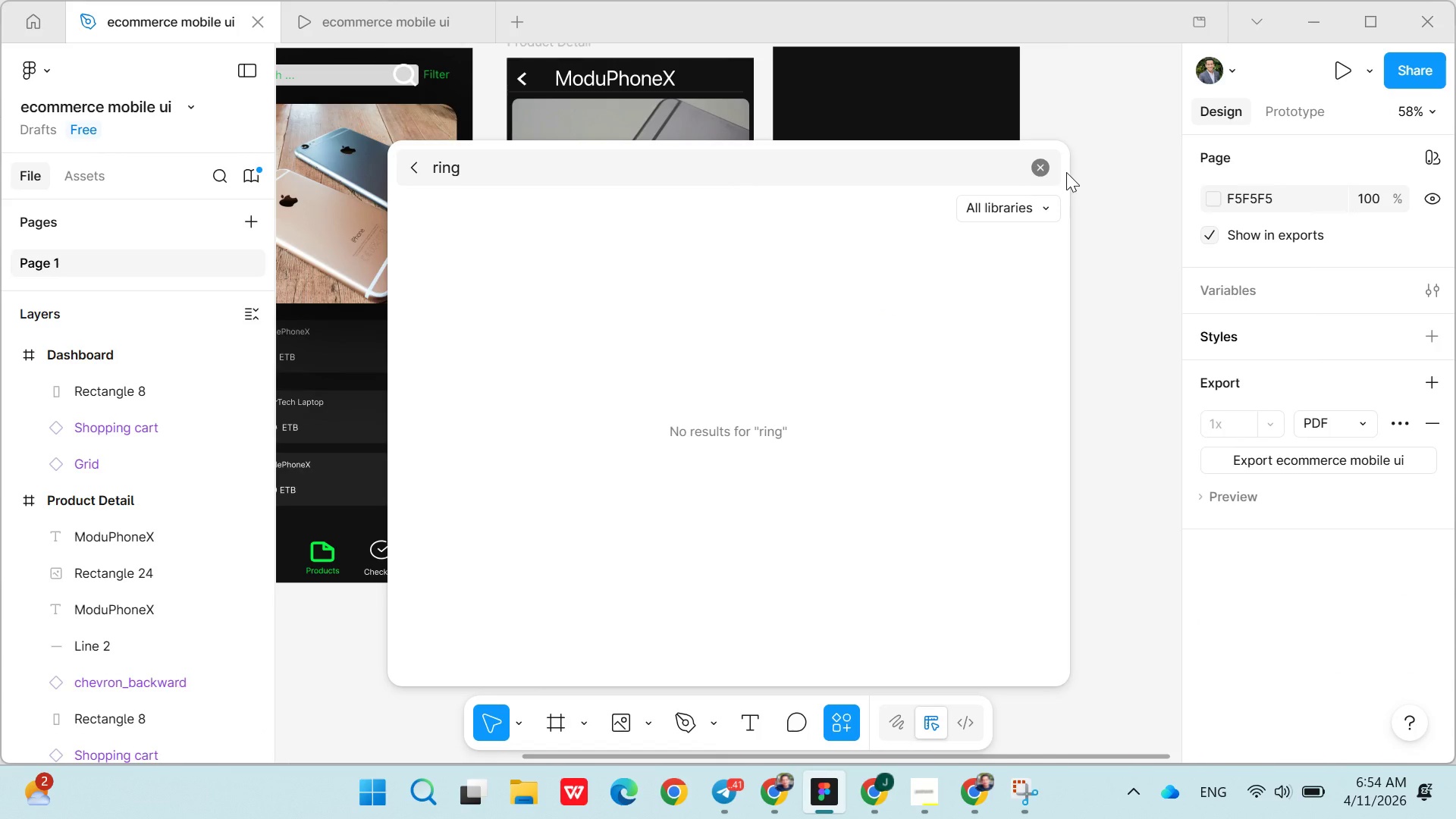 
left_click([1047, 168])
 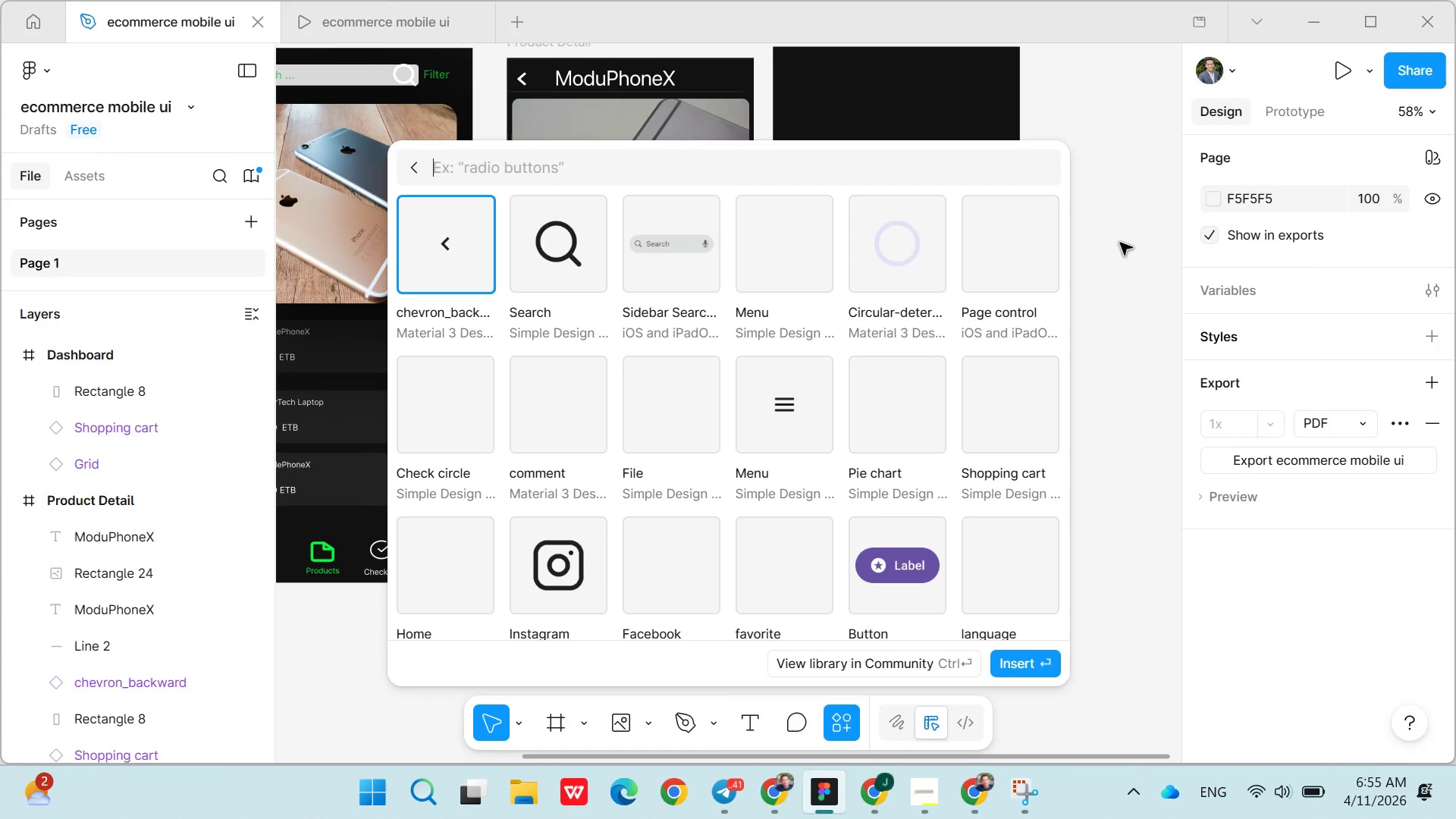 
left_click([1120, 243])
 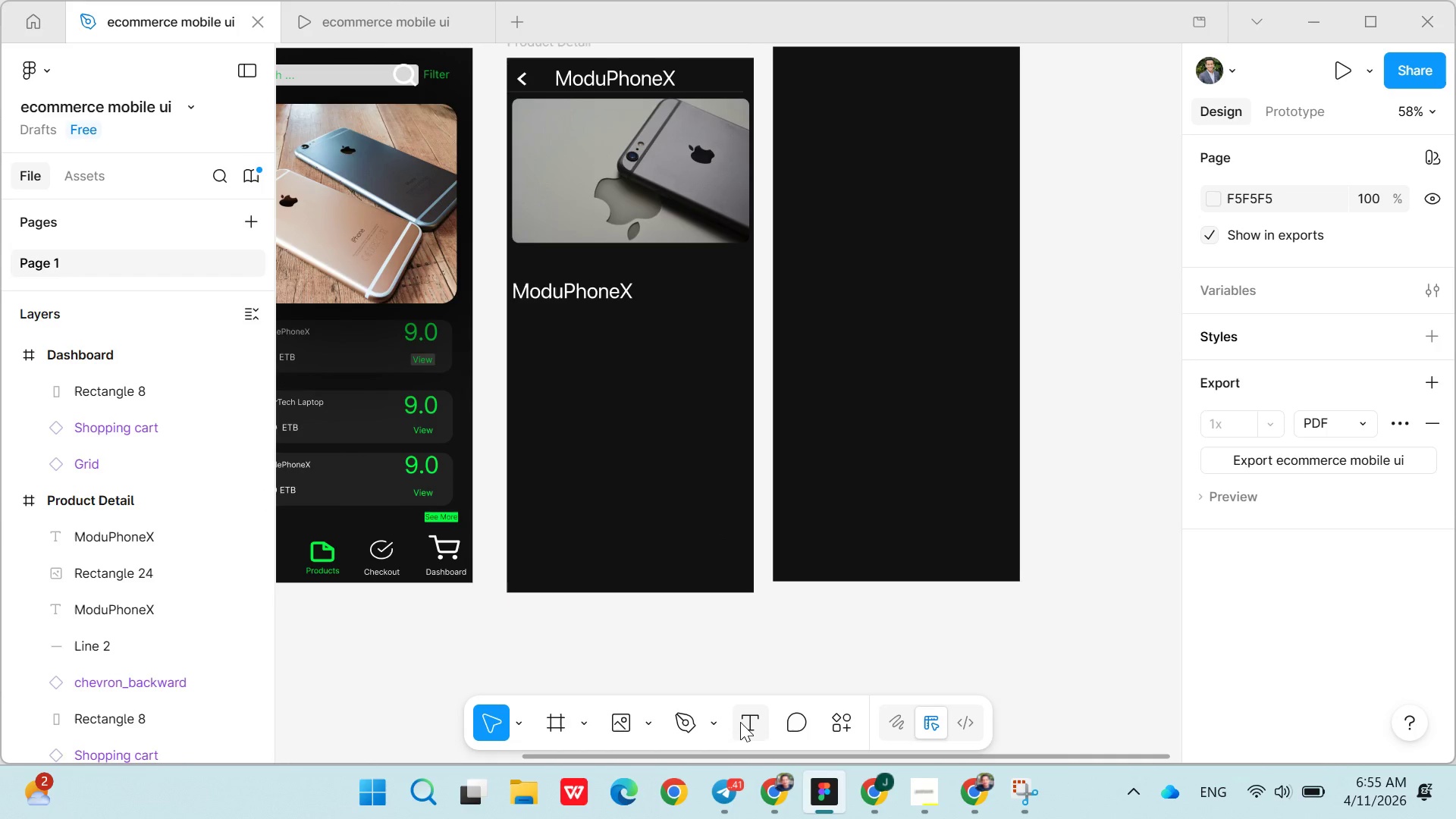 
left_click([740, 722])
 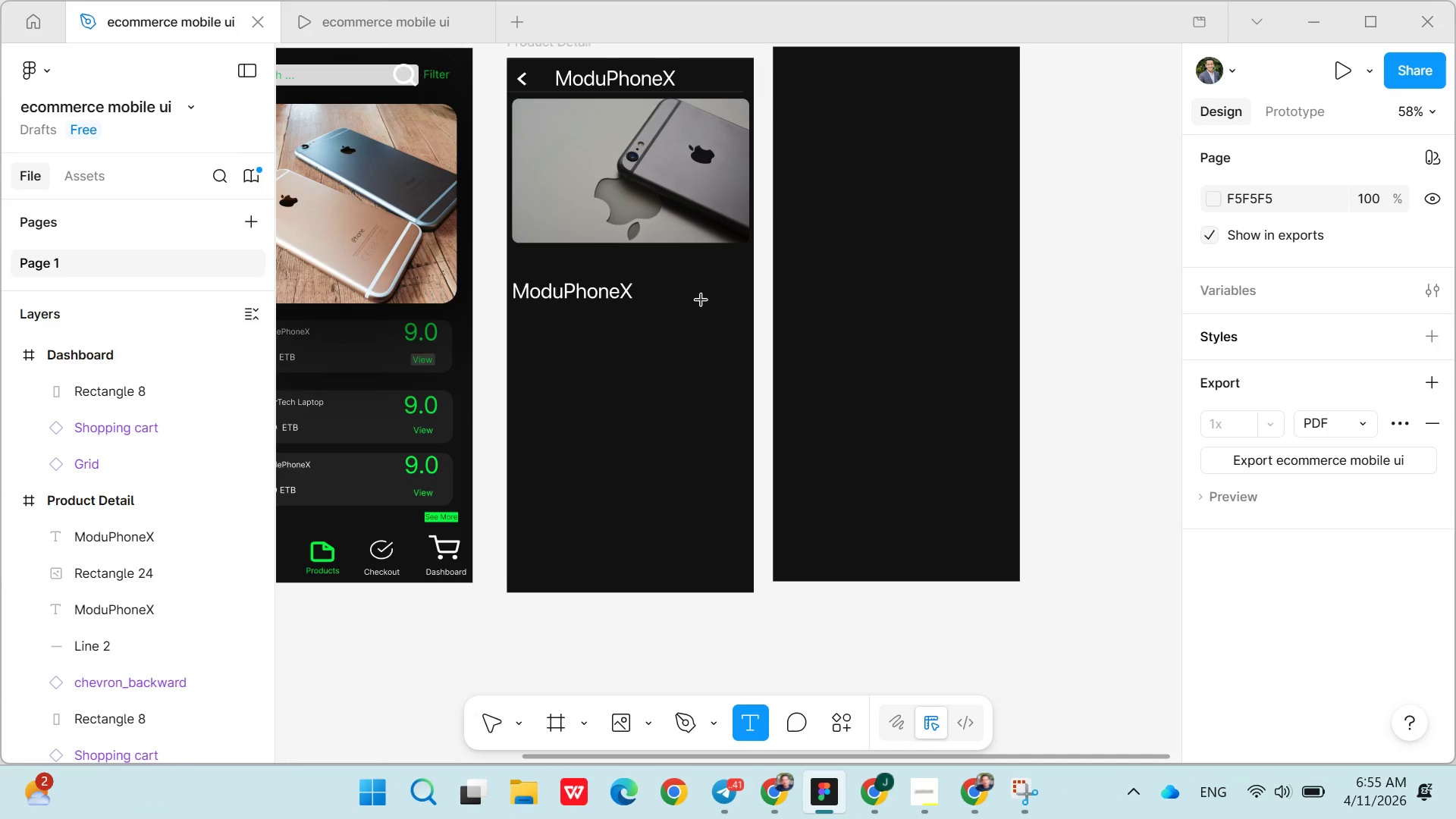 
left_click([708, 297])
 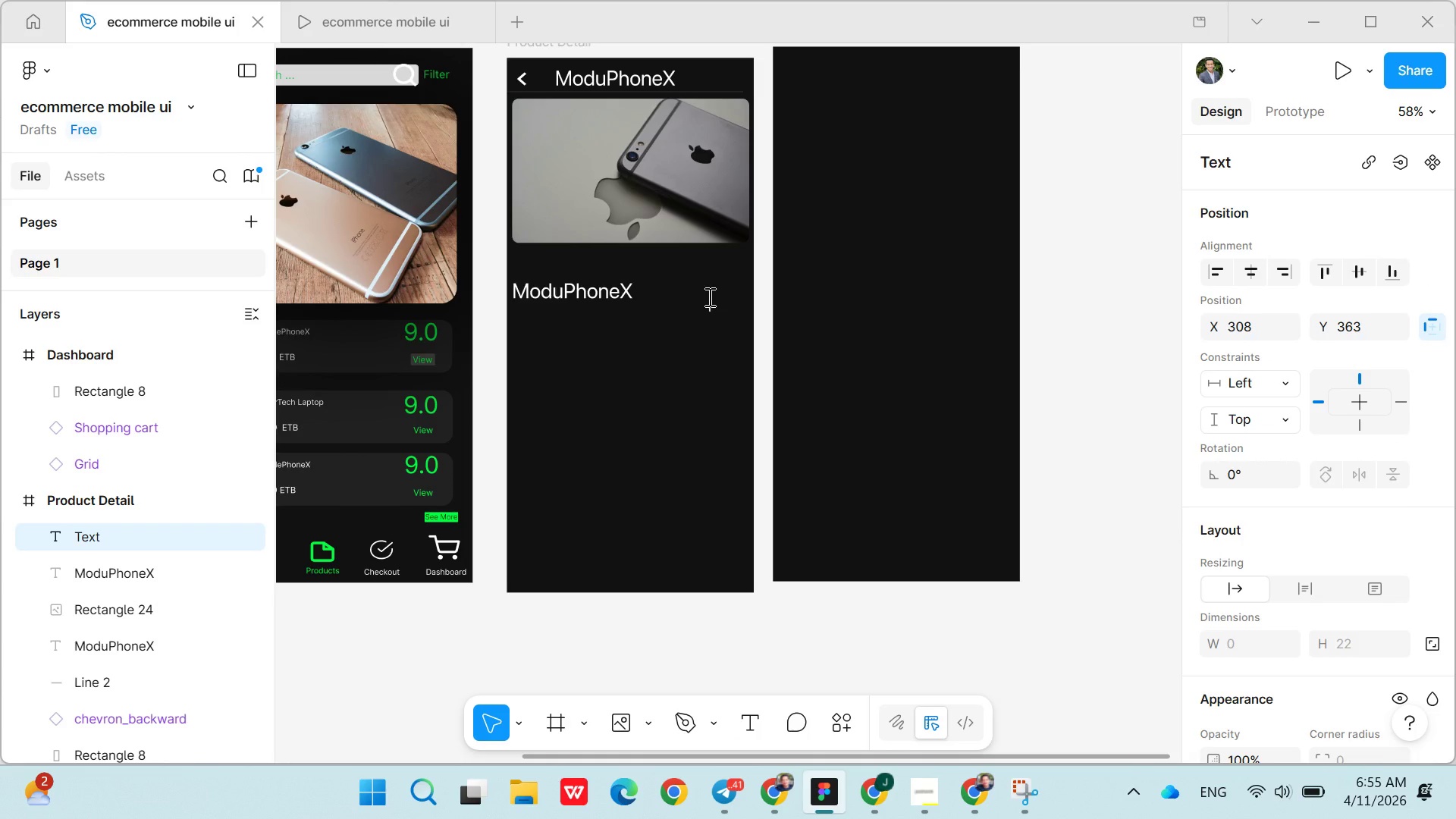 
key(9)
 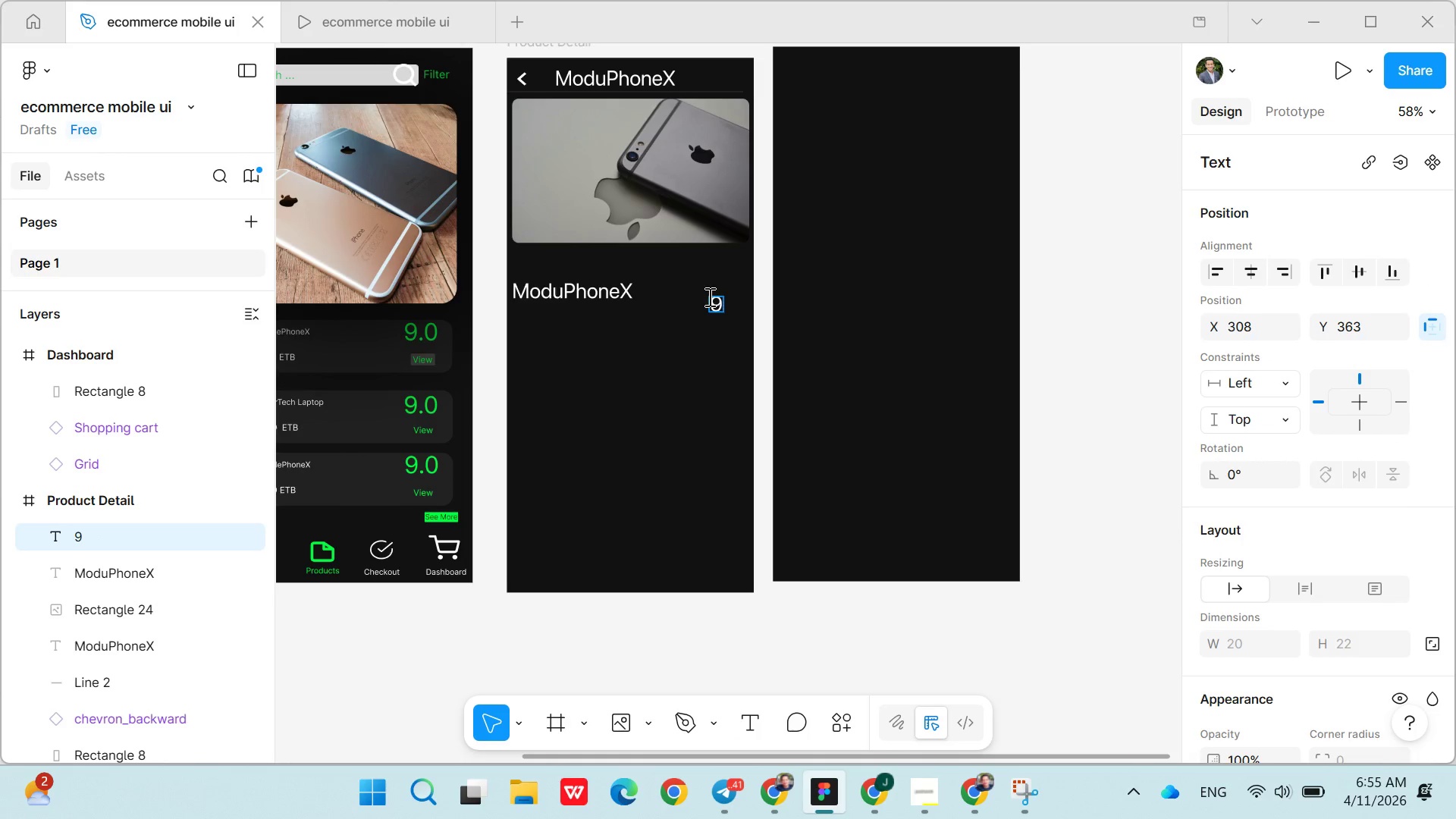 
key(Period)
 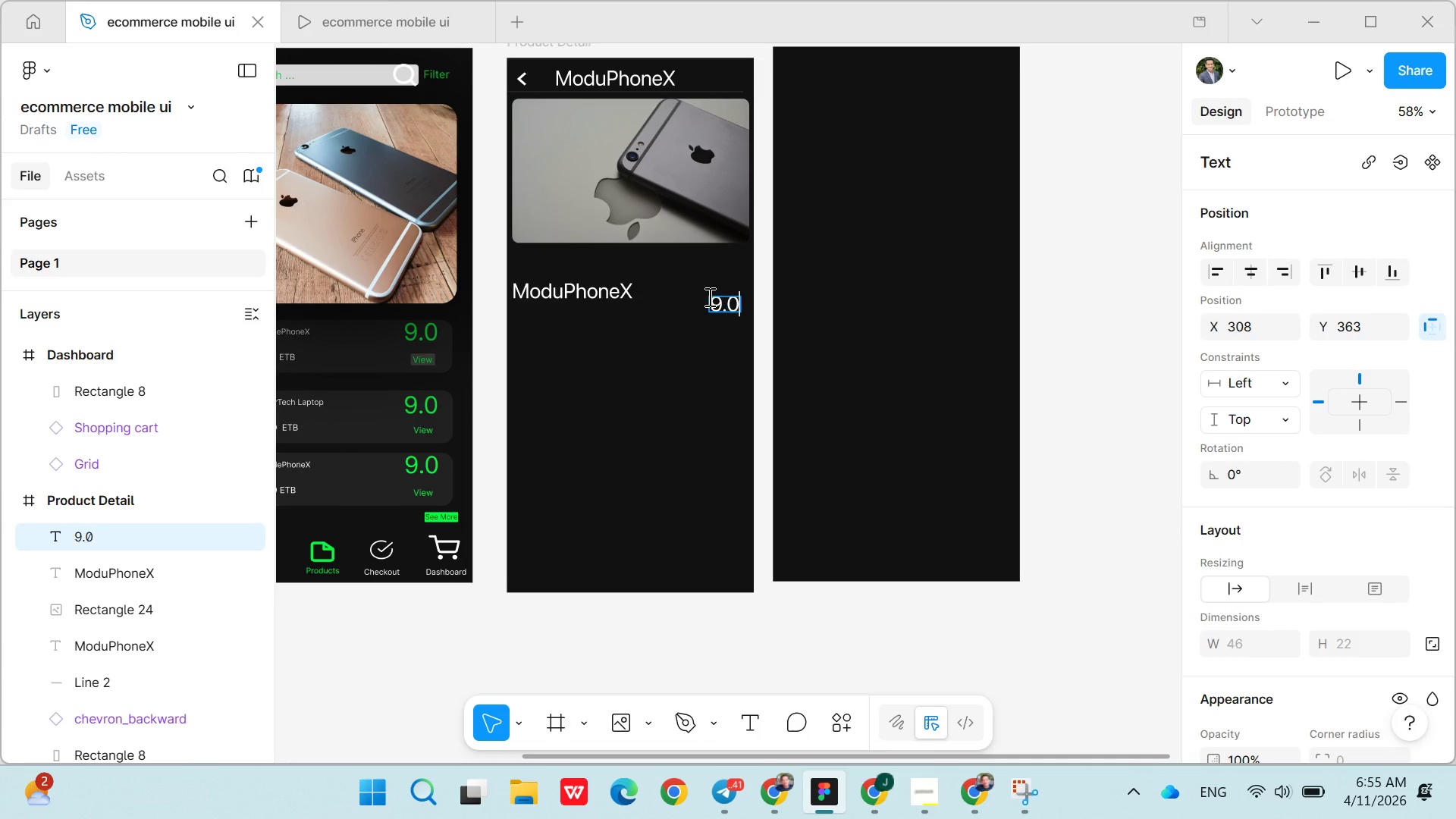 
key(0)
 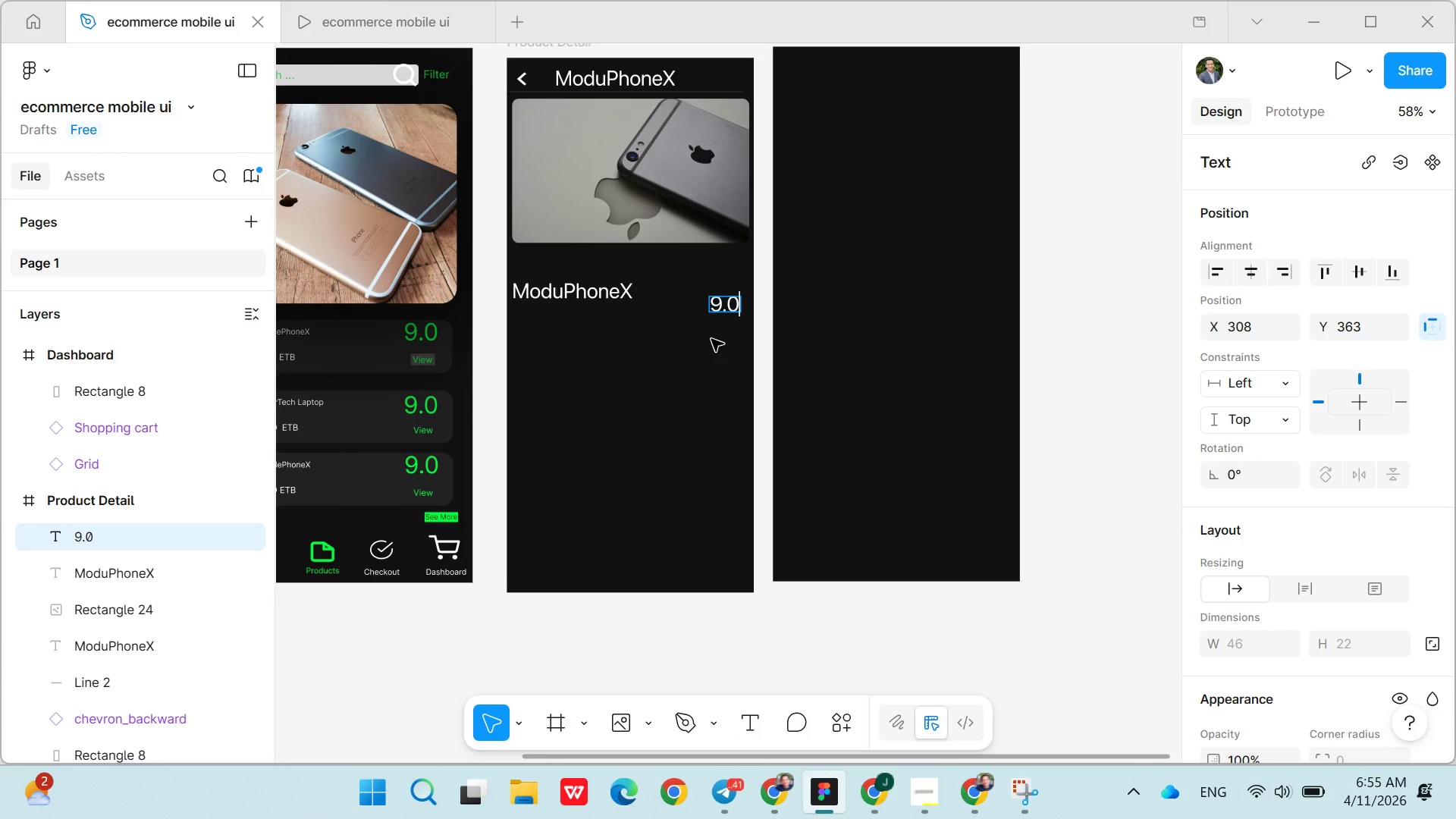 
left_click([711, 339])
 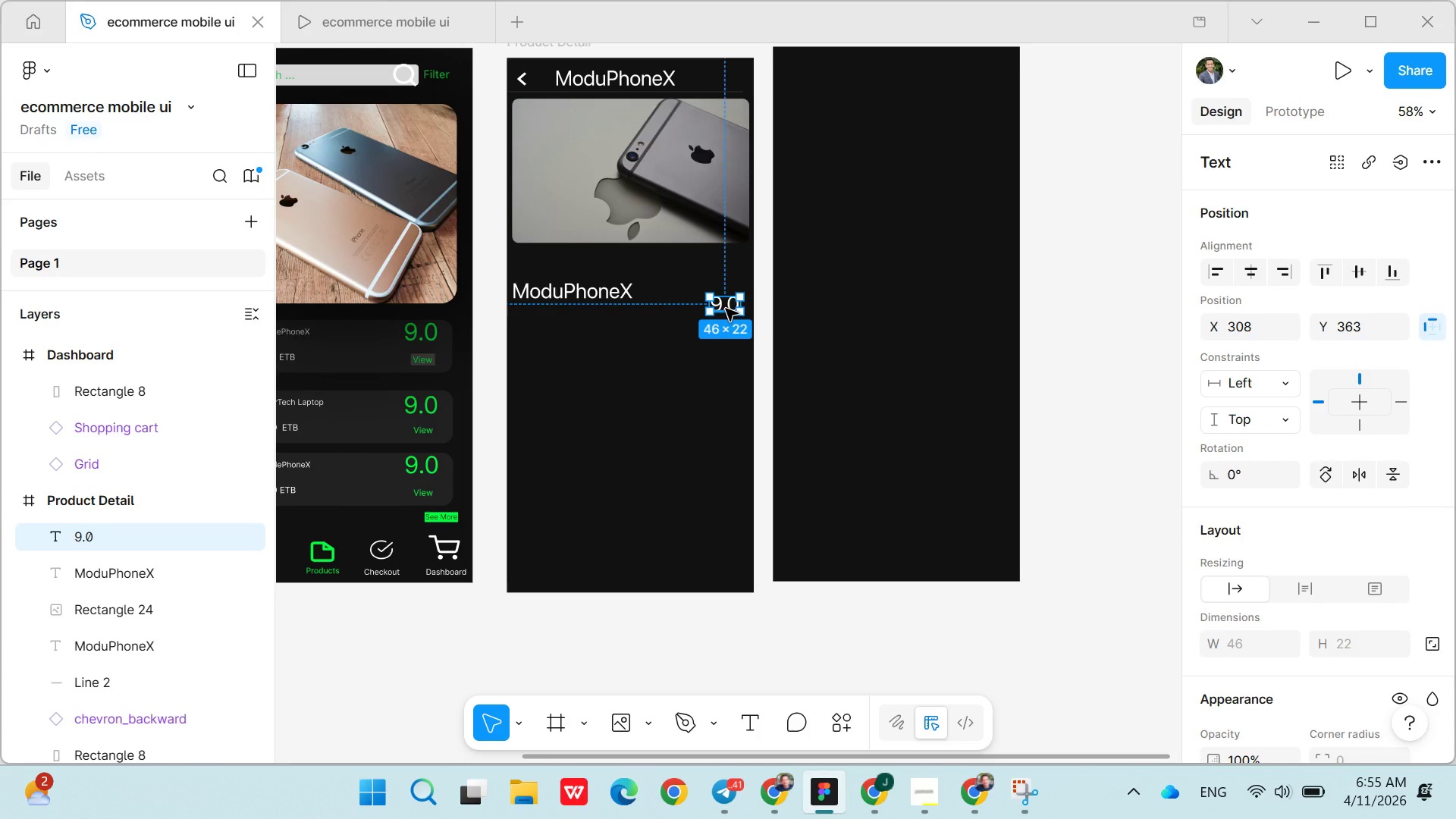 
left_click_drag(start_coordinate=[726, 309], to_coordinate=[726, 299])
 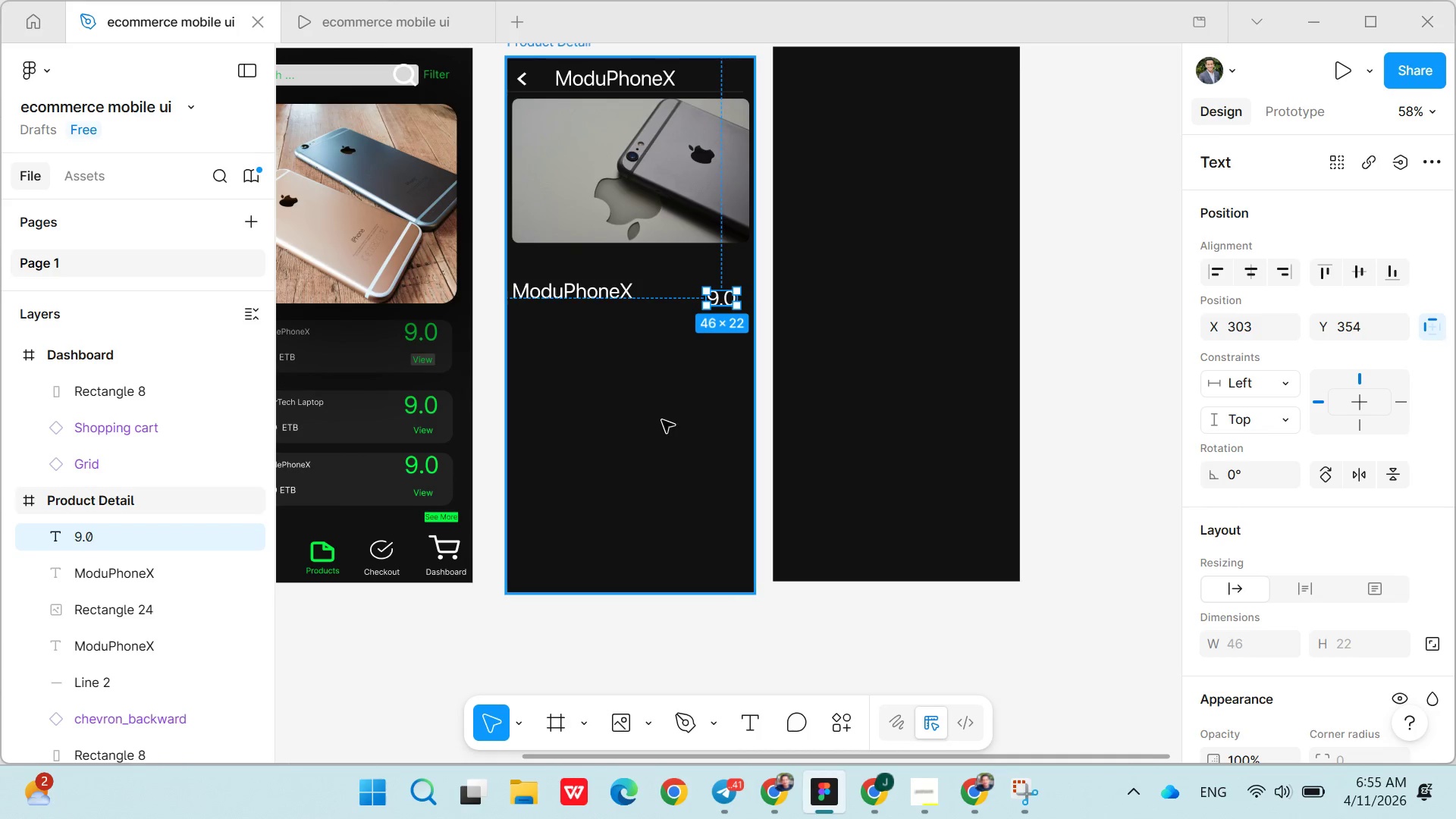 
left_click([662, 420])
 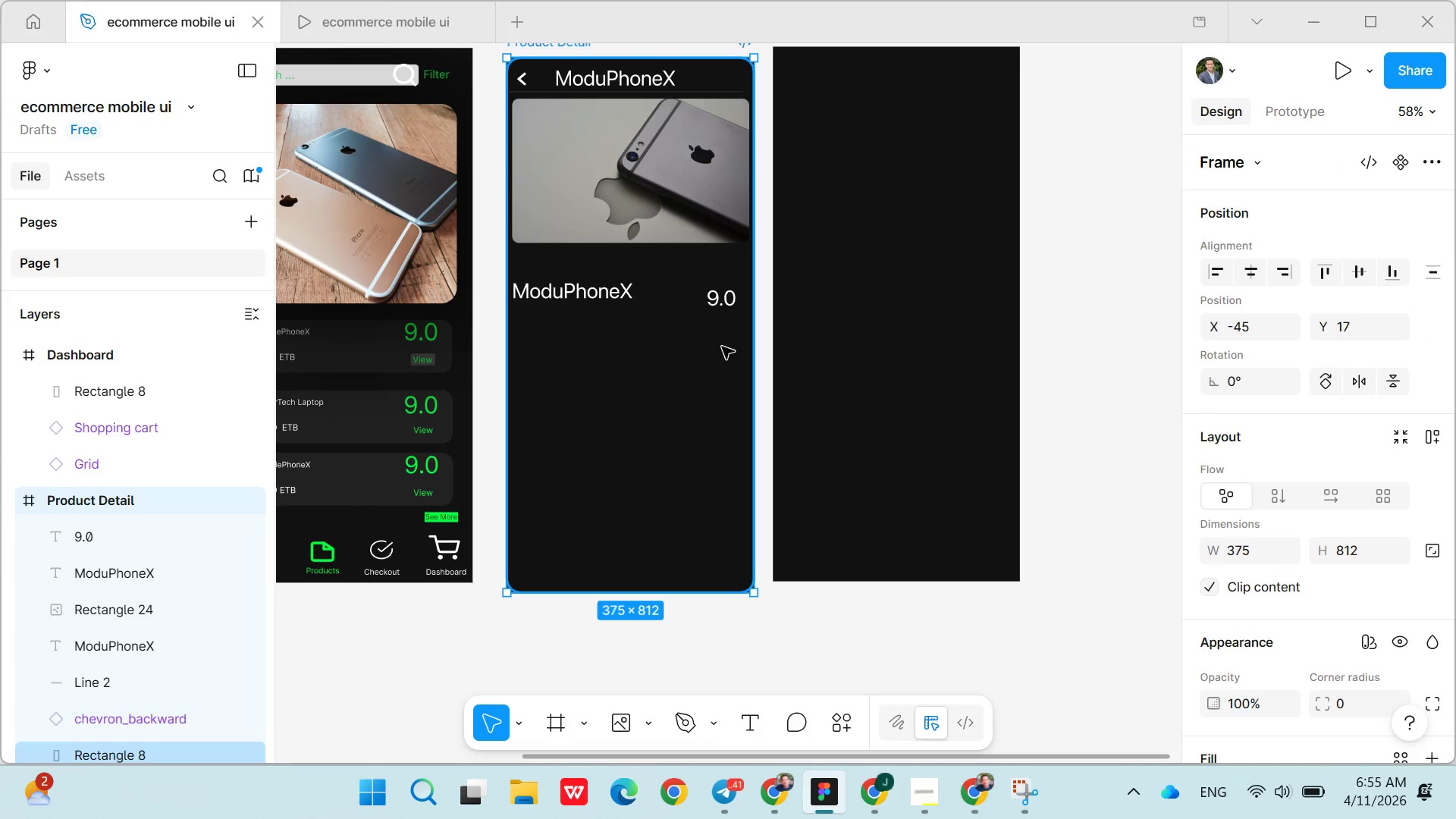 
left_click([712, 301])
 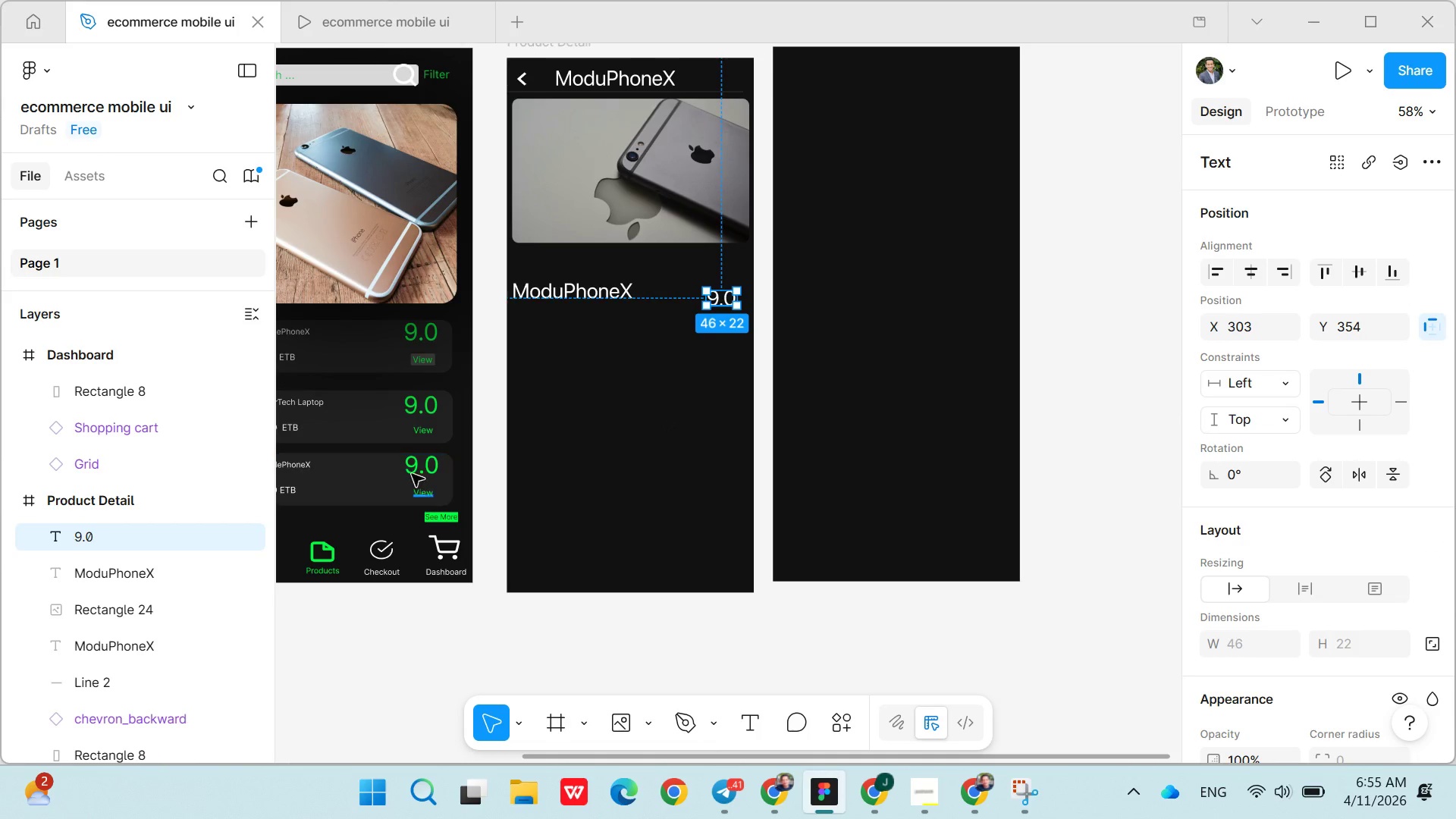 
left_click([414, 466])
 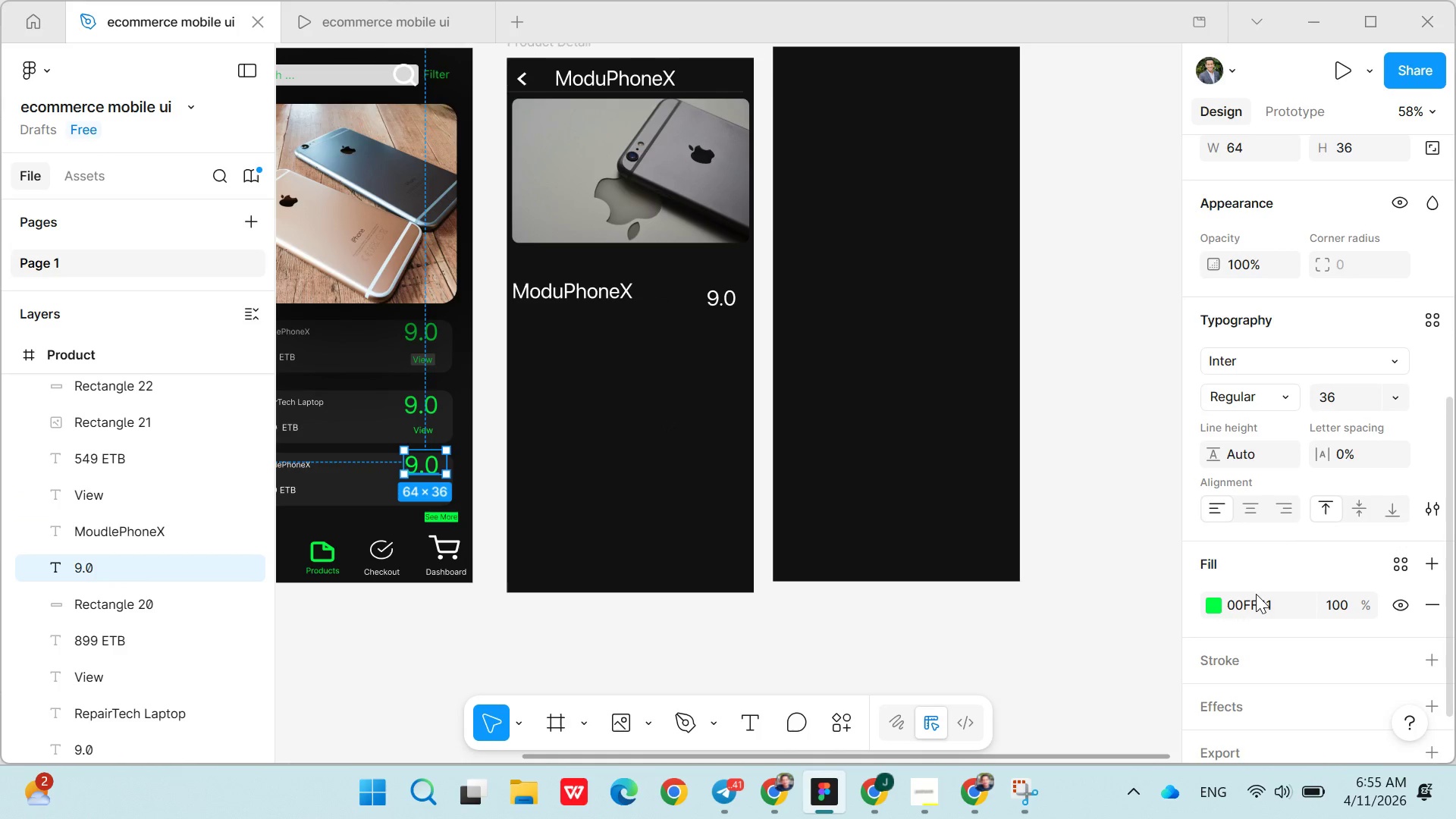 
double_click([1256, 598])
 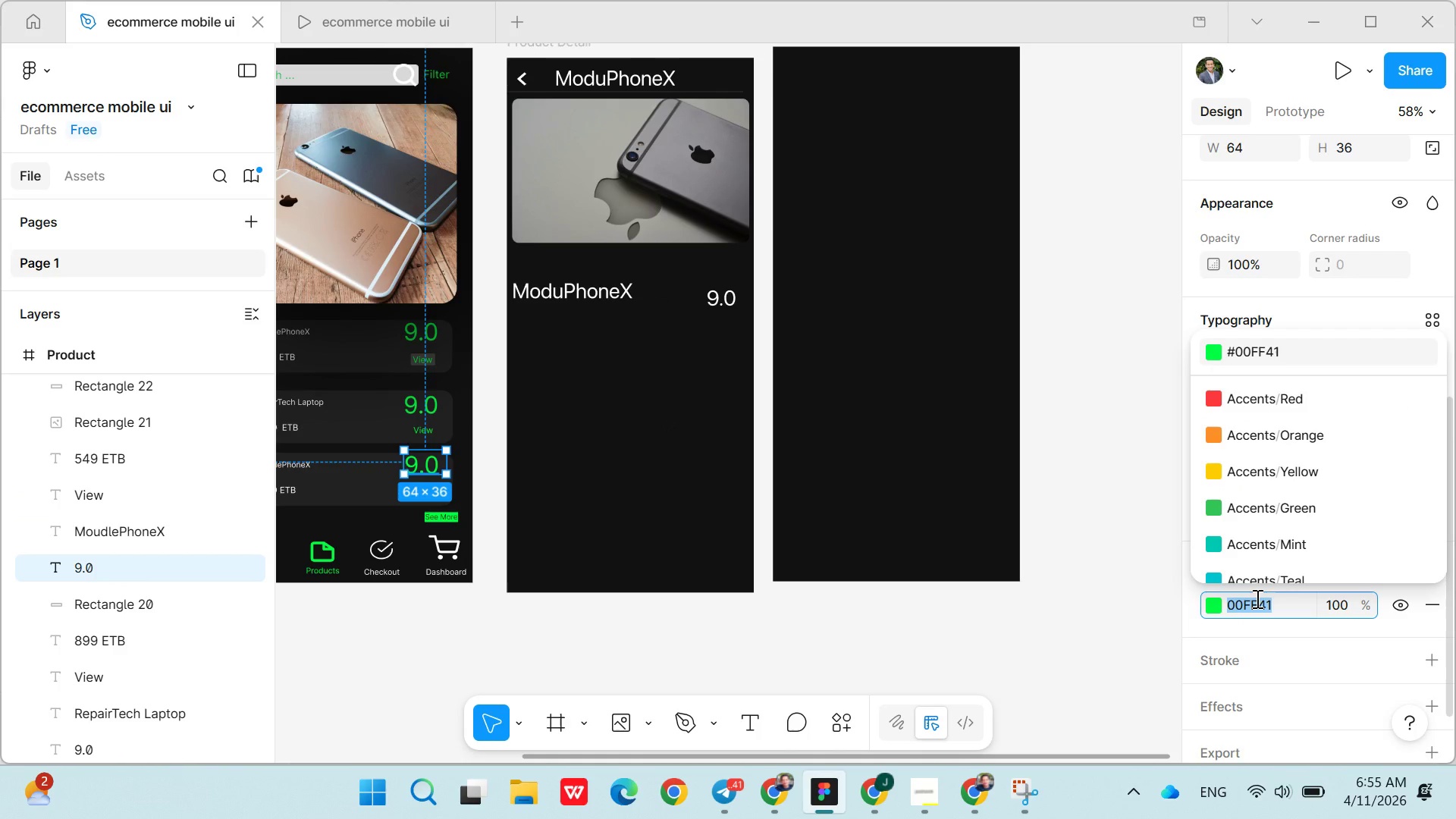 
key(Control+C)
 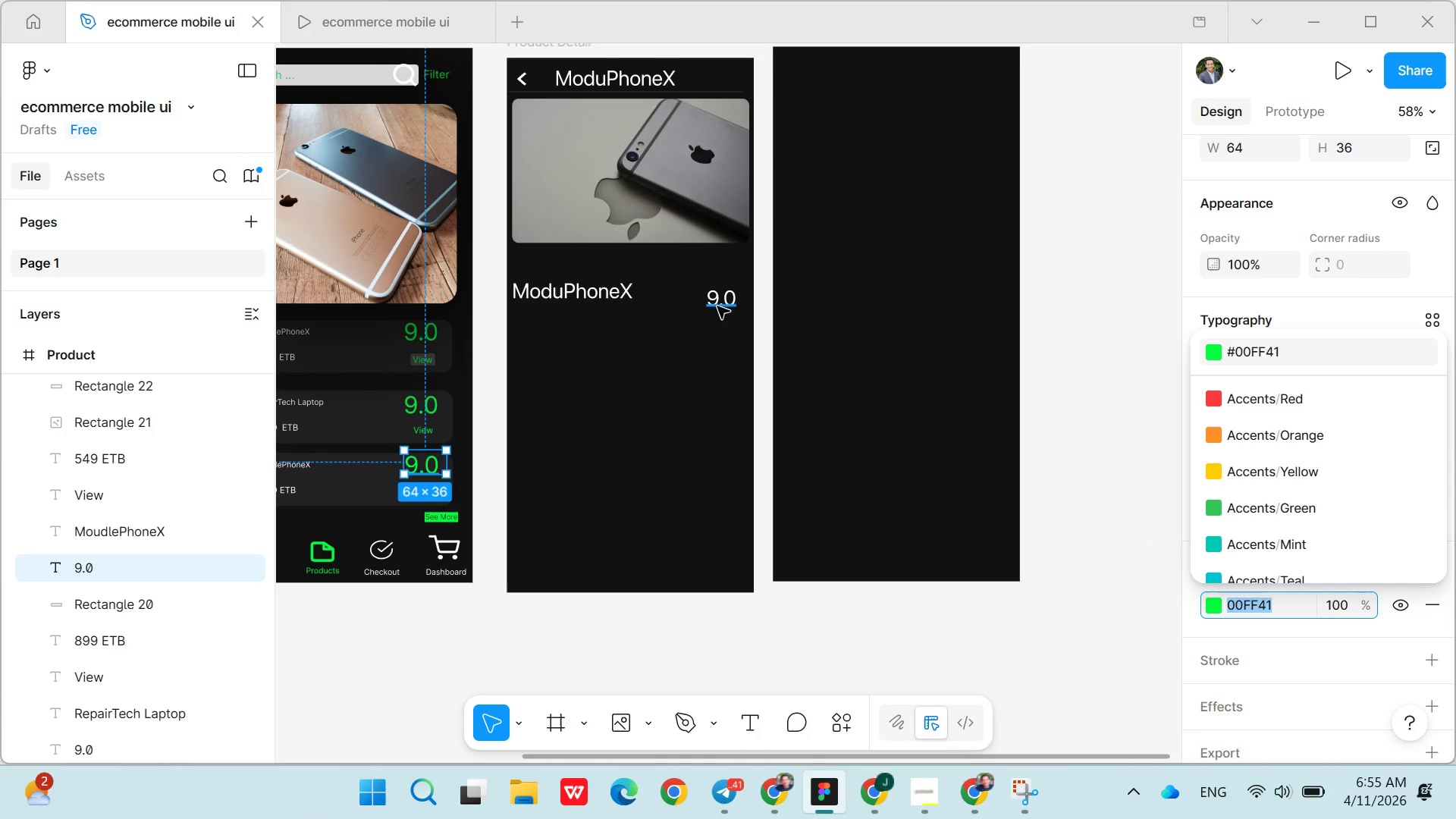 
left_click([717, 306])
 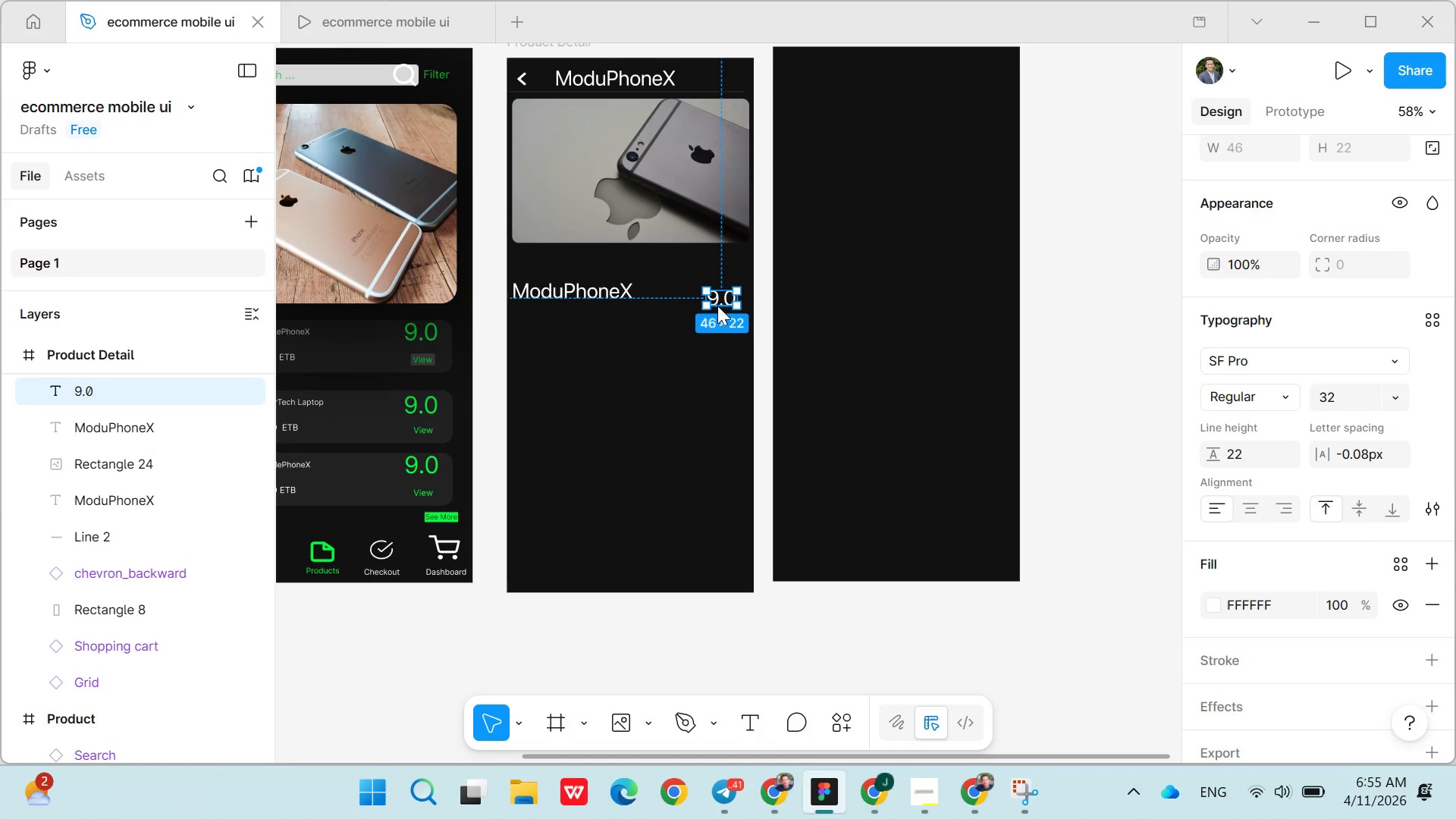 
double_click([717, 306])
 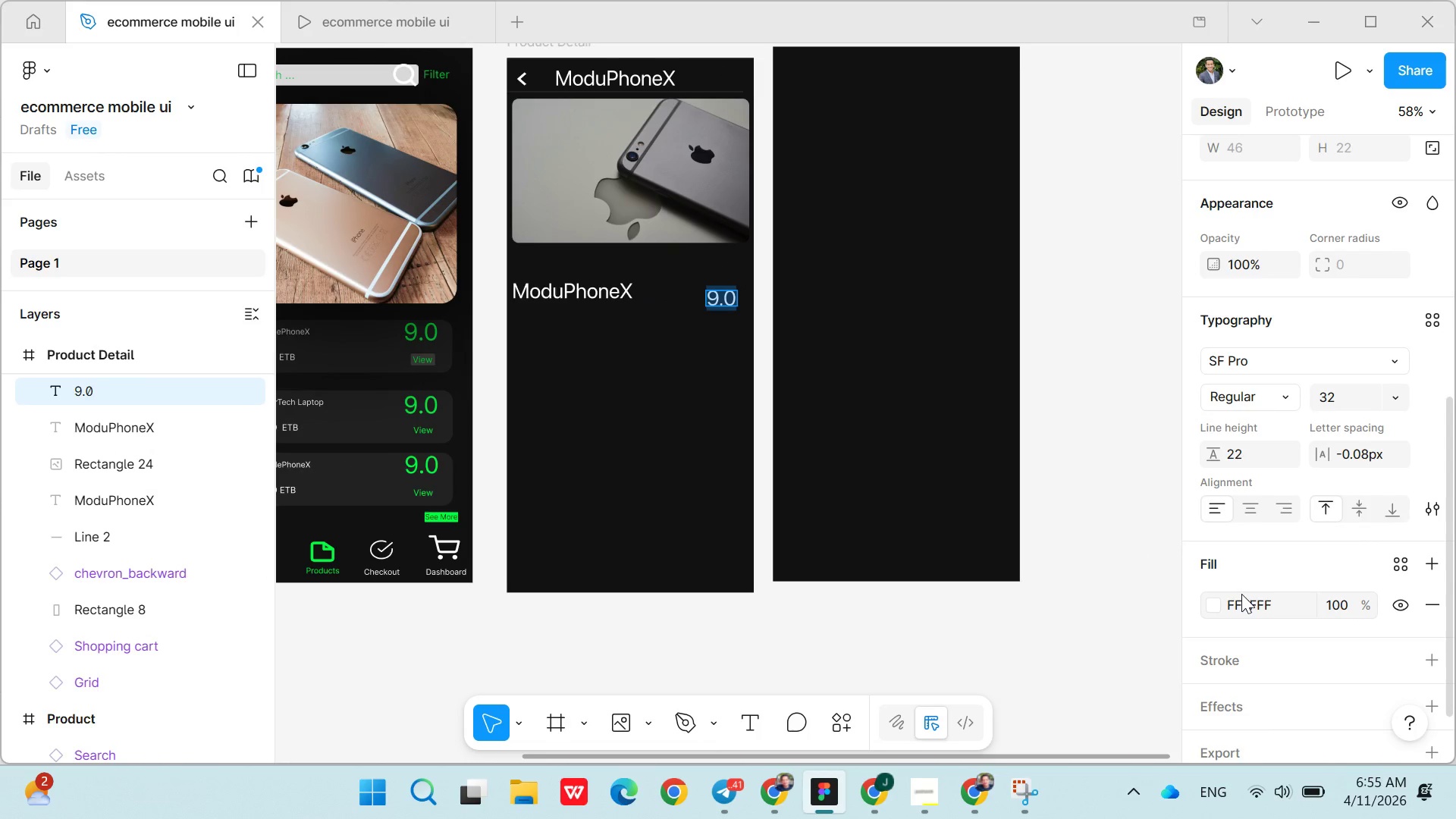 
double_click([1242, 595])
 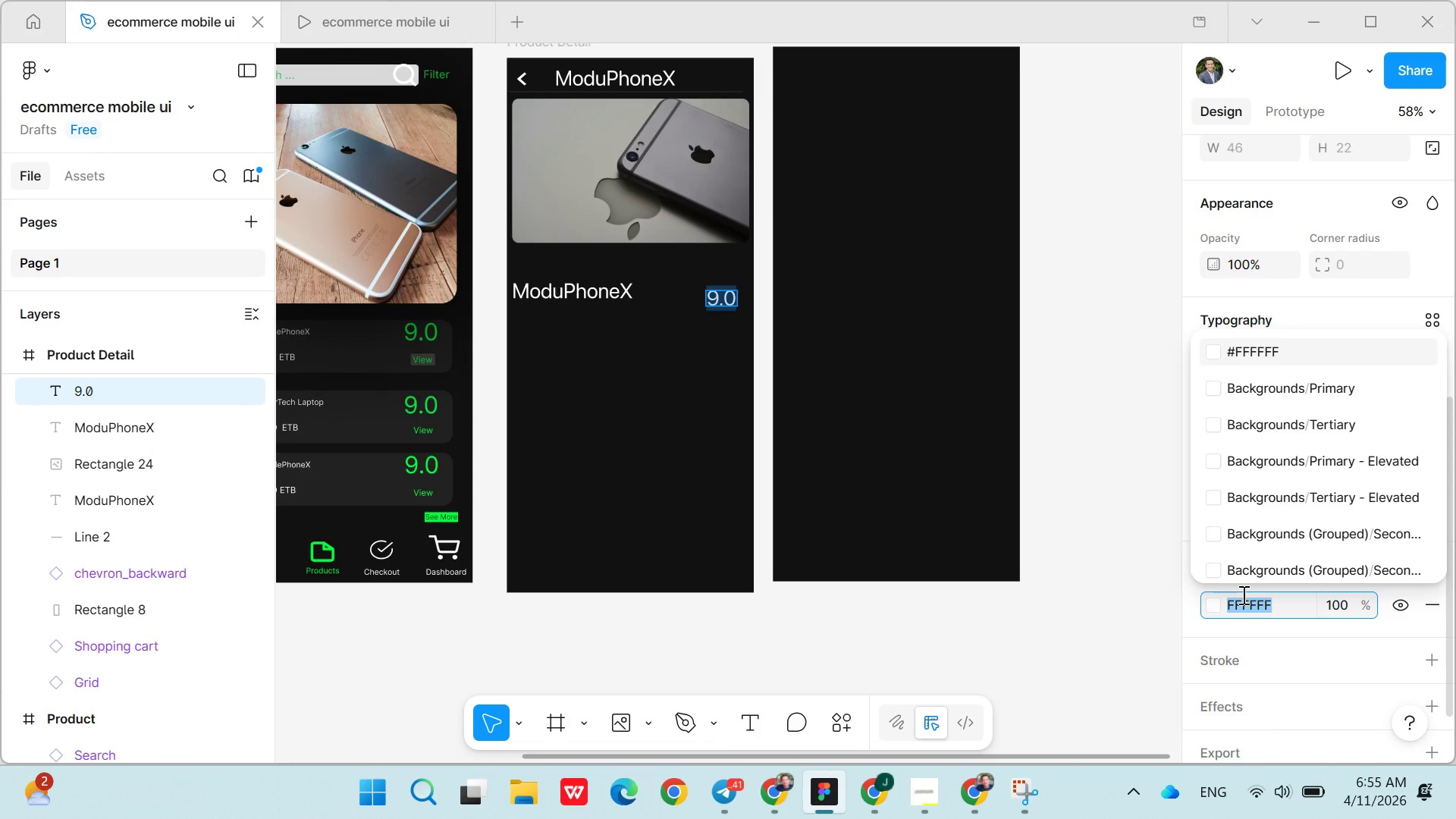 
key(Control+V)
 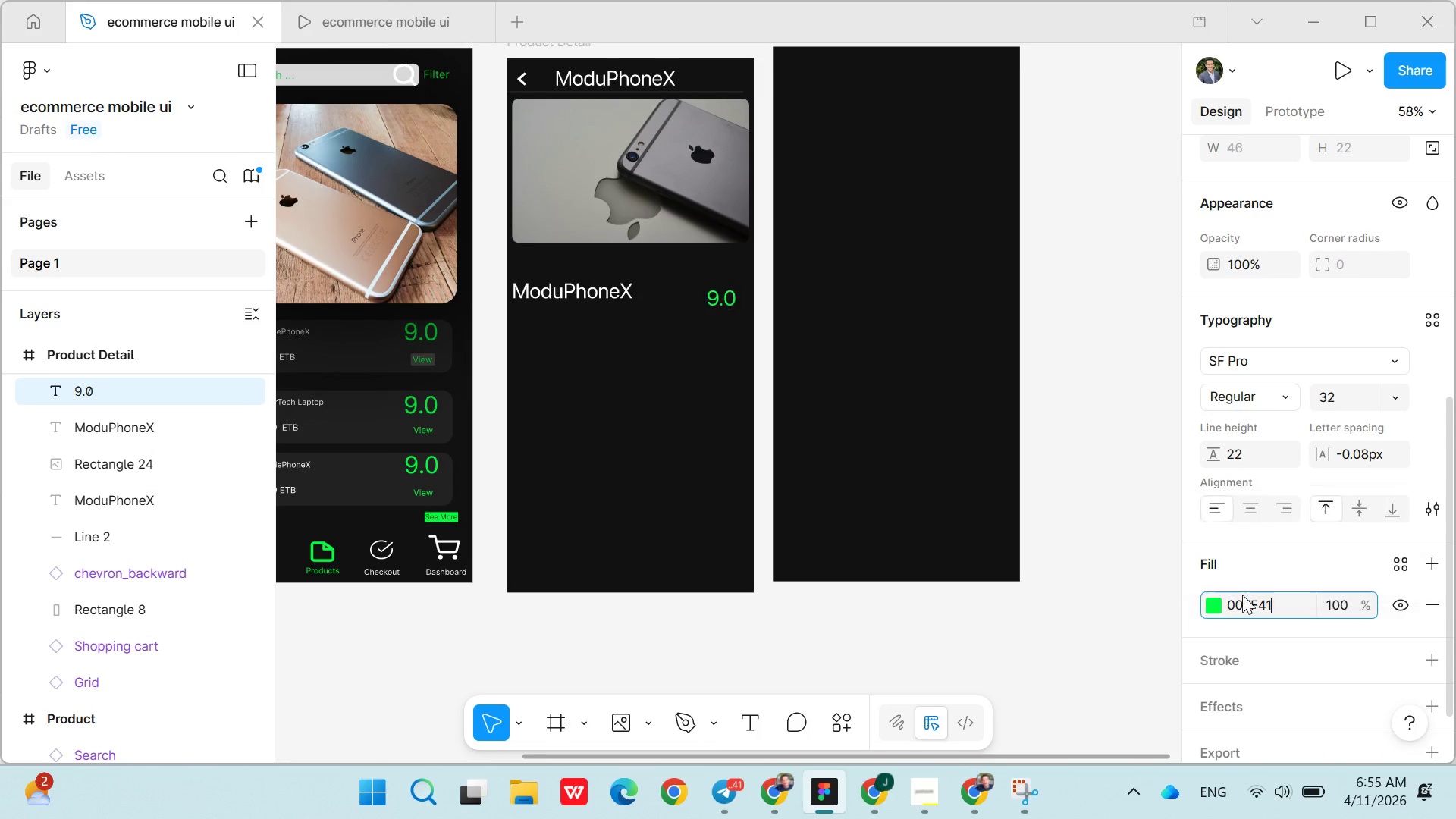 
key(Enter)
 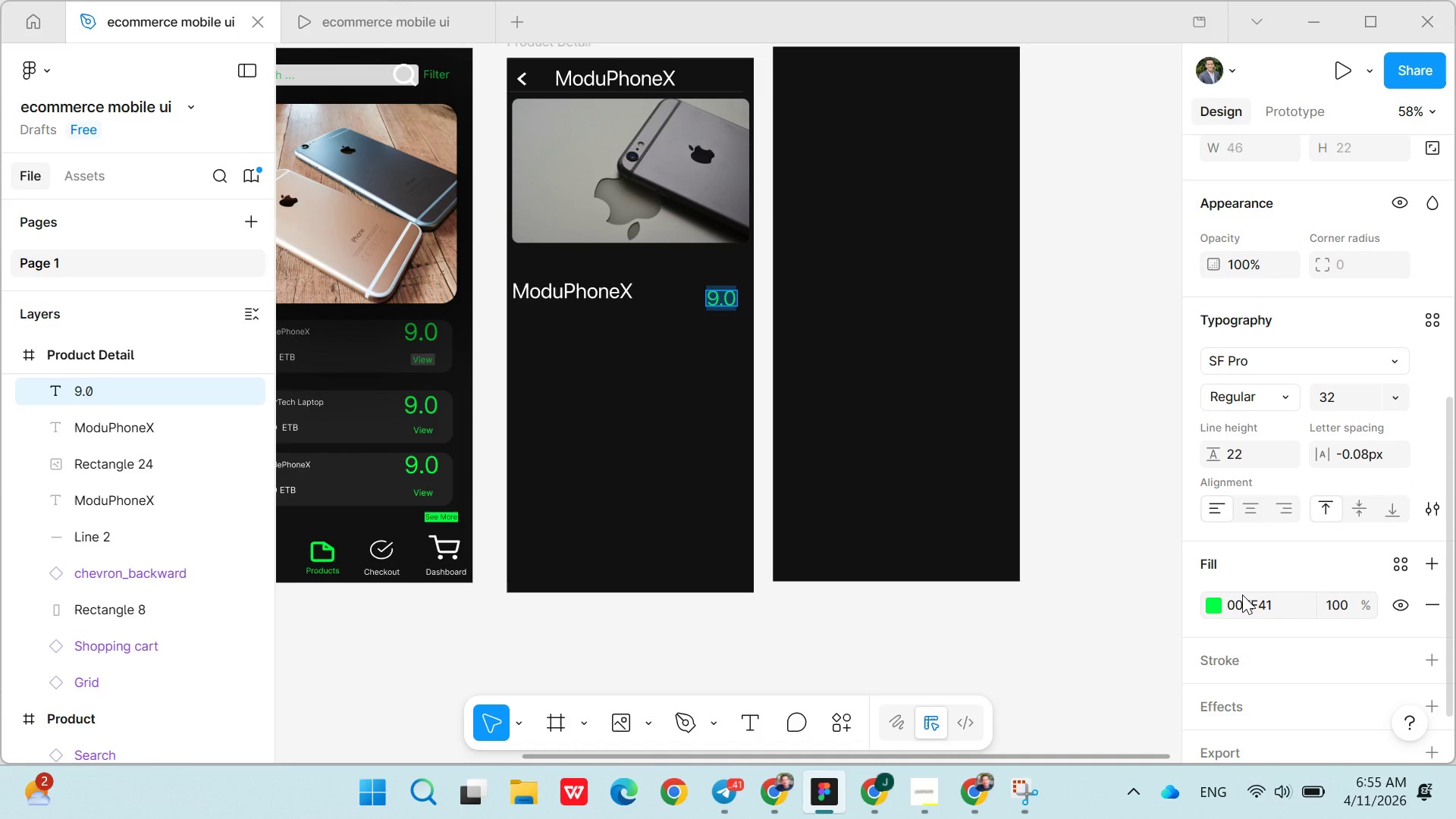 
wait(14.41)
 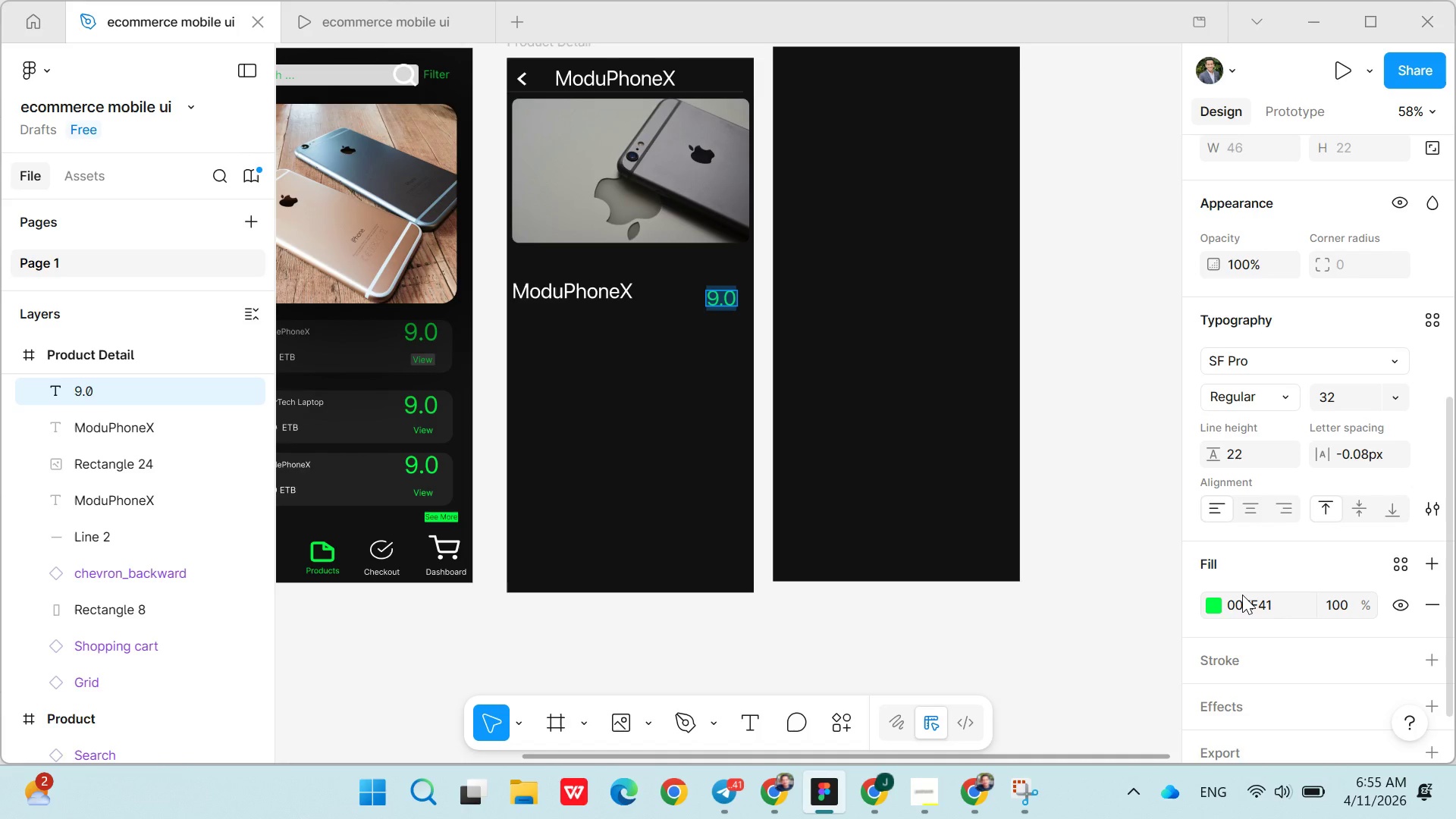 
left_click([599, 292])
 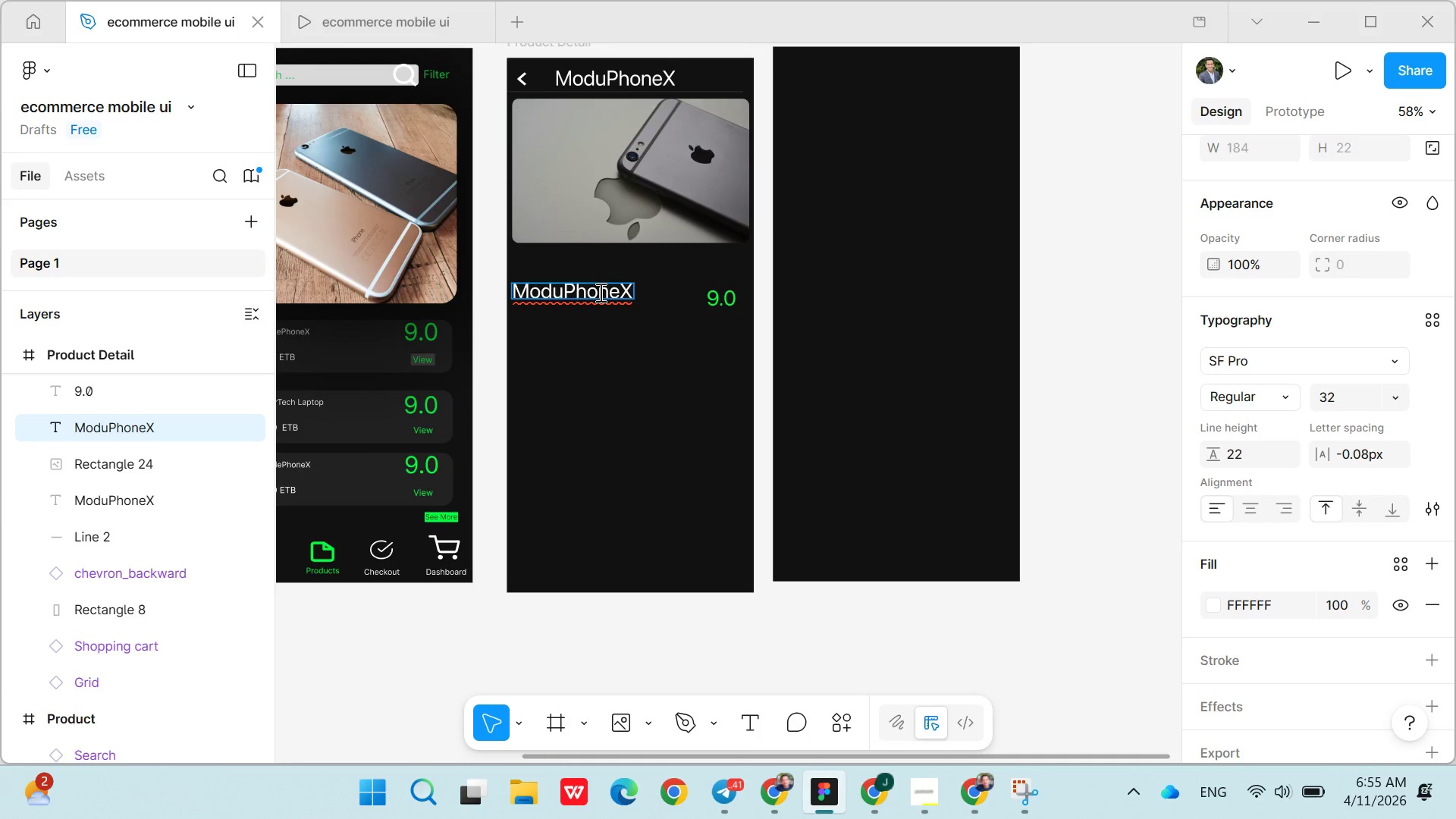 
key(Control+X)
 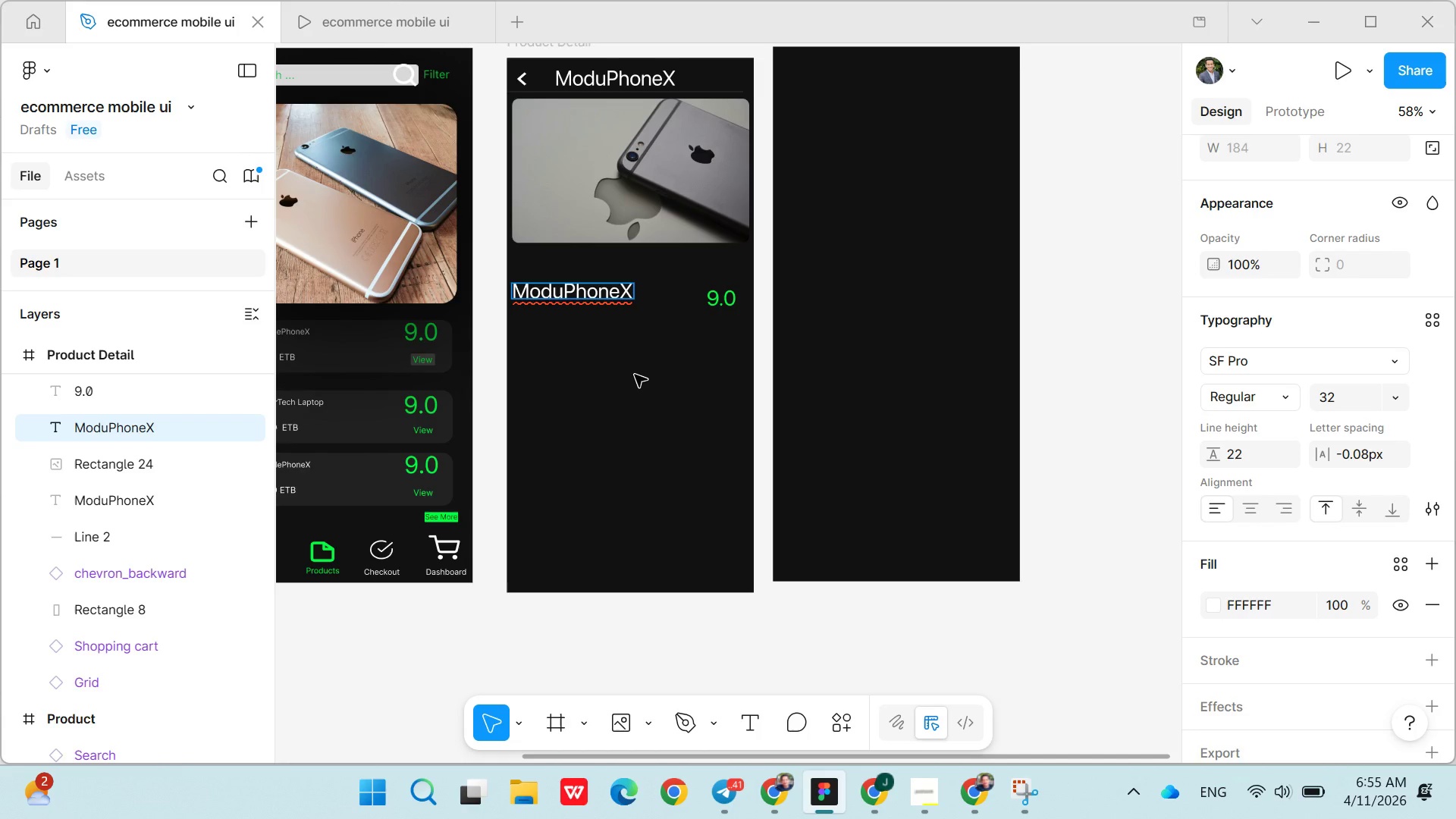 
left_click([635, 375])
 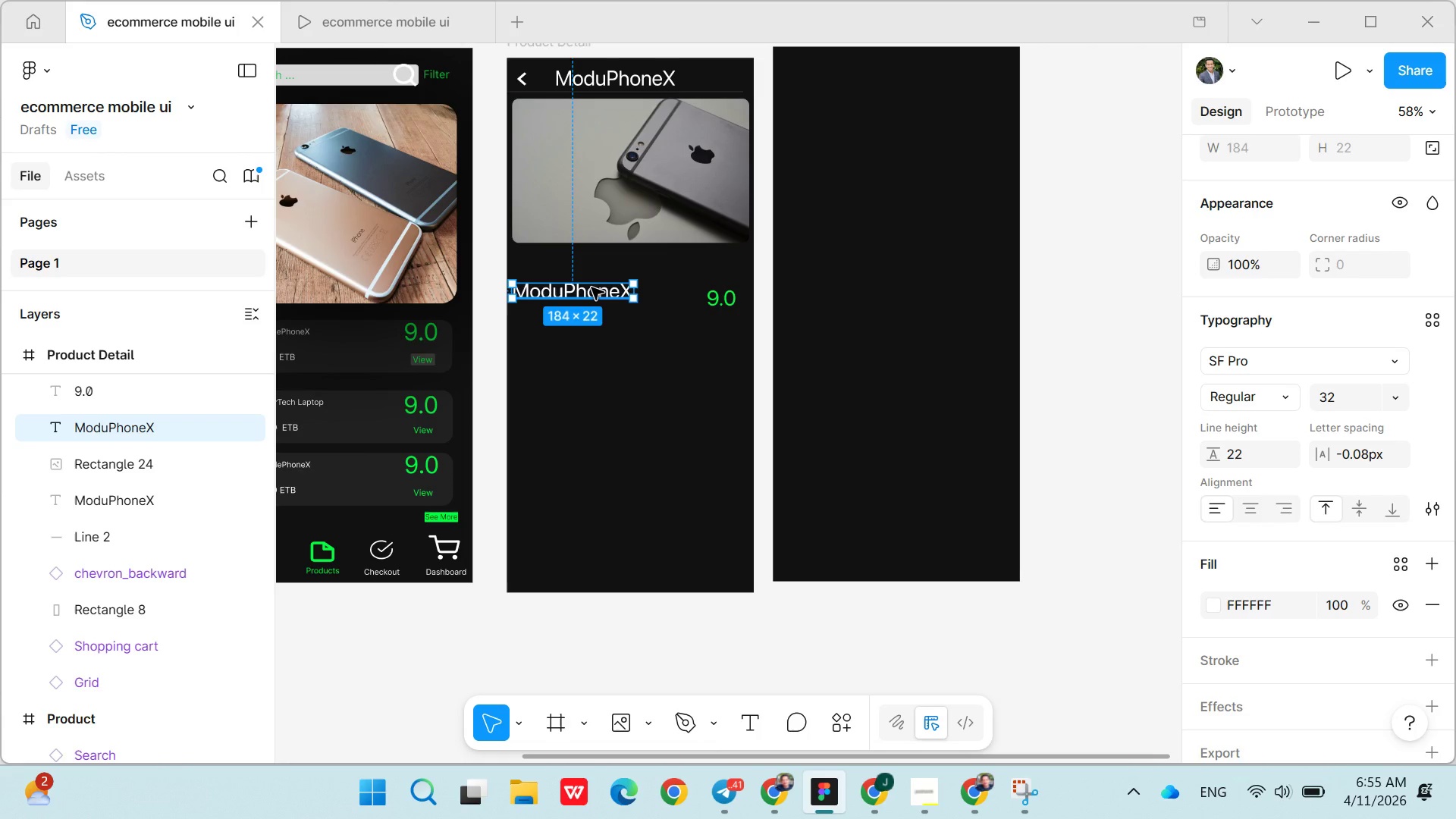 
key(Control+X)
 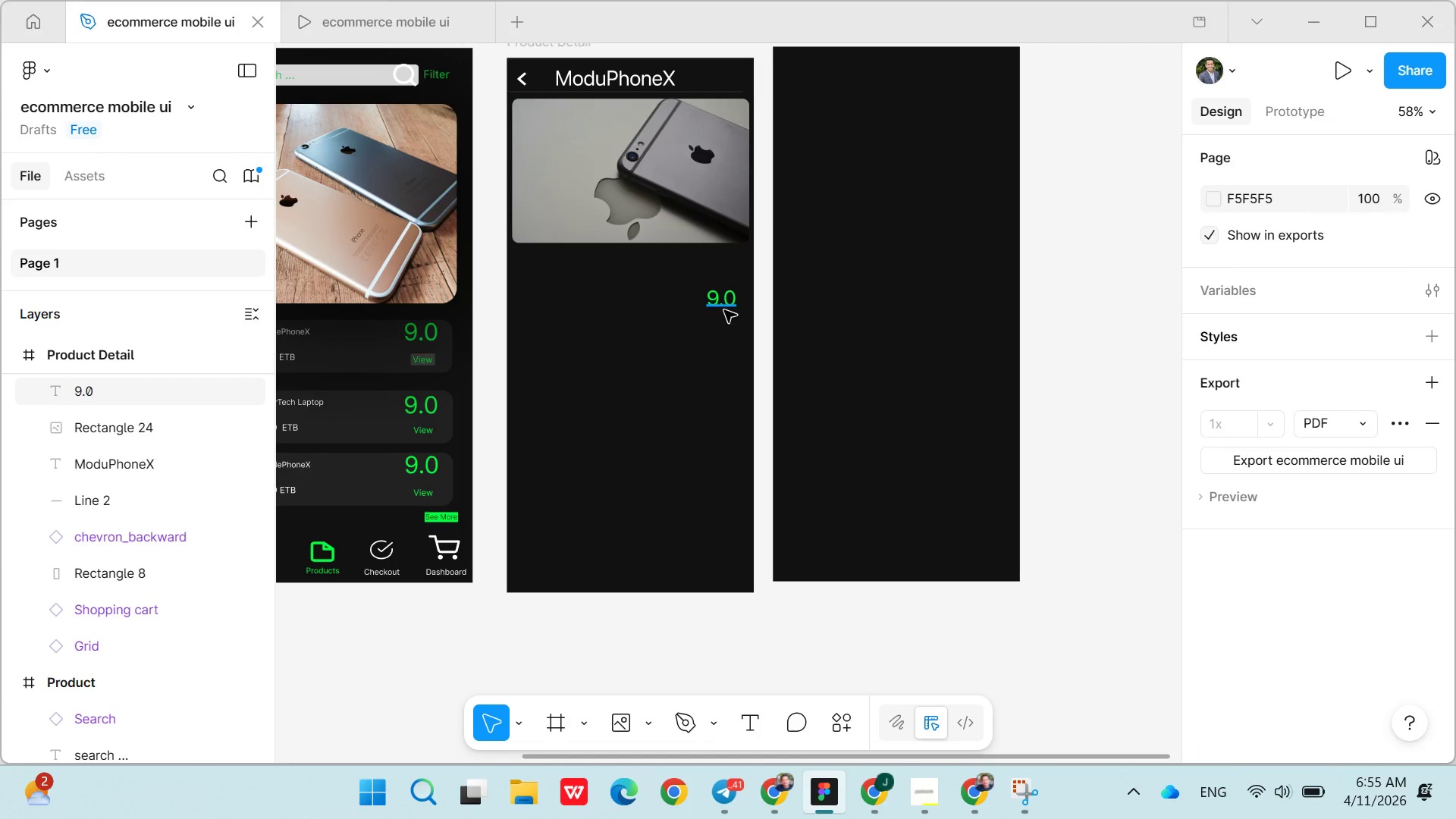 
left_click([724, 306])
 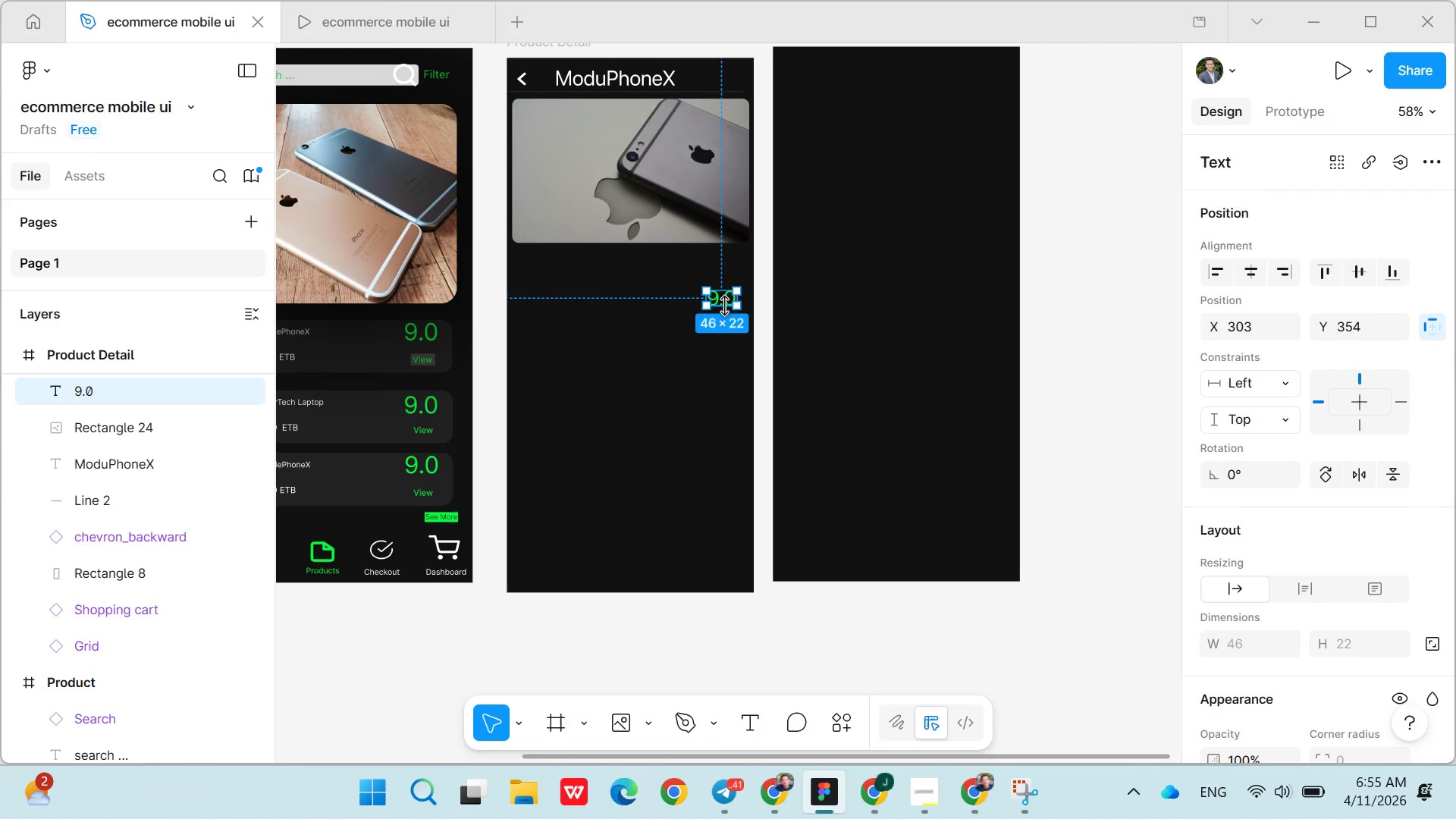 
key(Backspace)
 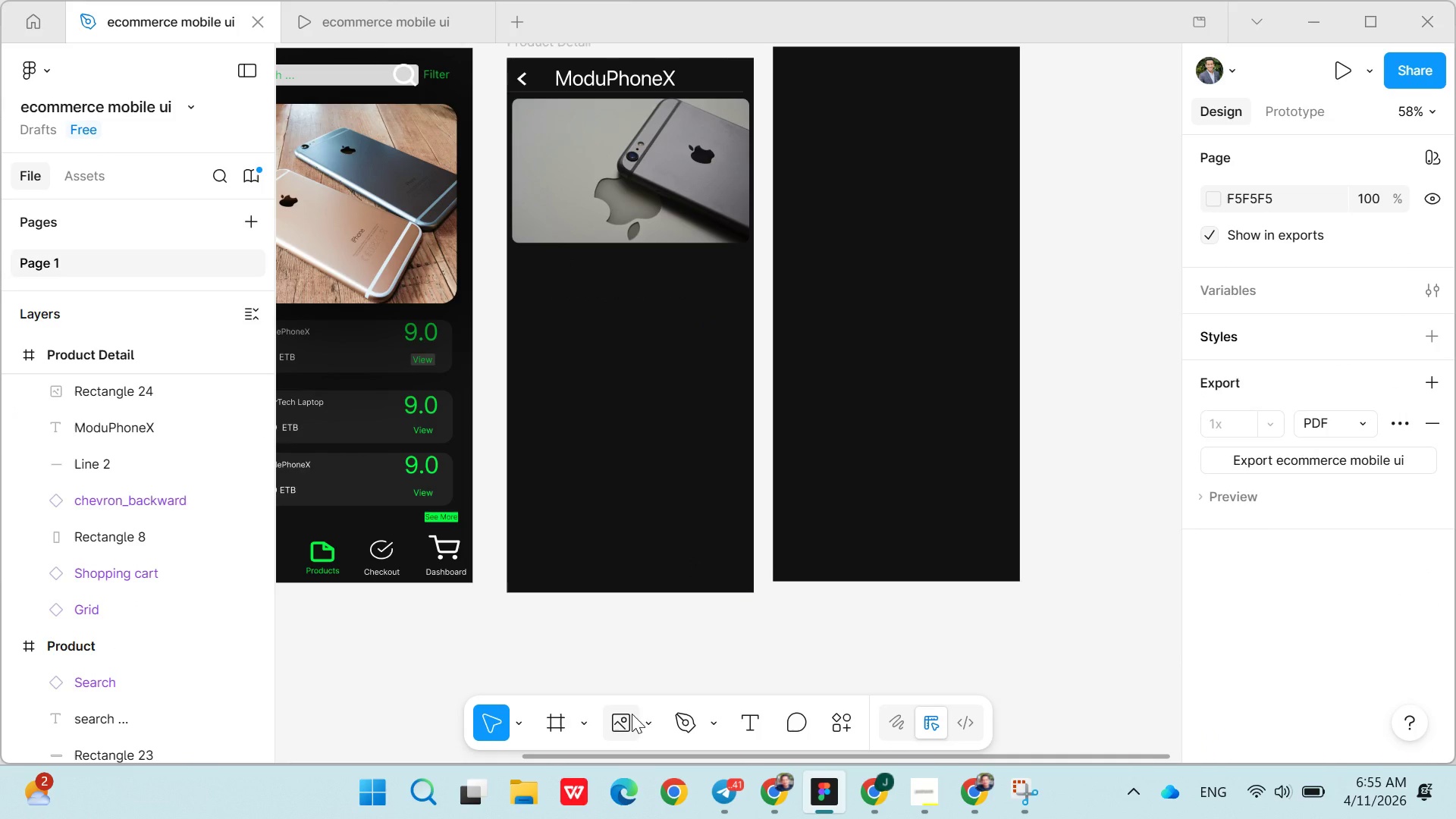 
left_click([646, 717])
 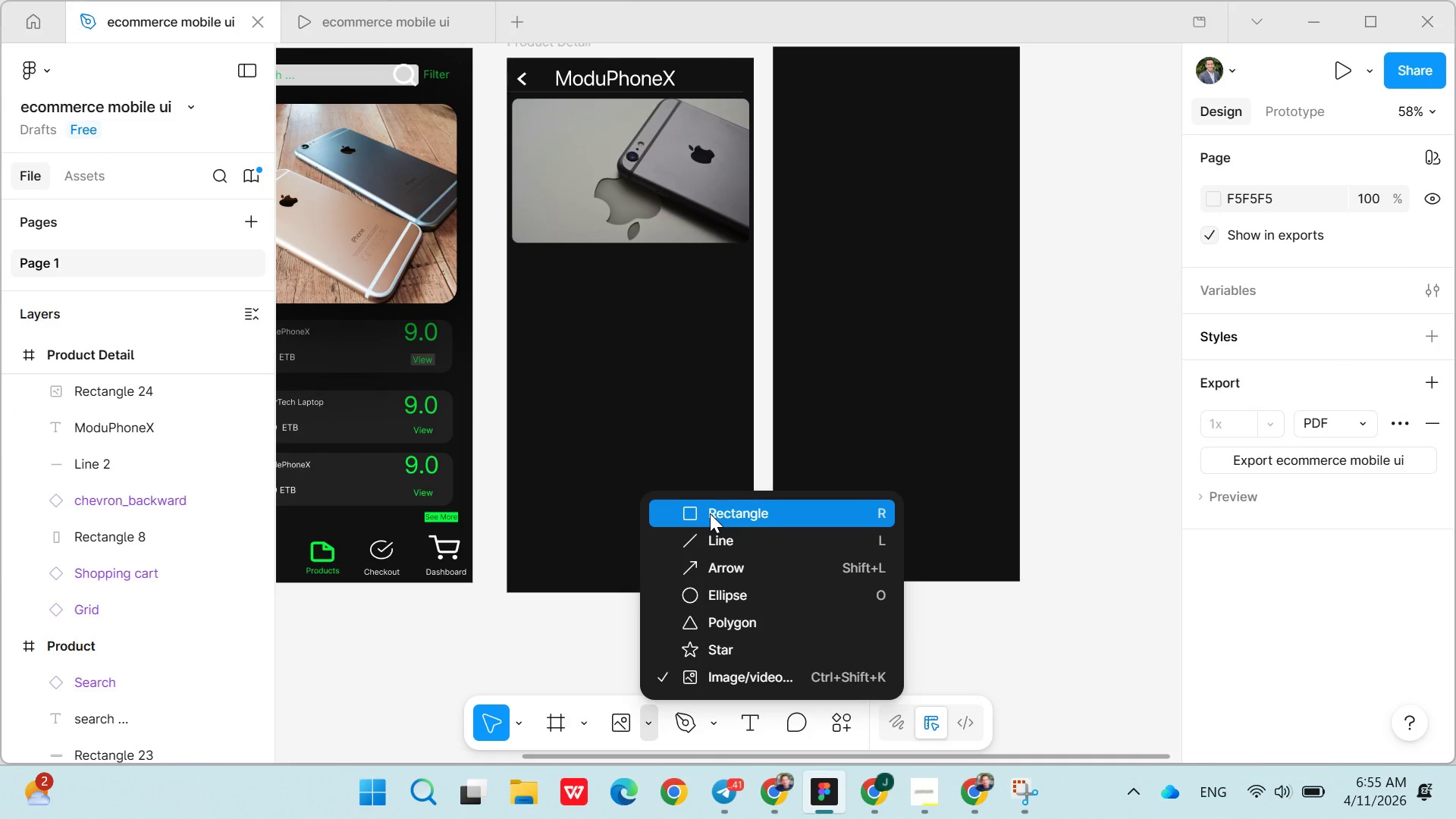 
left_click([710, 513])
 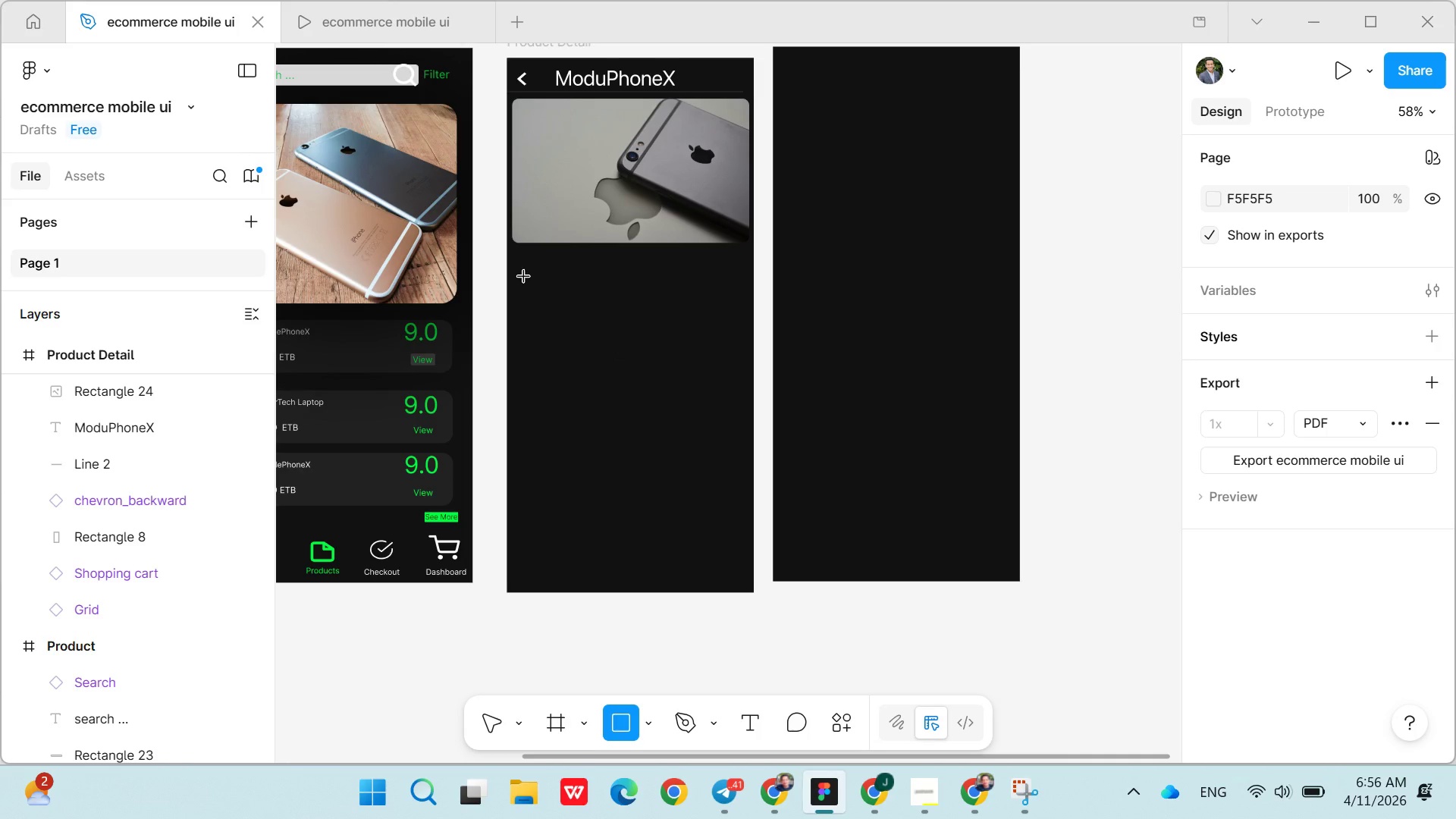 
wait(14.12)
 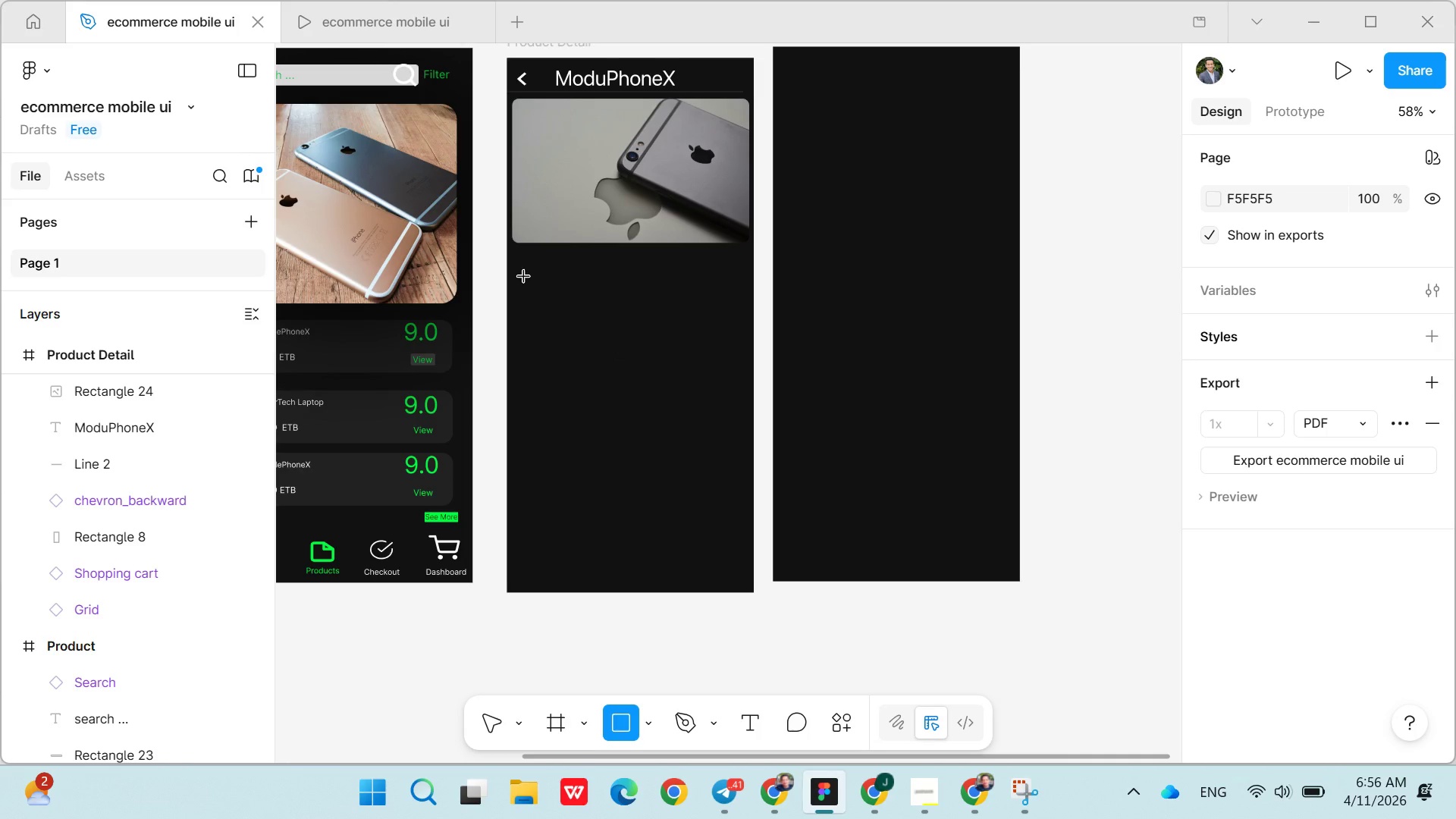 
left_click_drag(start_coordinate=[517, 273], to_coordinate=[733, 537])
 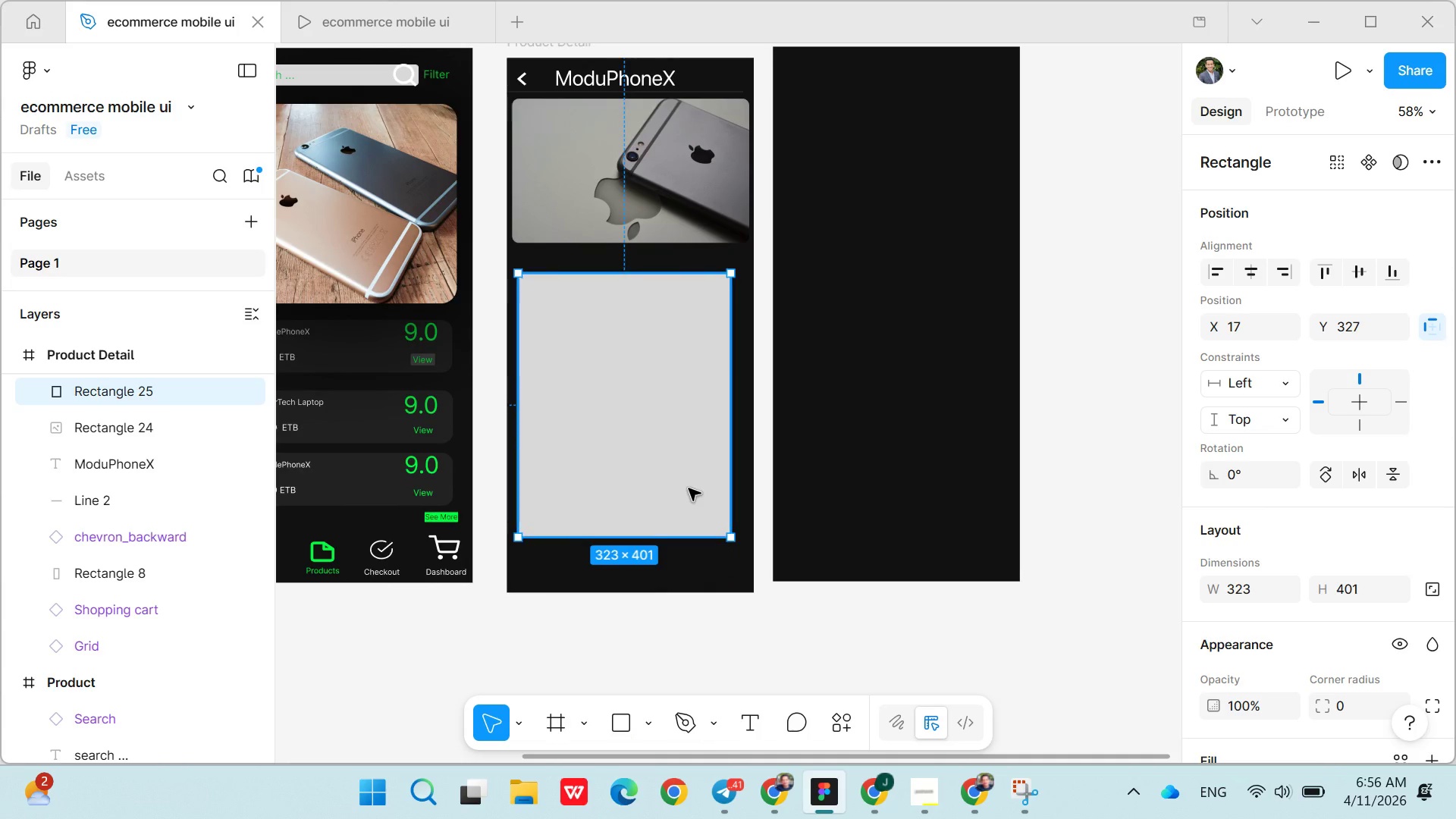 
left_click([689, 488])
 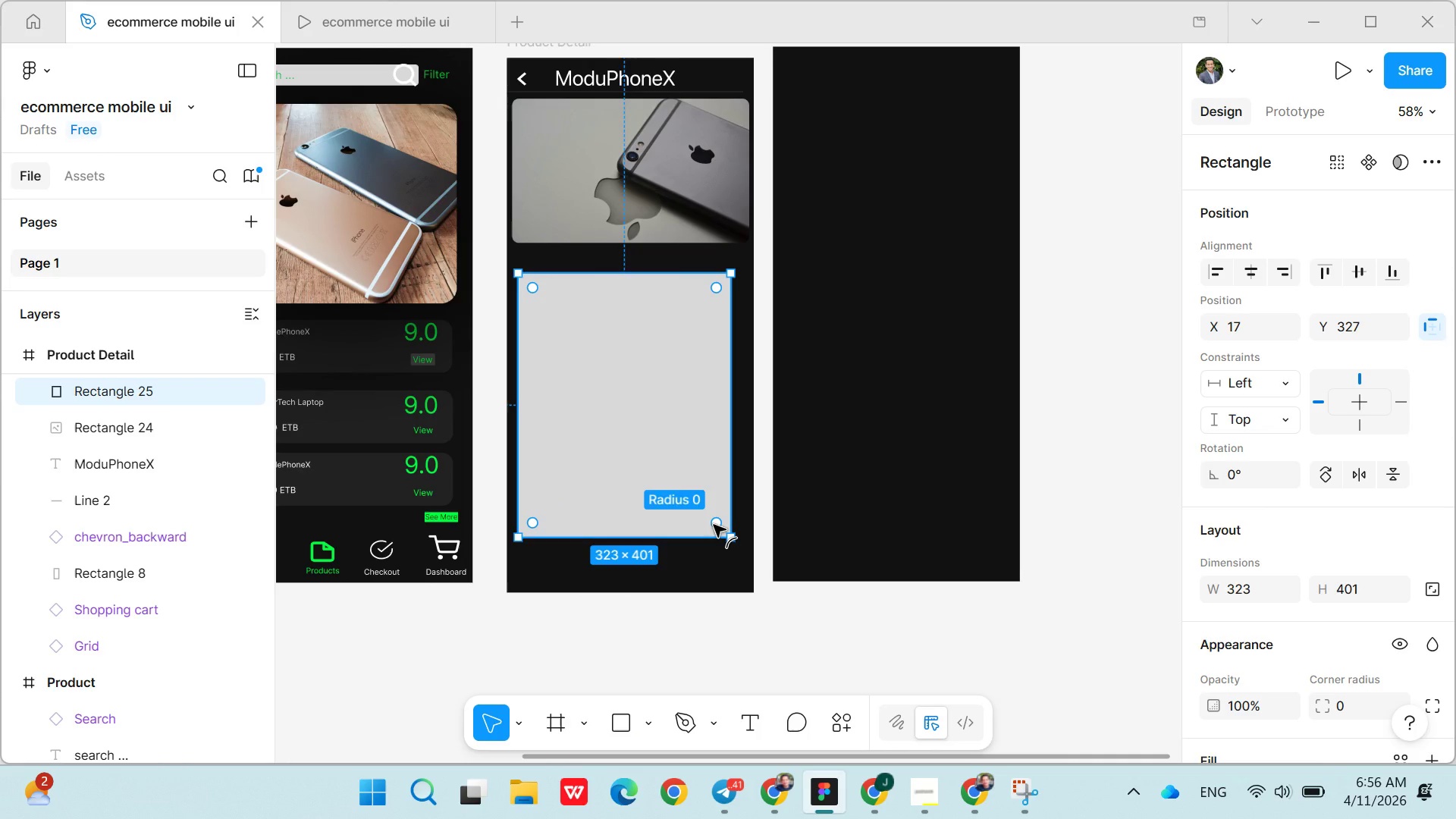 
left_click_drag(start_coordinate=[714, 525], to_coordinate=[704, 509])
 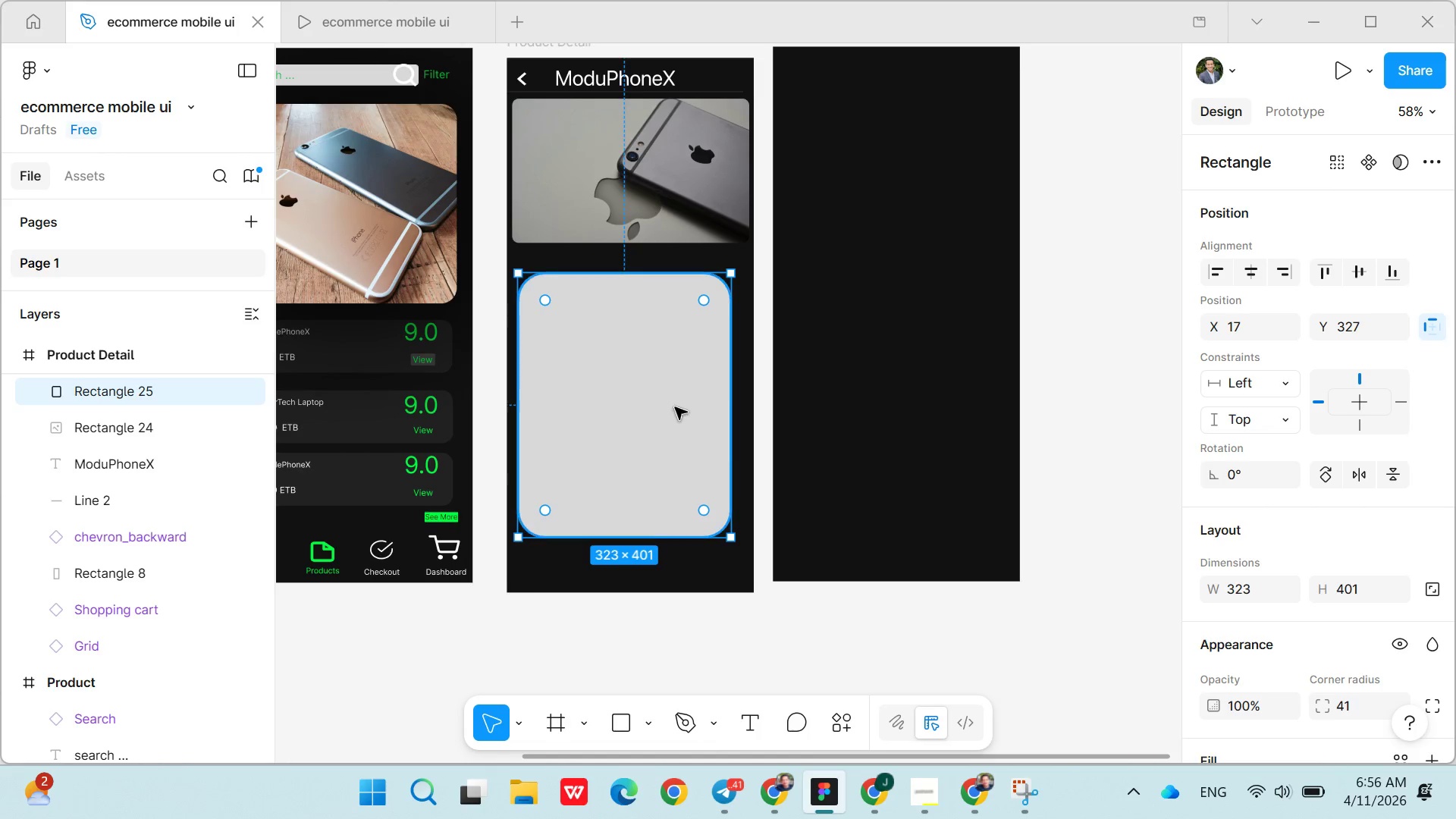 
left_click([674, 407])
 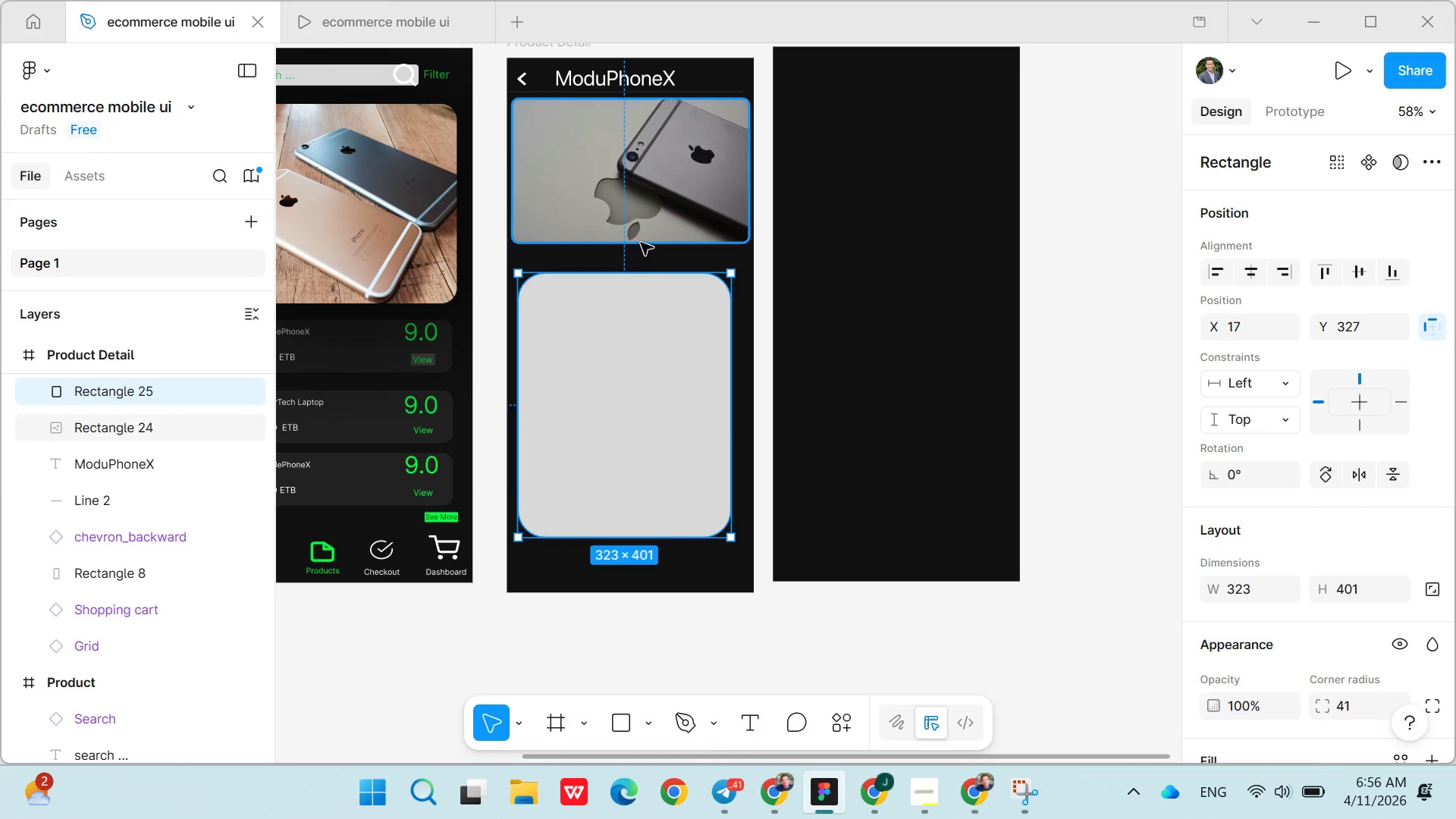 
left_click([604, 256])
 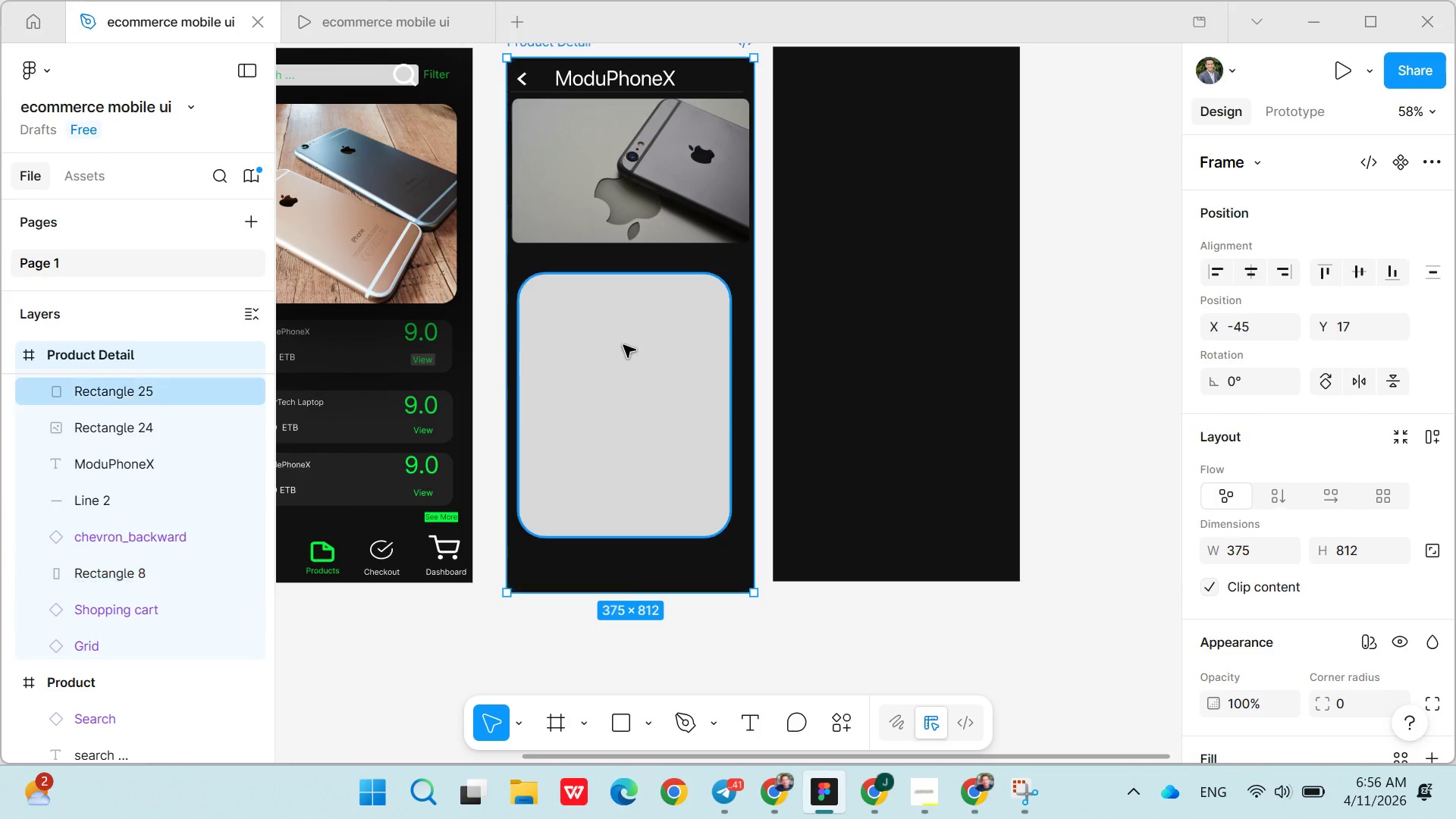 
left_click([623, 345])
 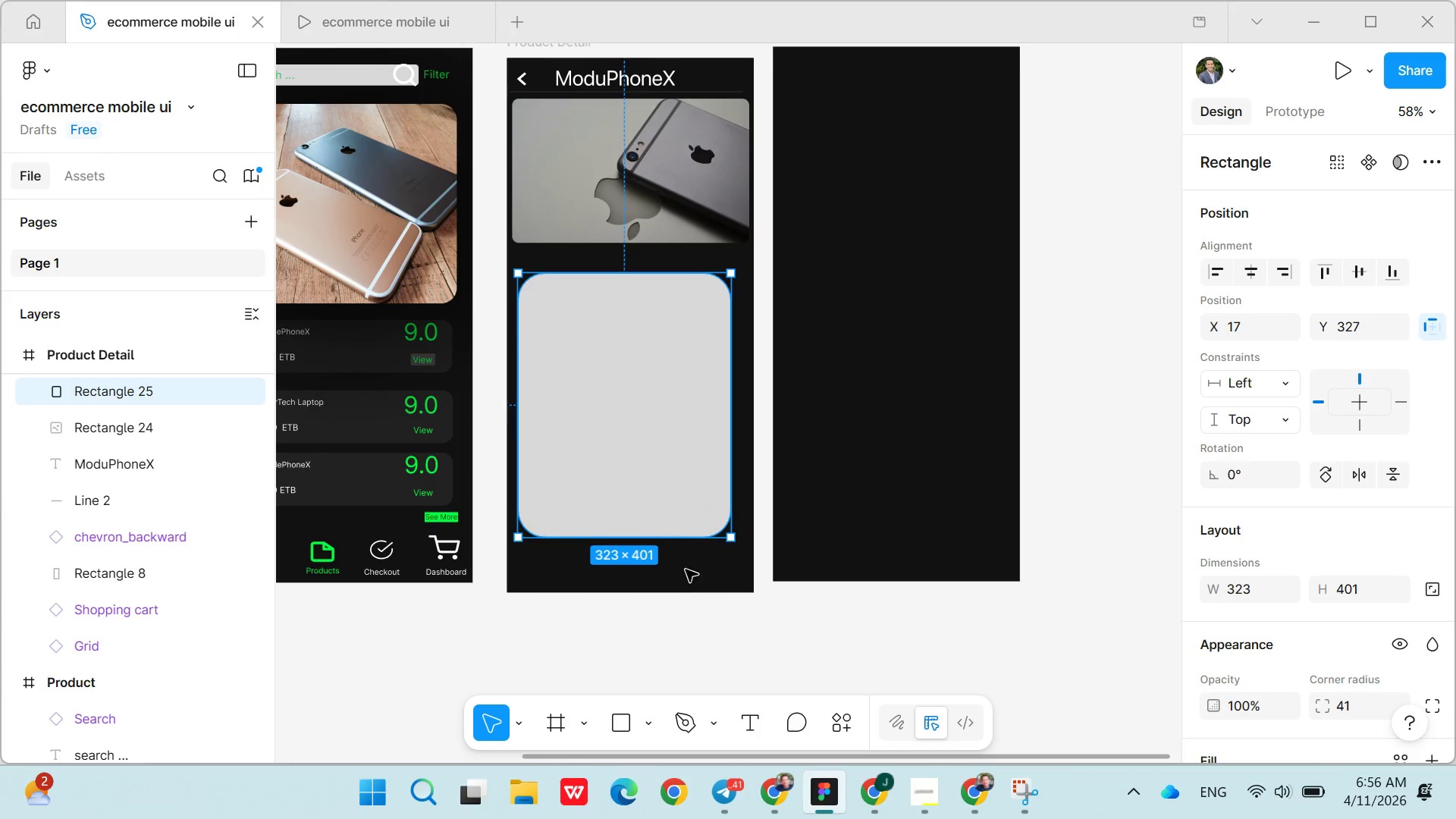 
left_click([688, 571])
 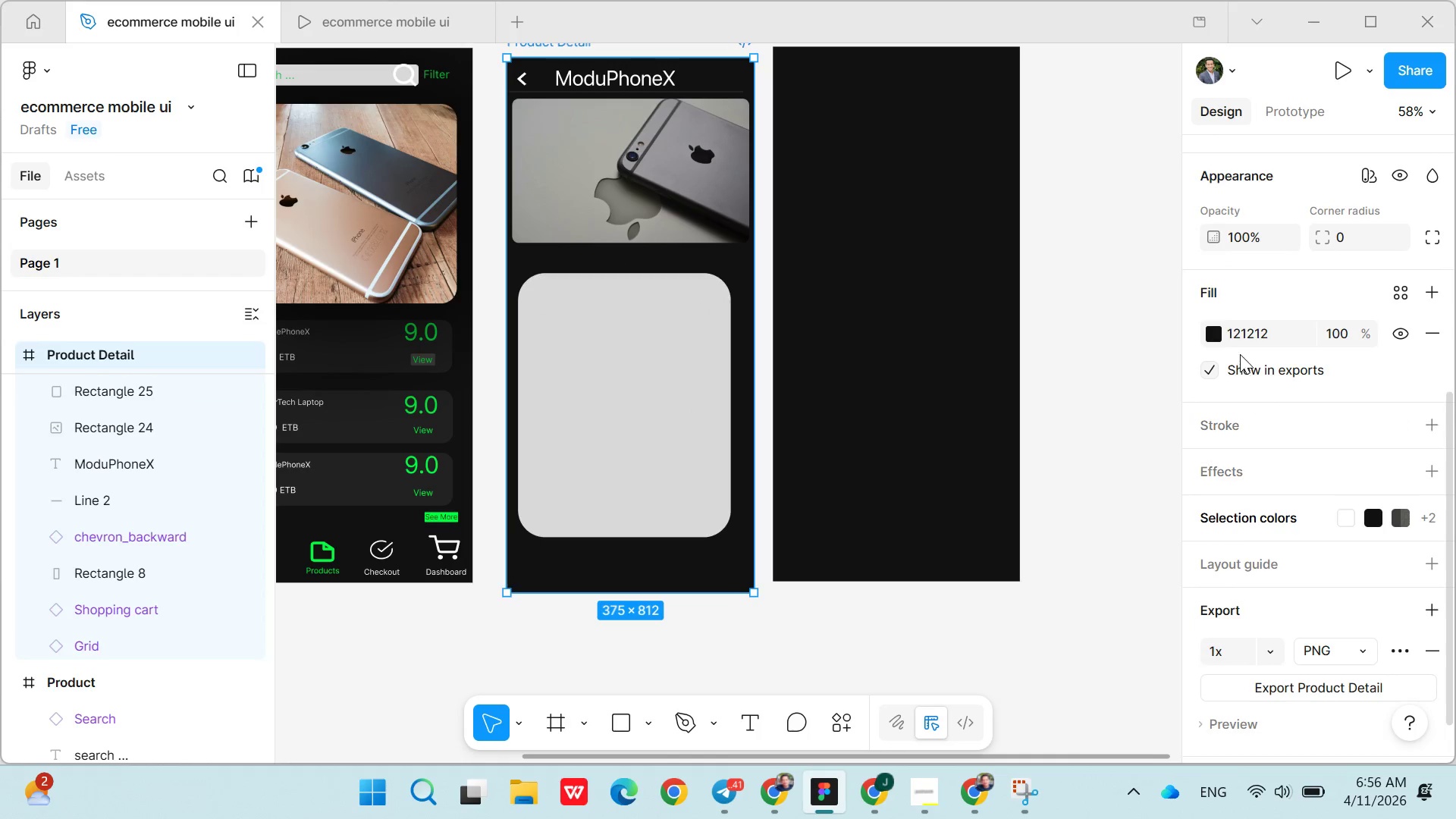 
double_click([1243, 337])
 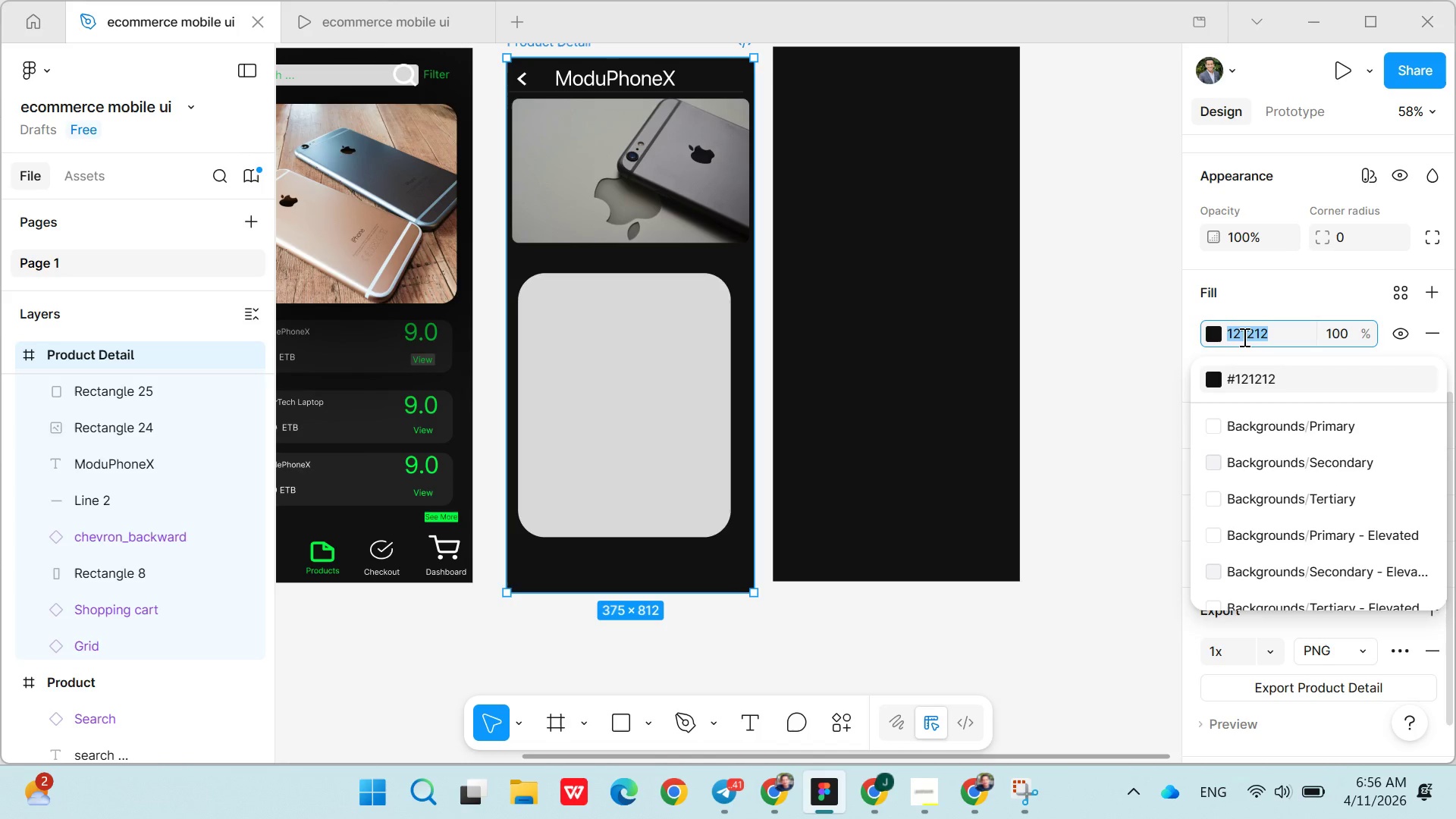 
key(Control+C)
 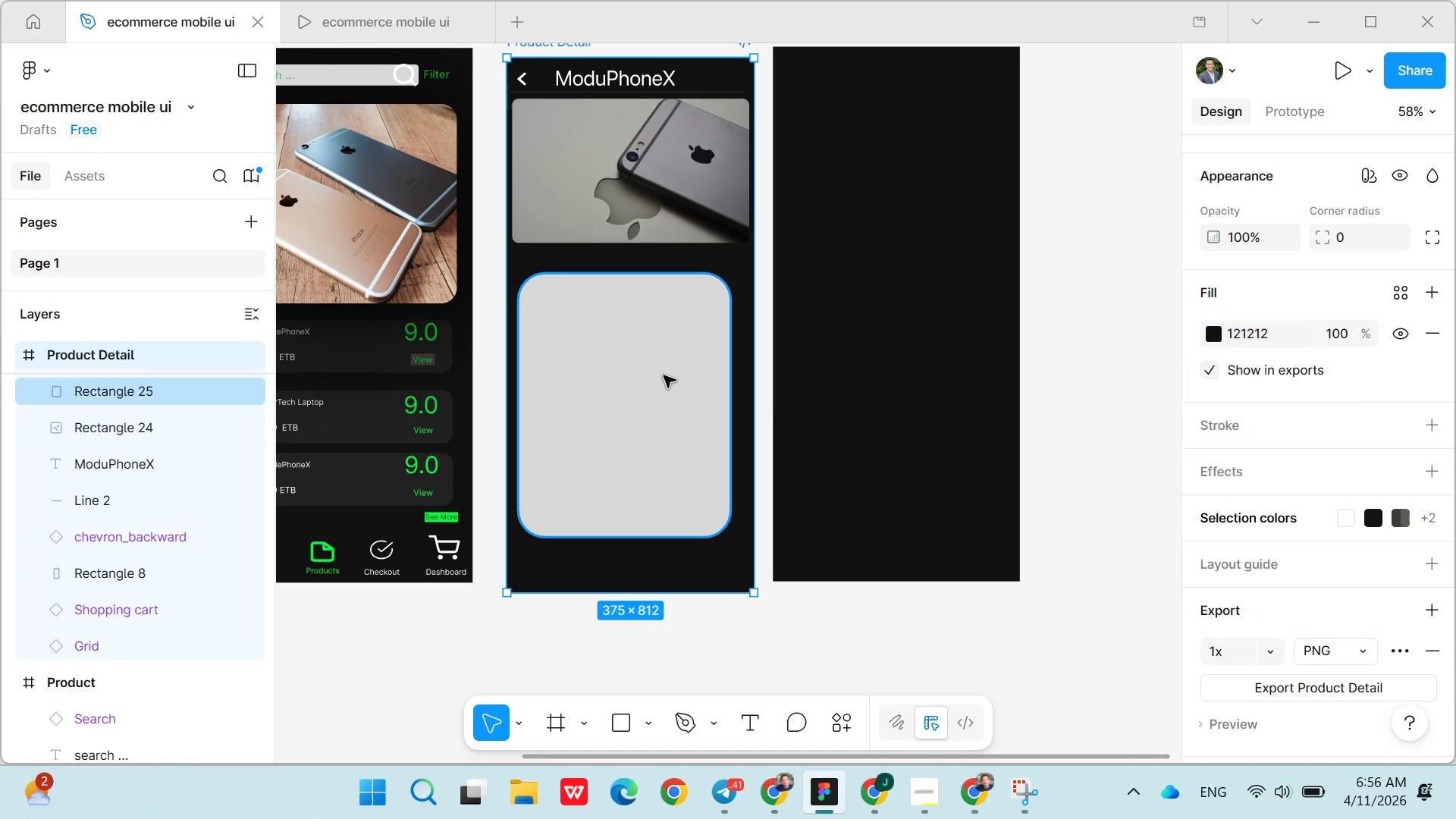 
left_click([664, 375])
 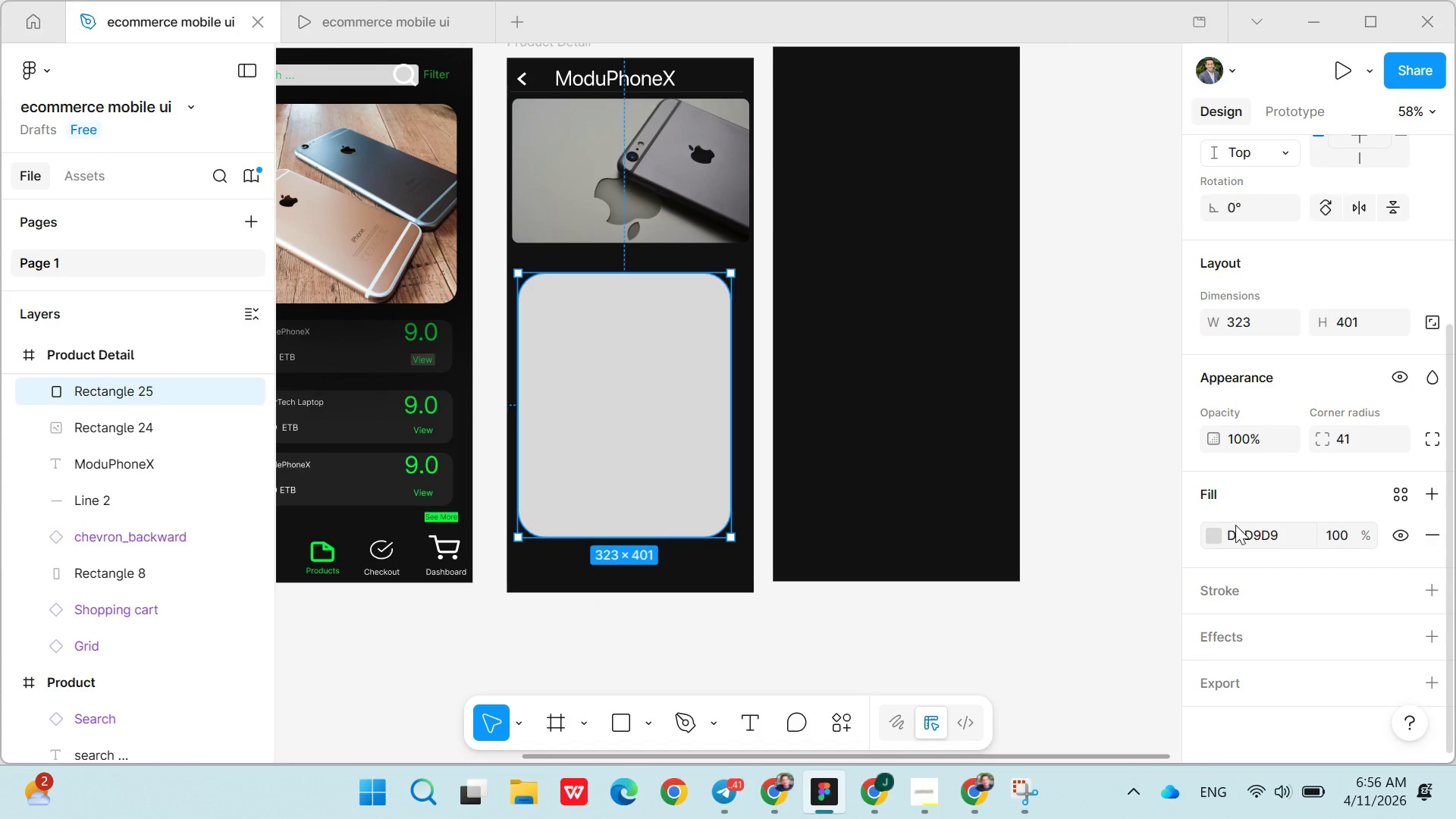 
double_click([1235, 525])
 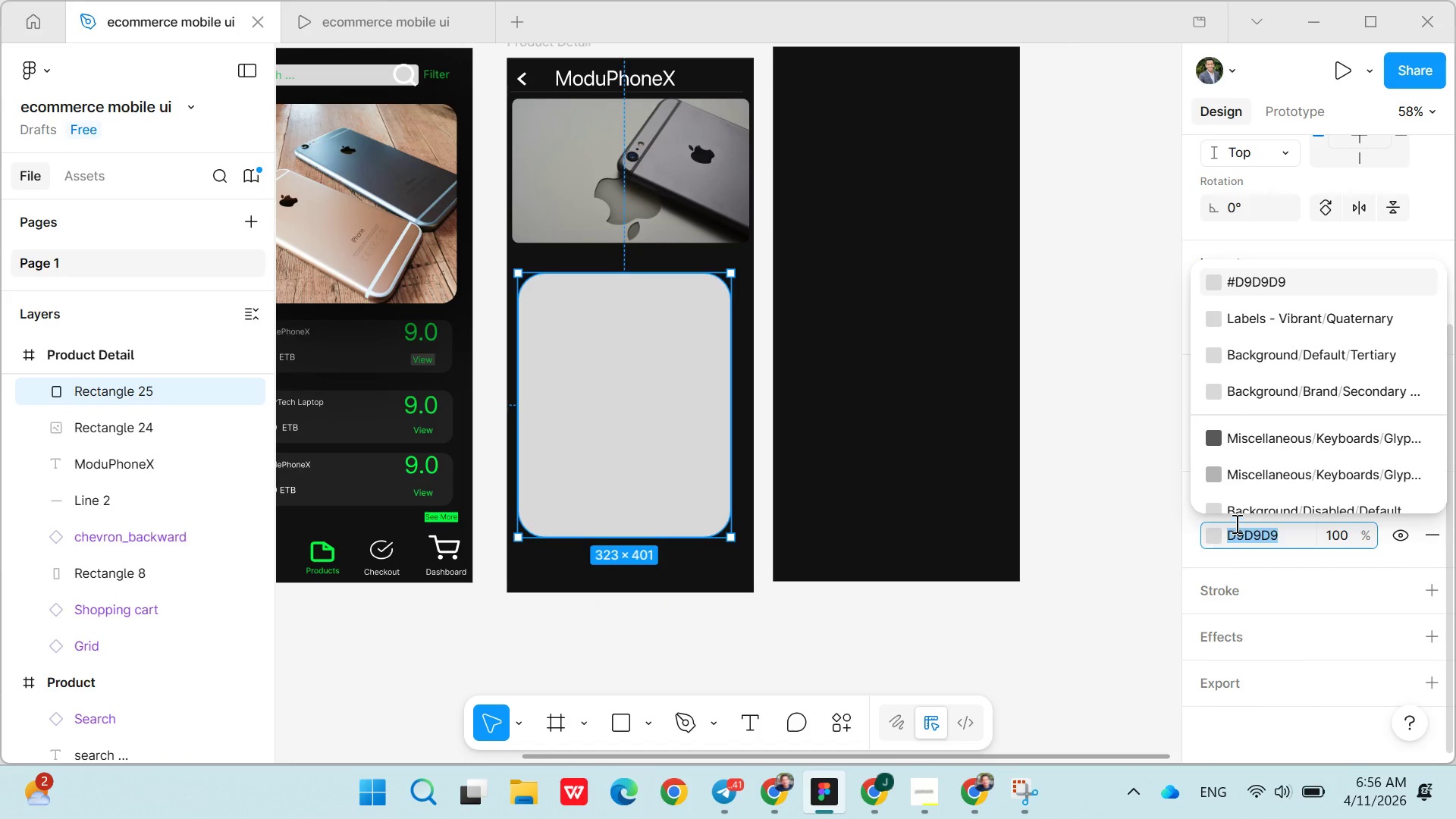 
hold_key(key=ControlLeft, duration=1.26)
 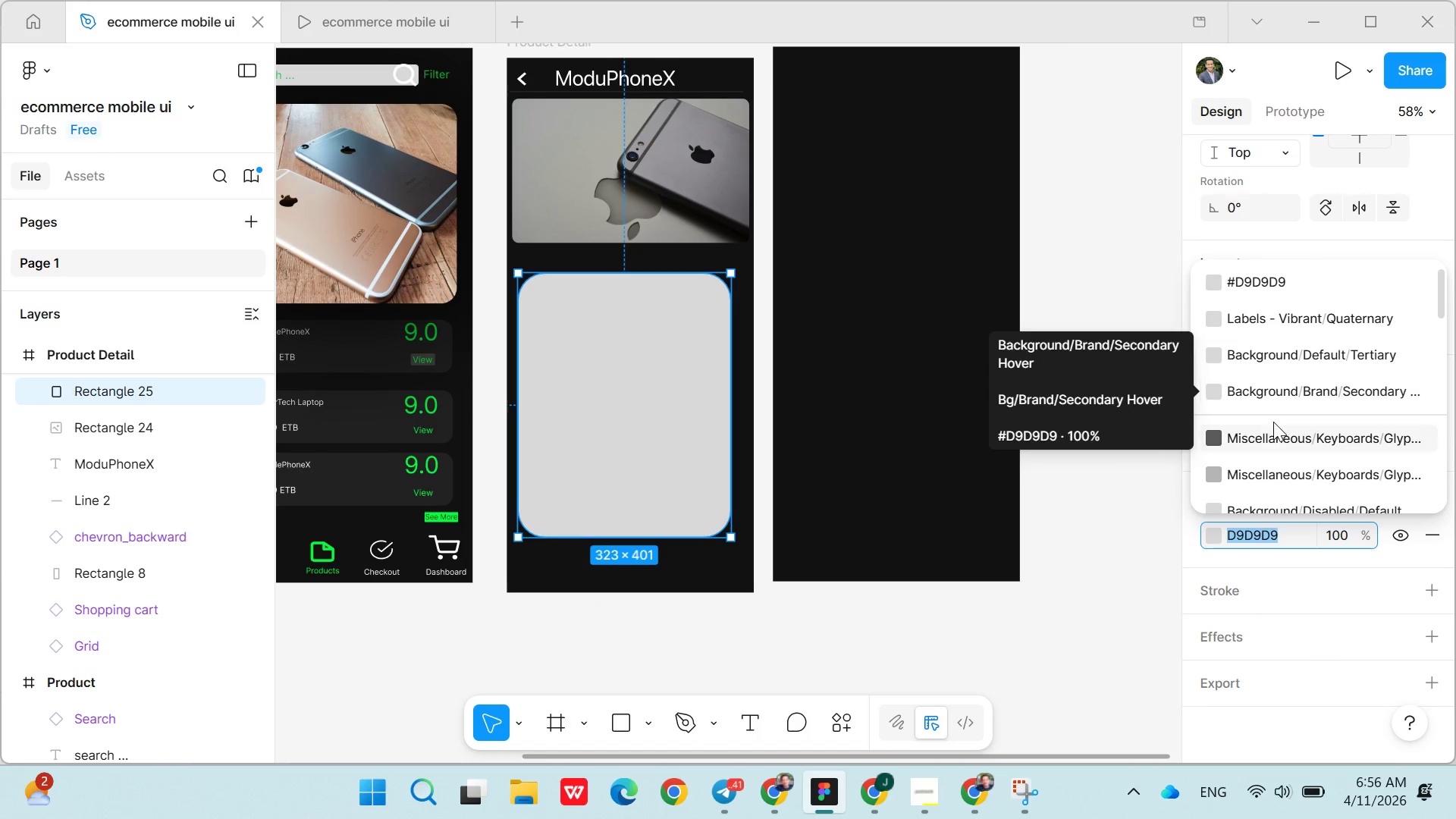 
hold_key(key=ControlLeft, duration=6.49)
left_click([1269, 431])
 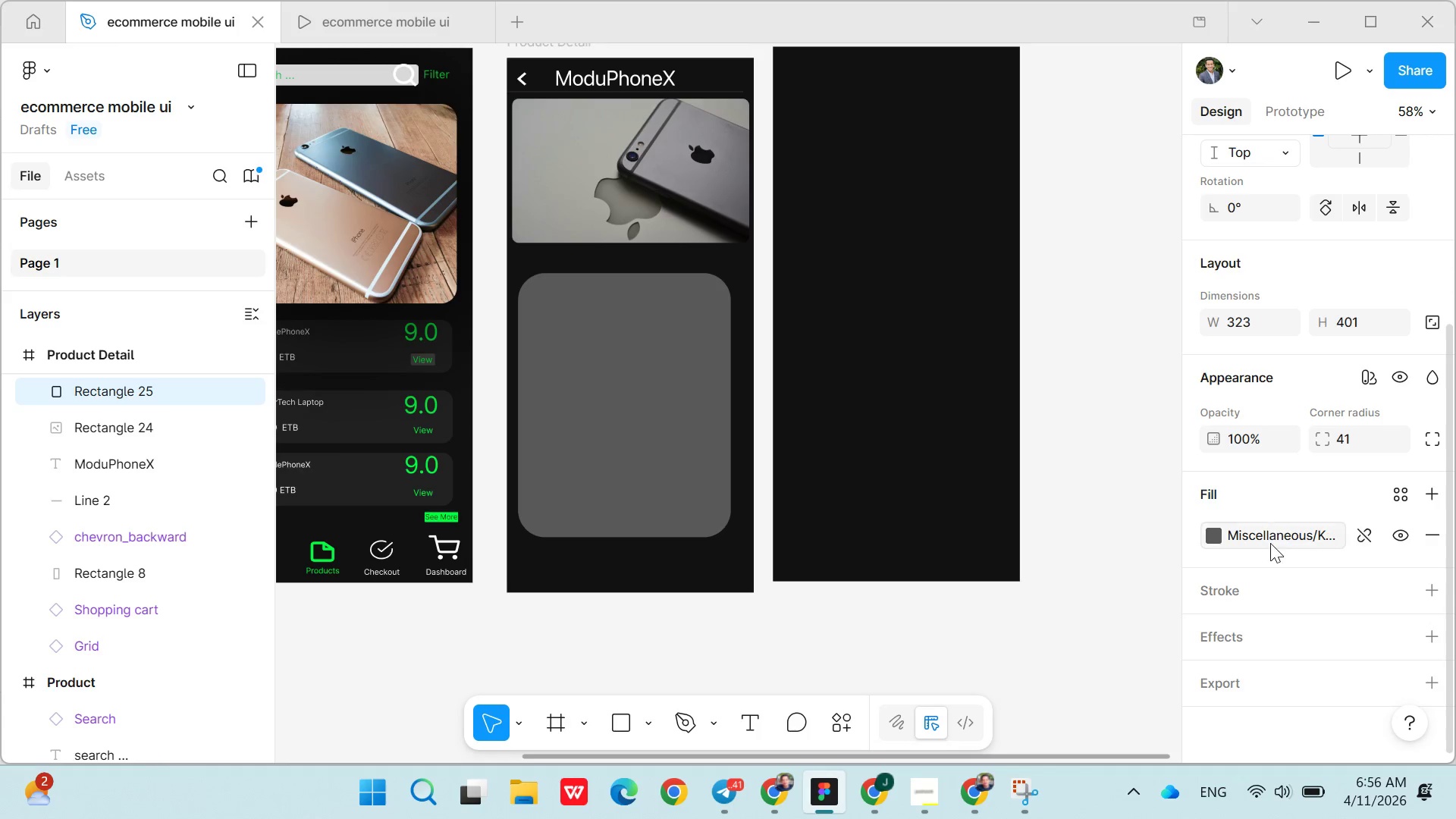 
double_click([1270, 543])
 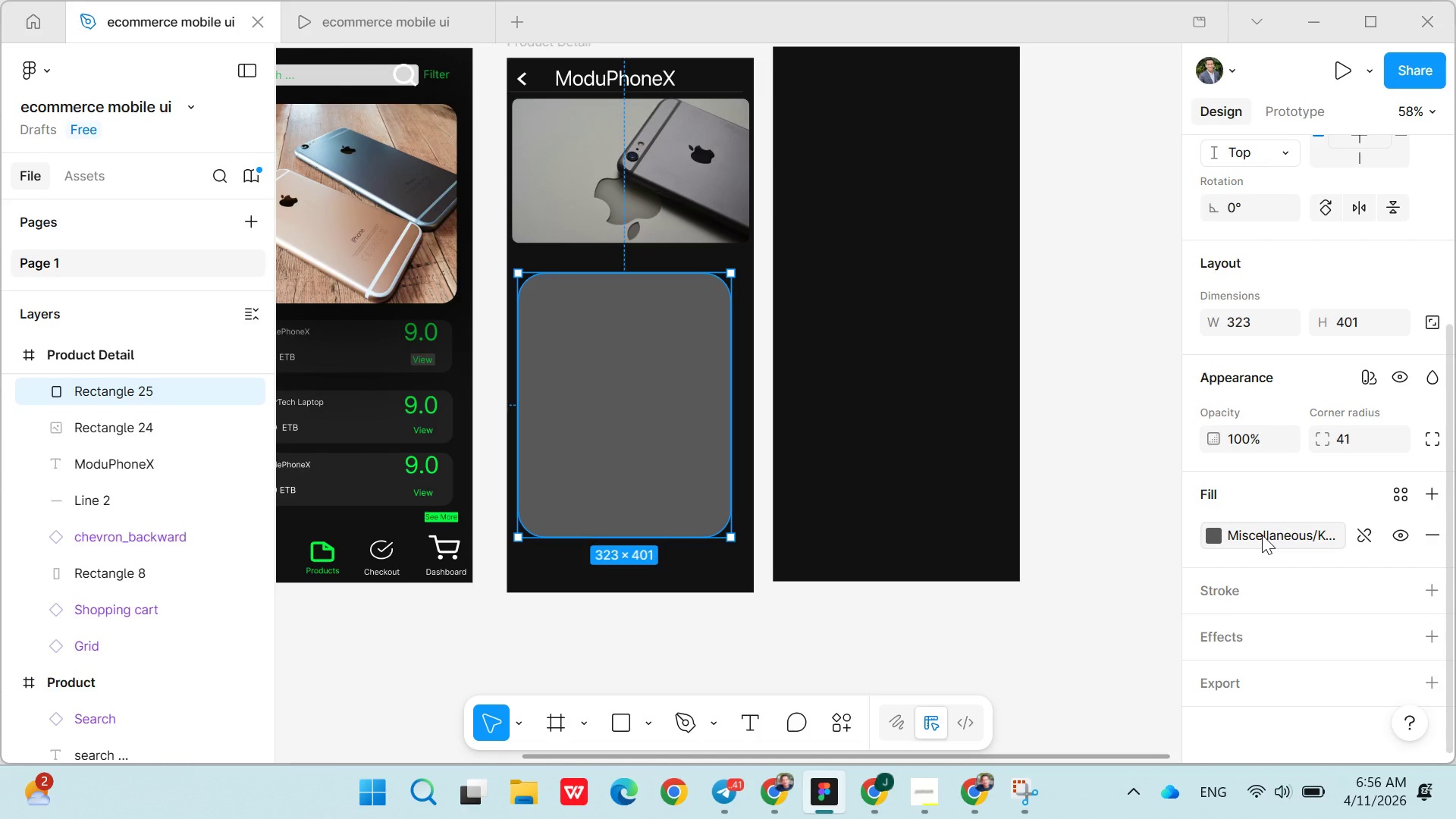 
double_click([1262, 535])
 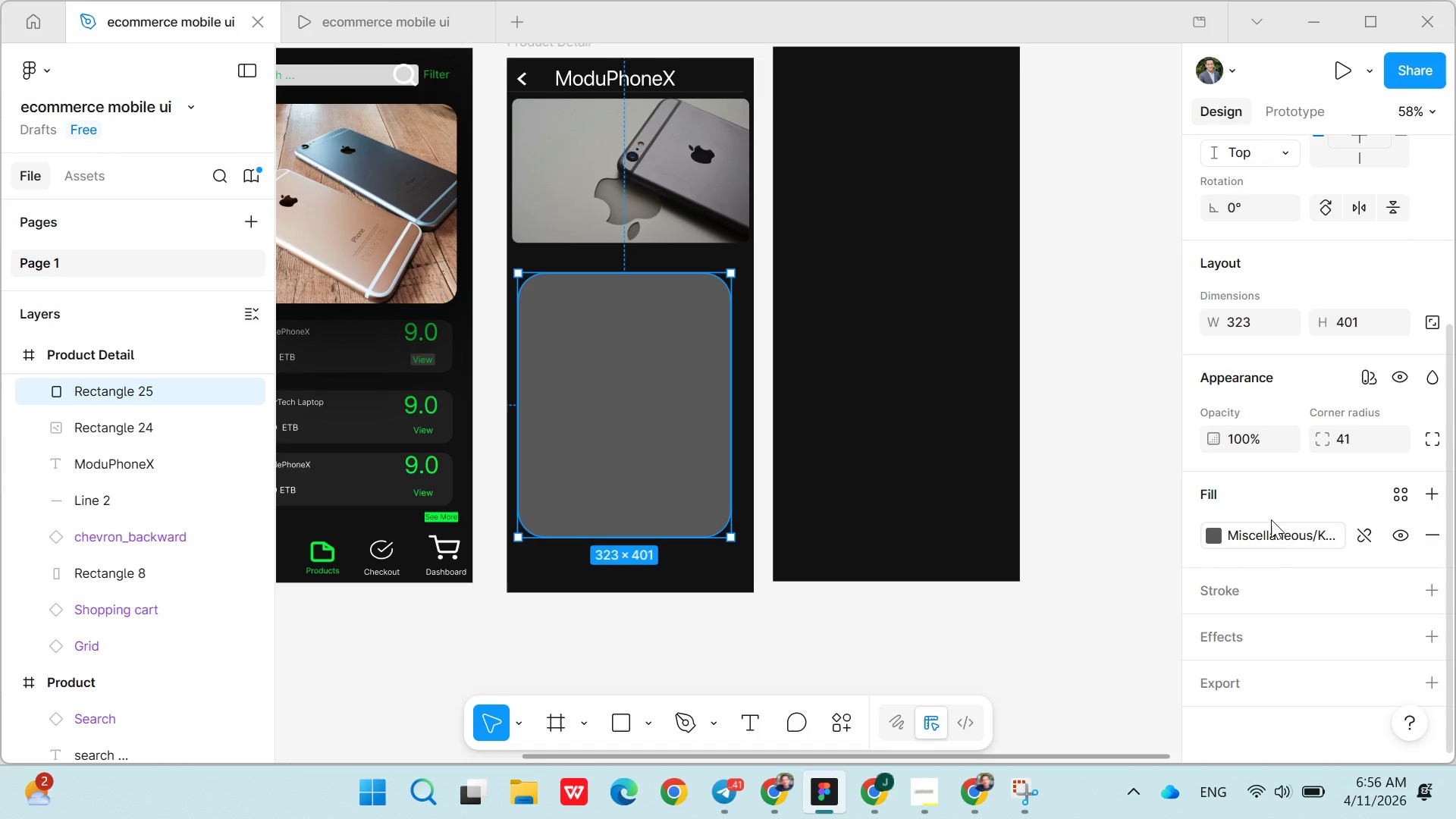 
left_click([1276, 540])
 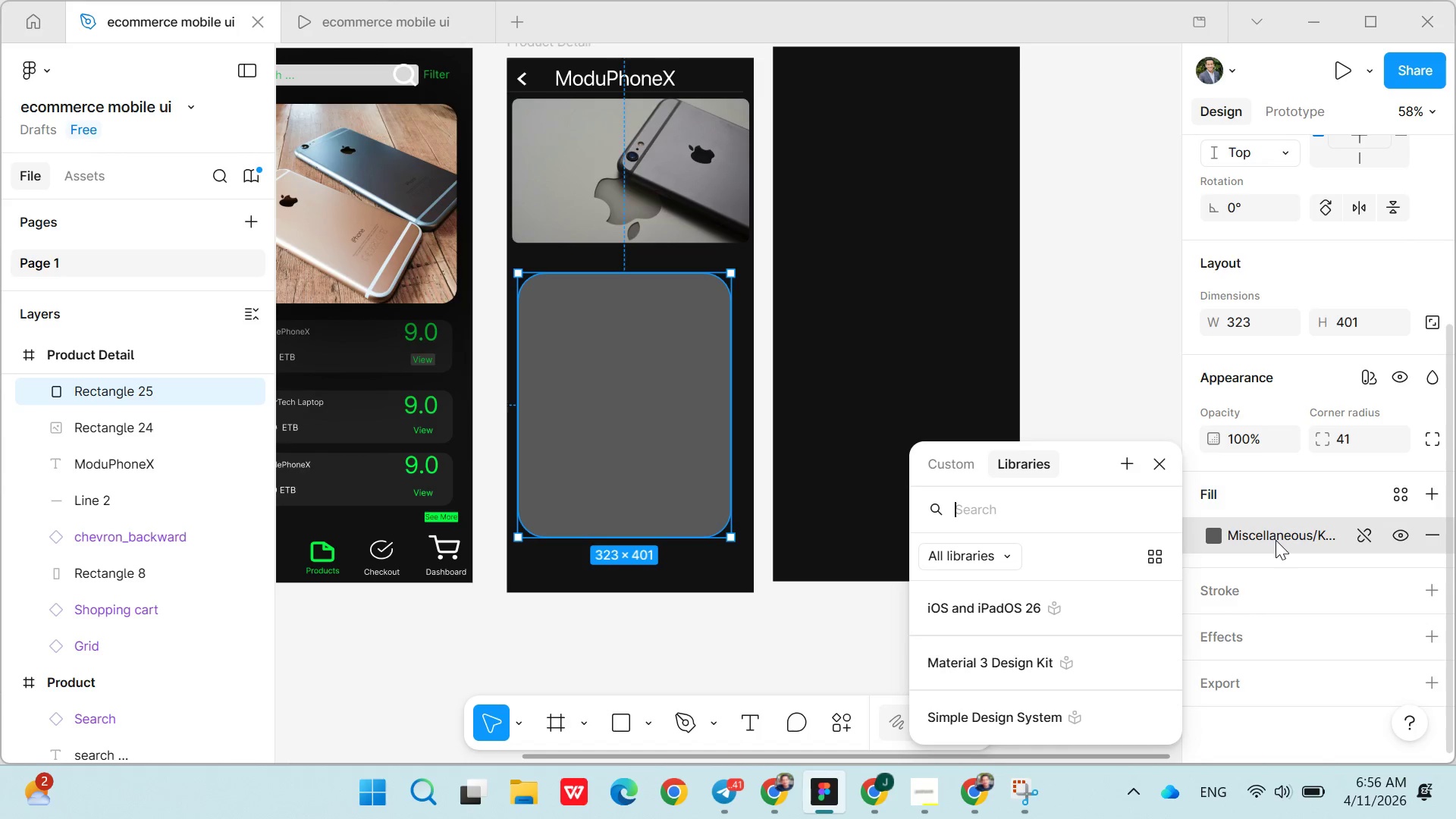 
key(Control+V)
 